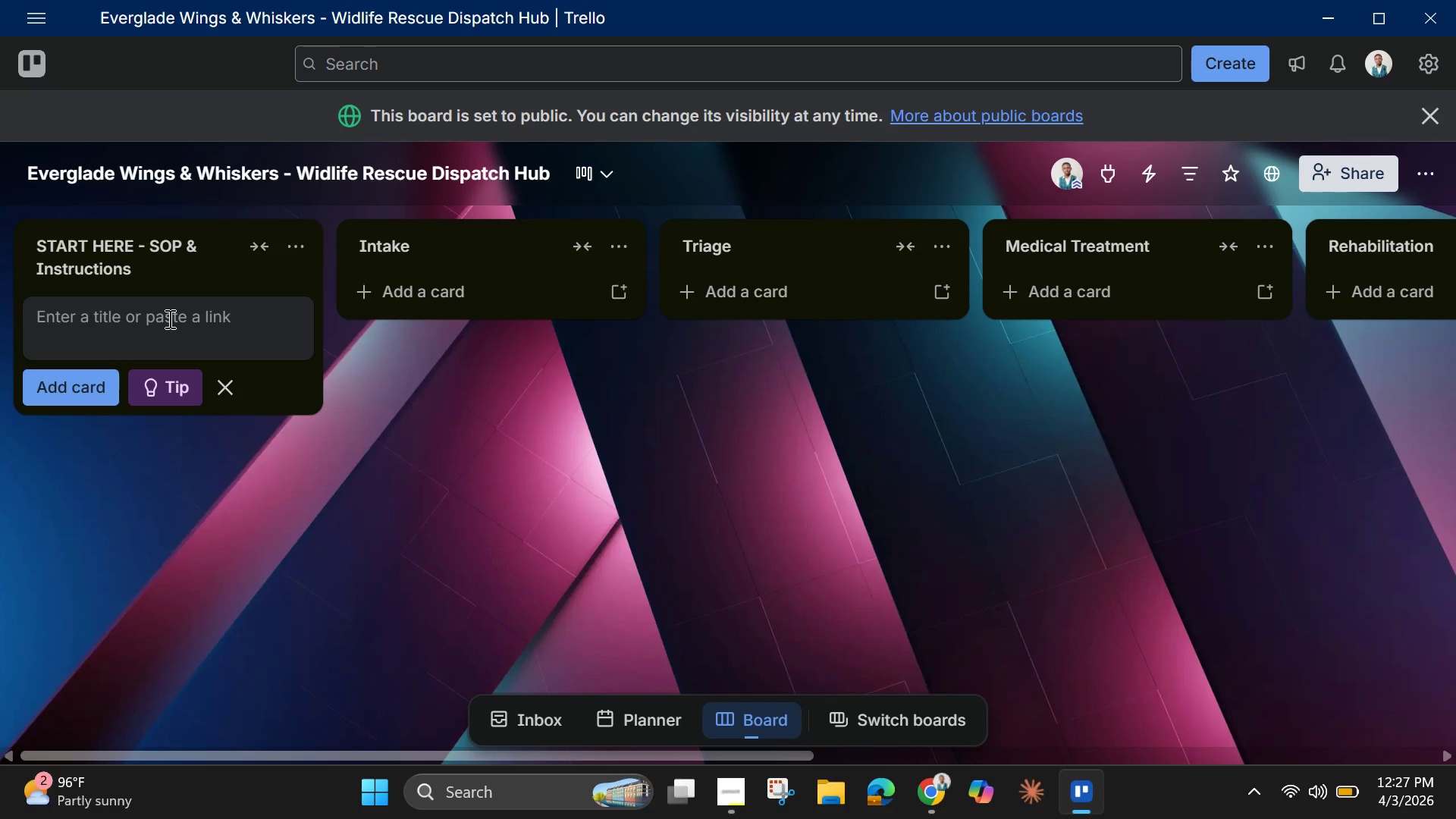 
type(Start Here)
 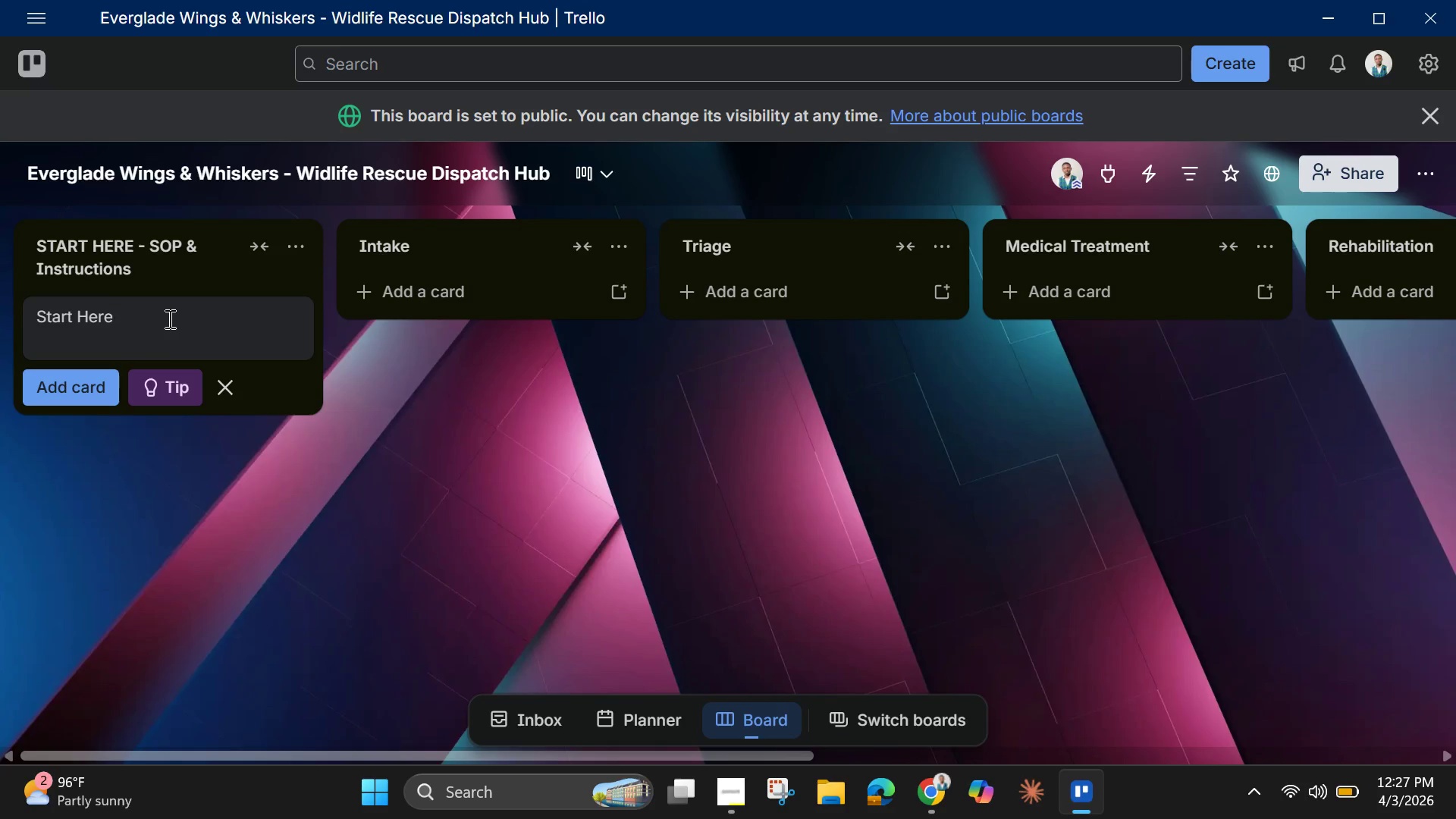 
hold_key(key=Backspace, duration=1.16)
 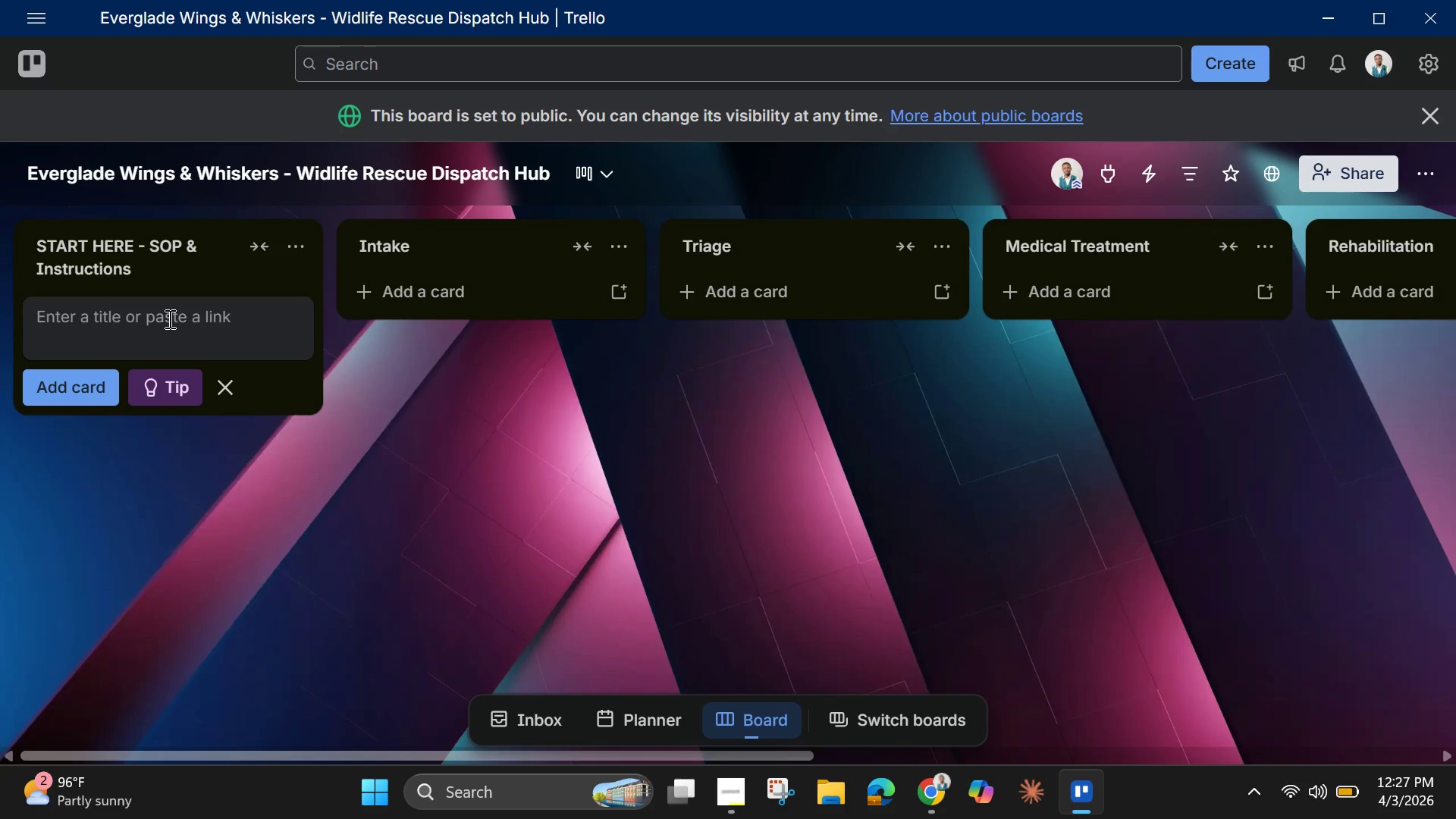 
type(START HERE - How to Use TR)
key(Backspace)
type(his Board)
 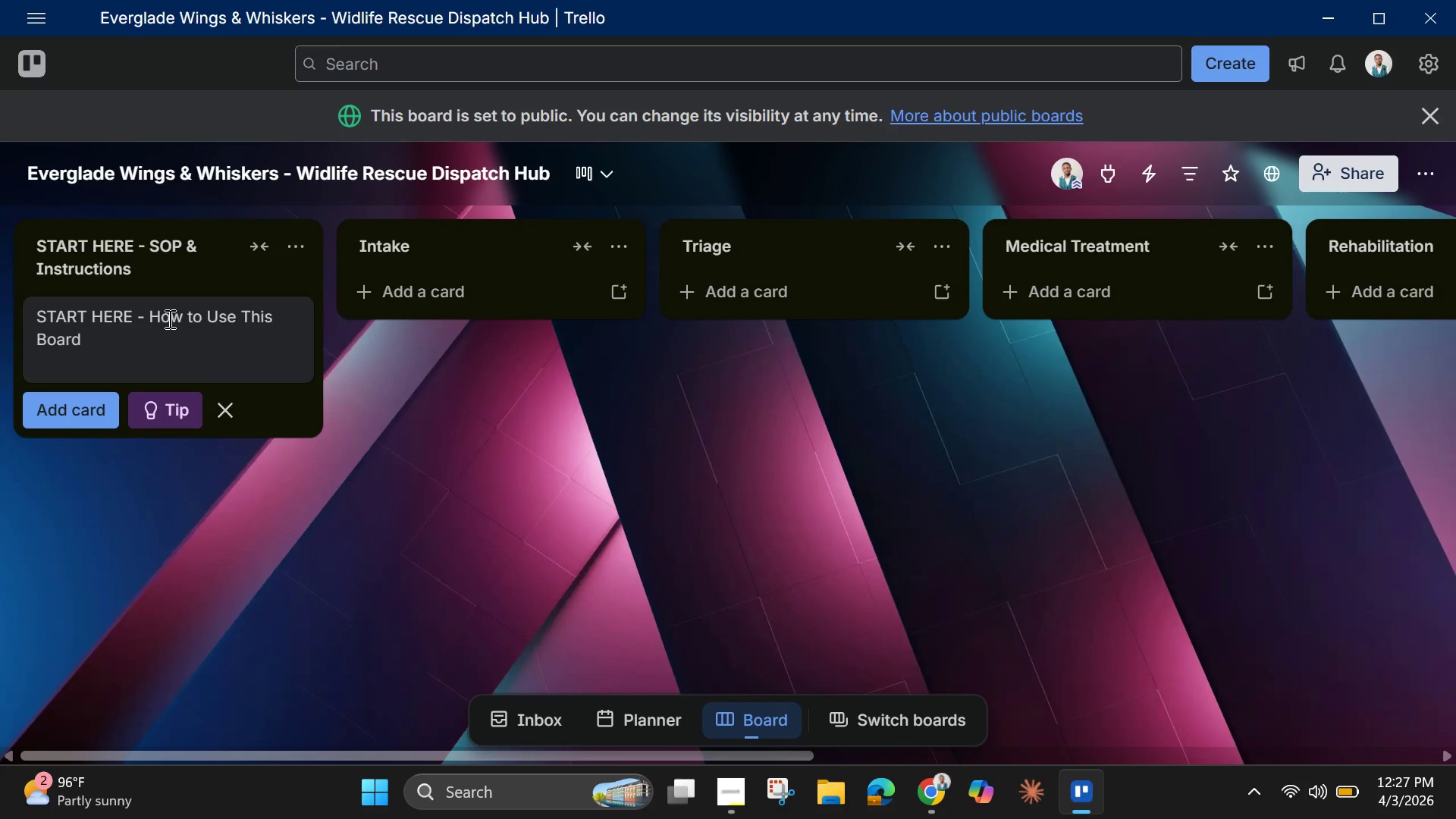 
left_click([450, 409])
 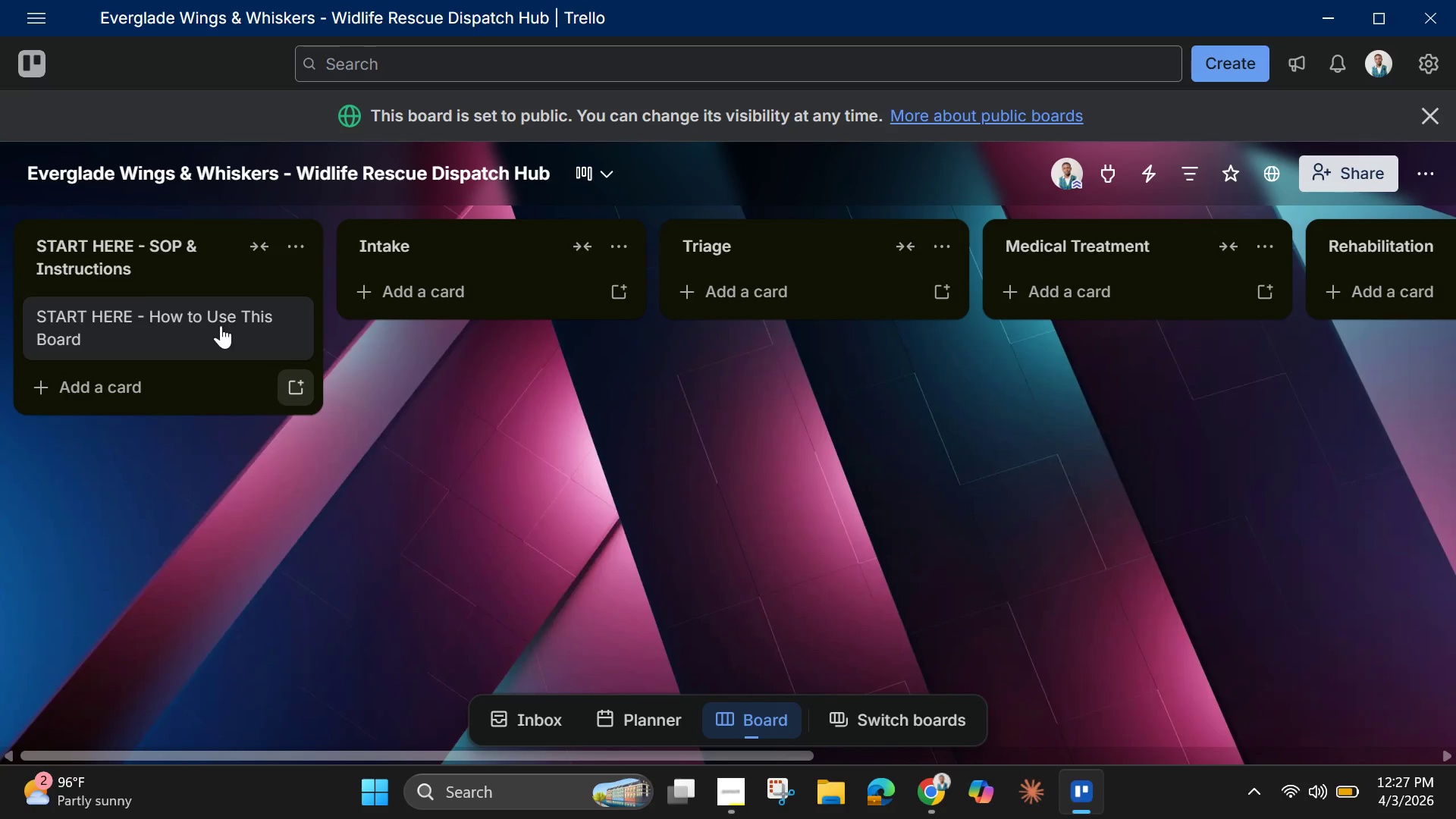 
left_click([210, 317])
 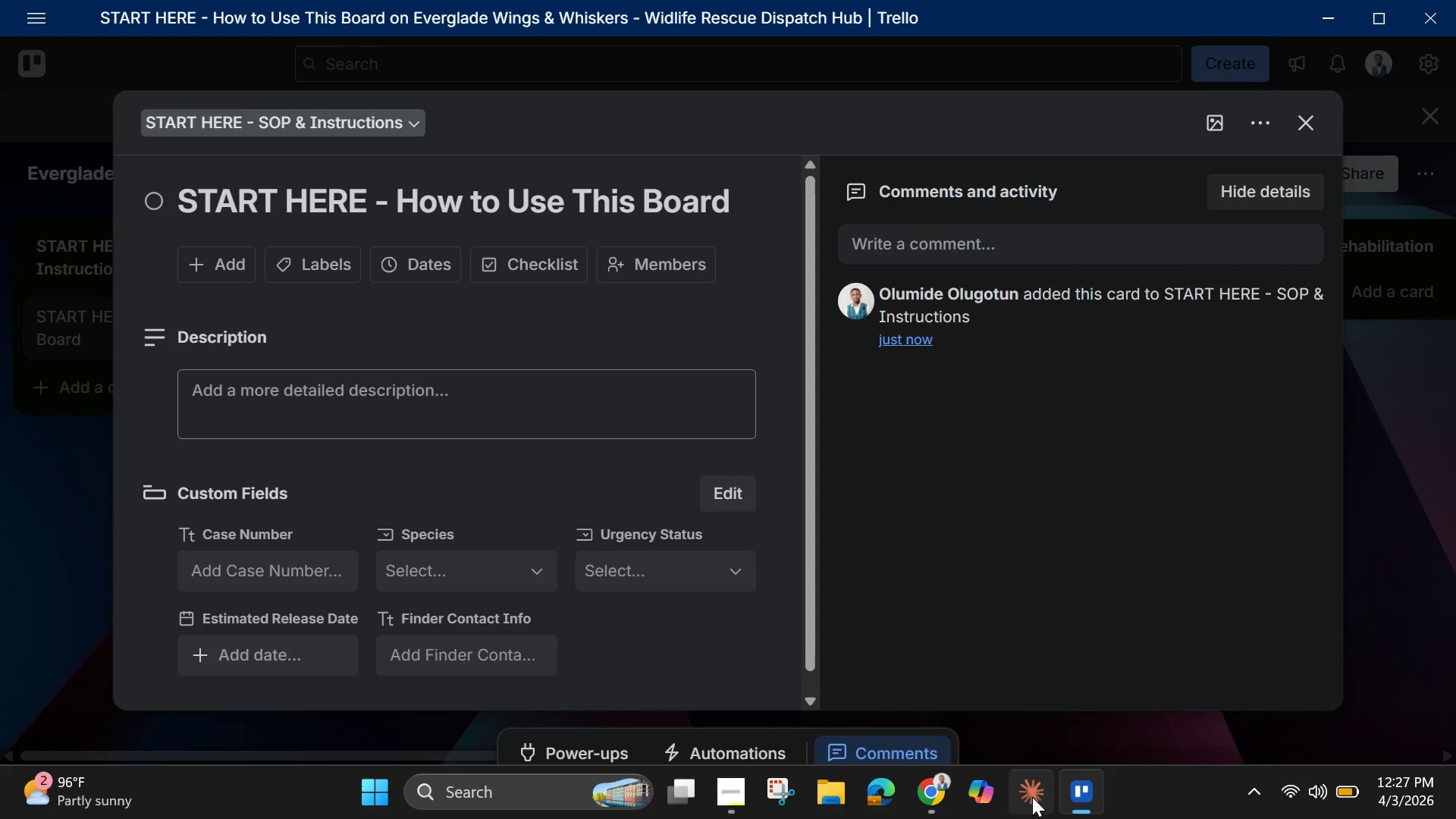 
left_click([924, 781])
 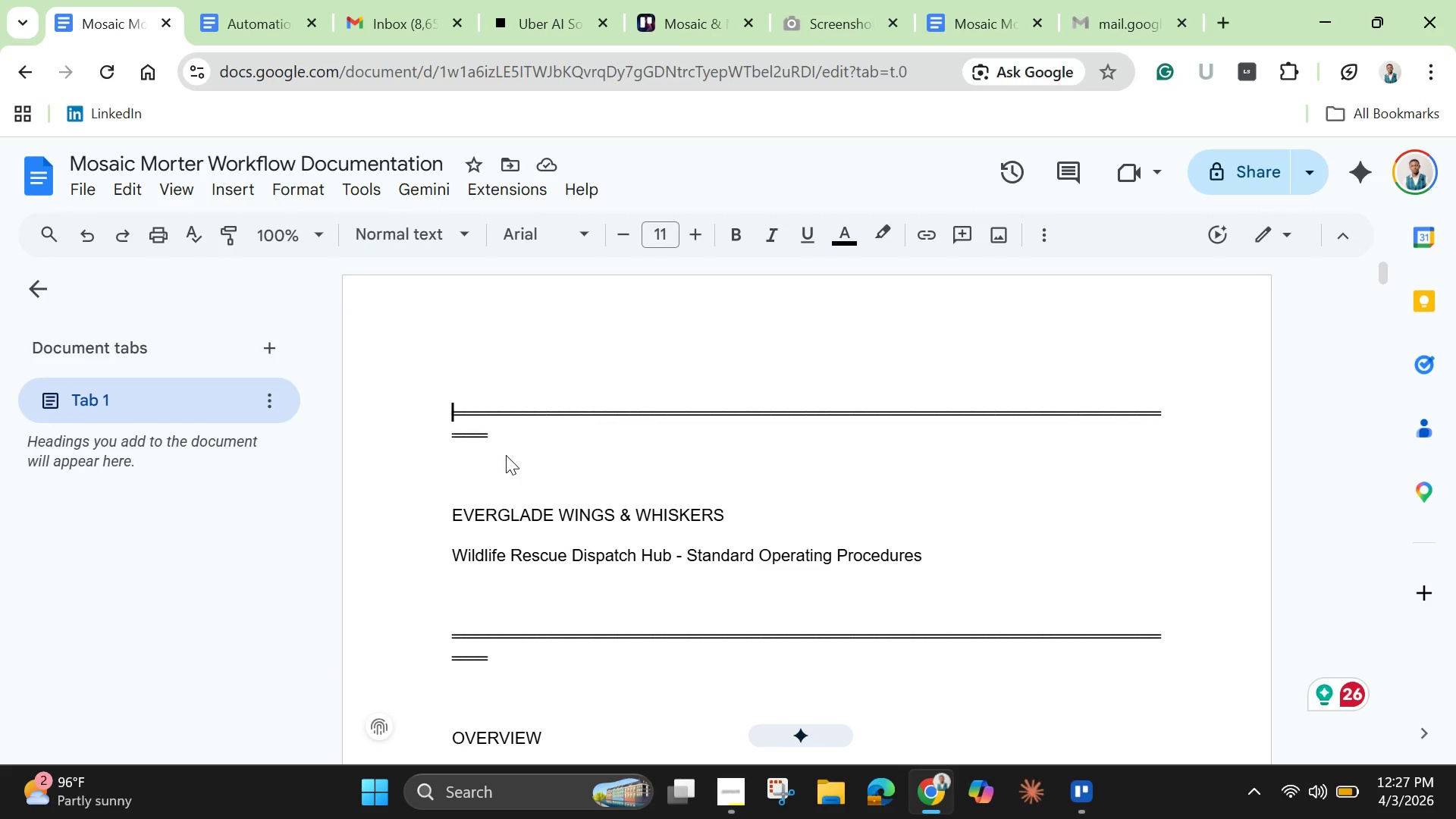 
key(Control+A)
 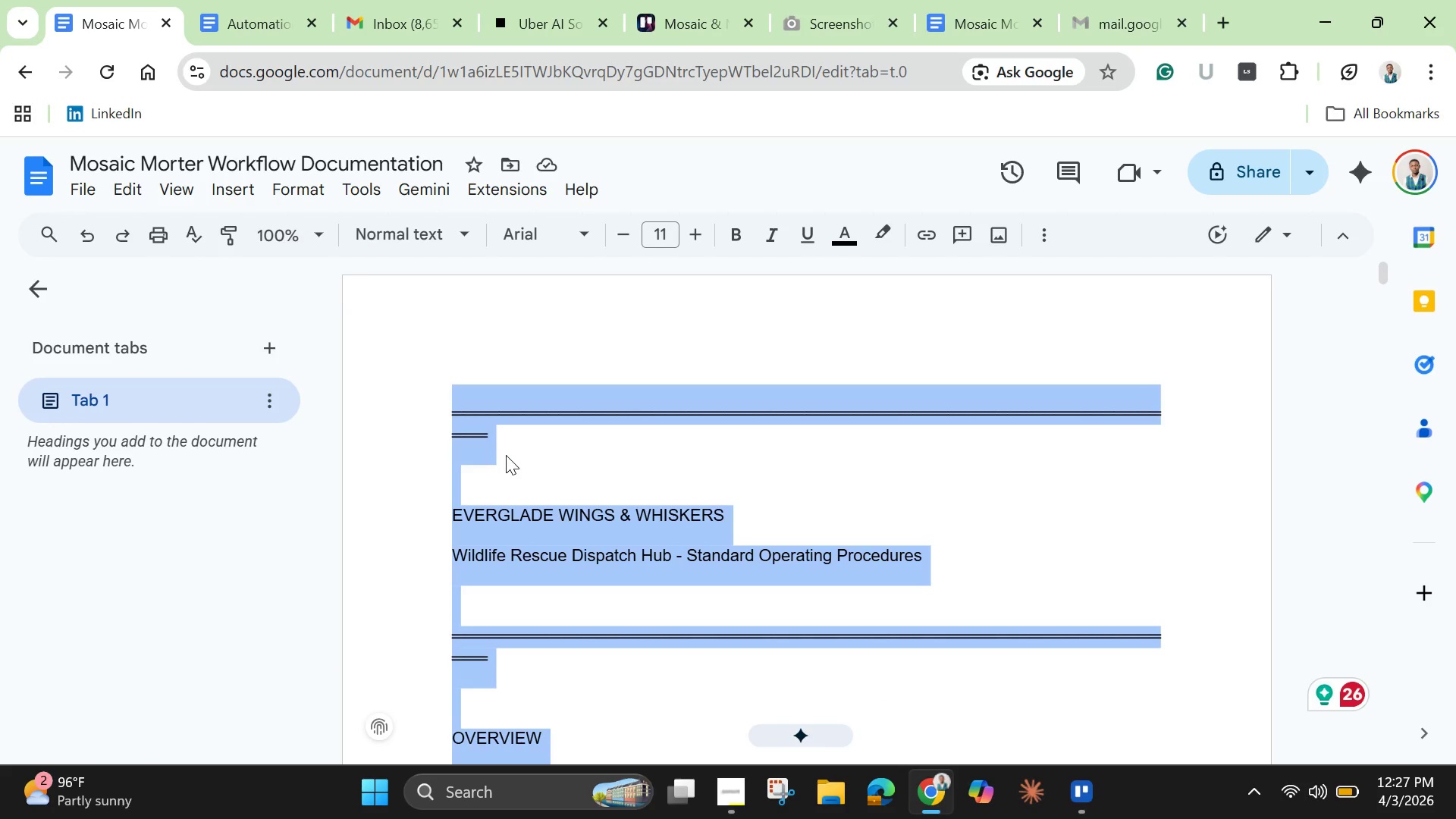 
key(Control+C)
 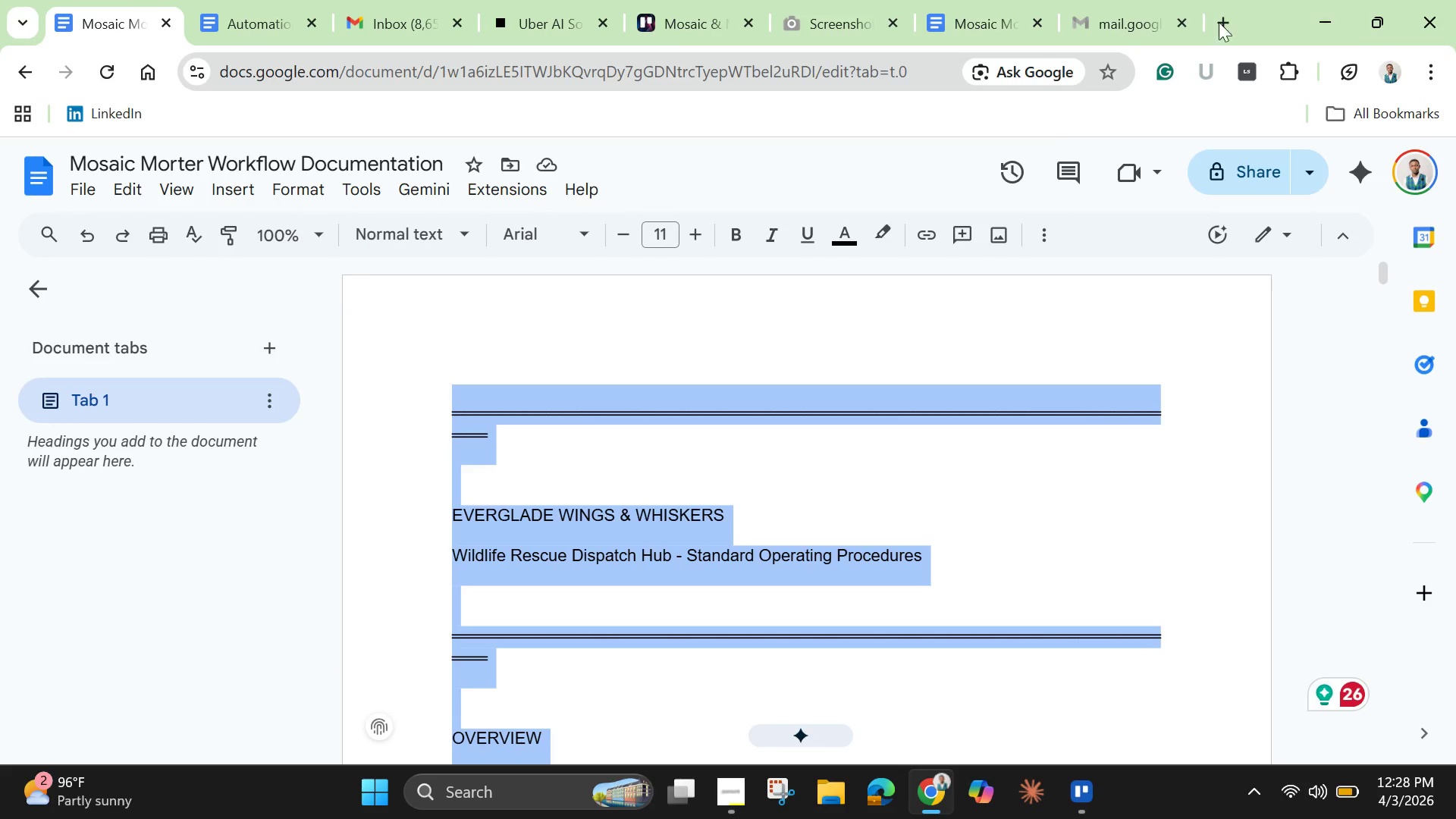 
left_click([1335, 12])
 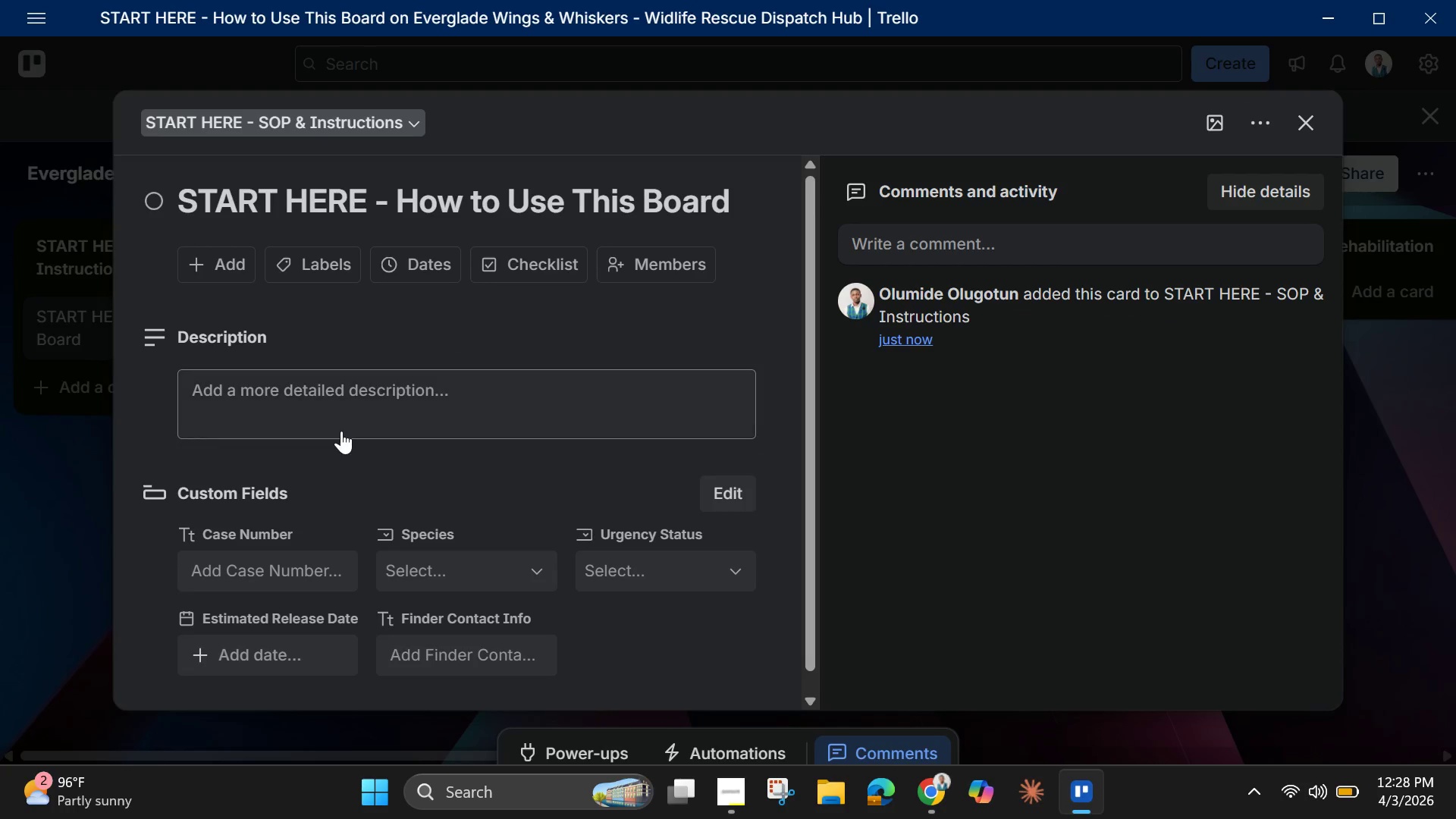 
left_click([318, 408])
 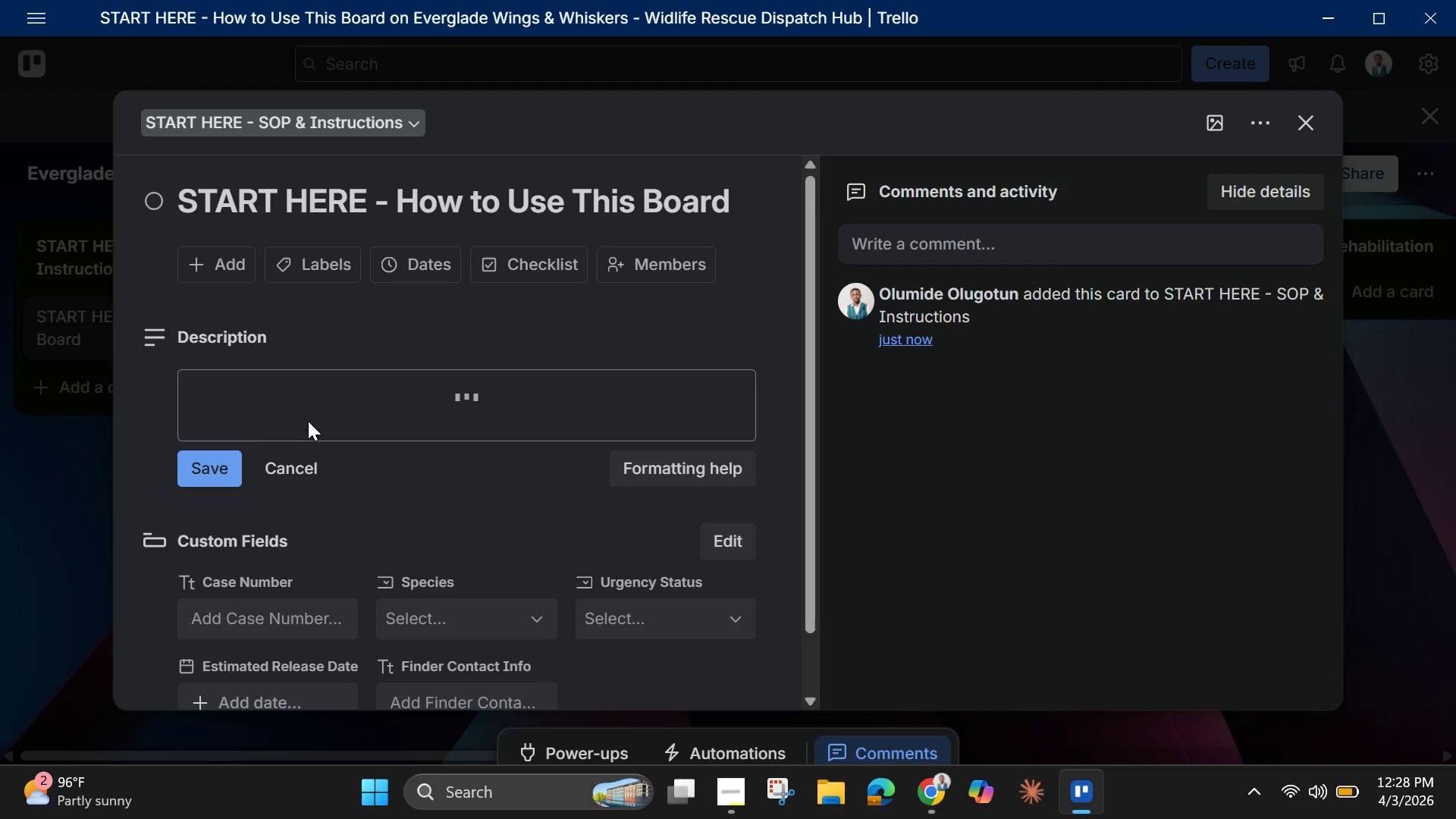 
mouse_move([236, 428])
 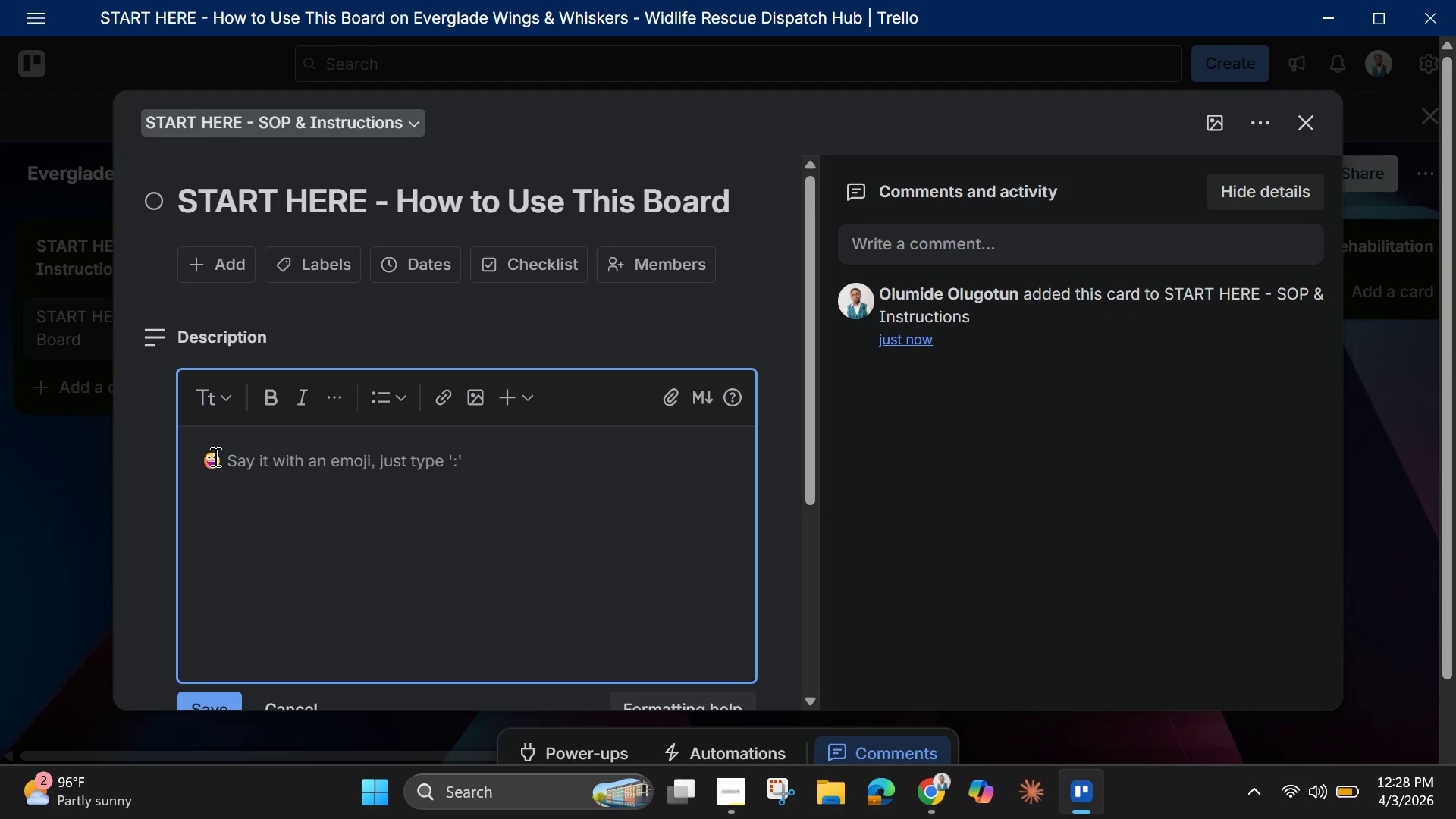 
key(Control+V)
 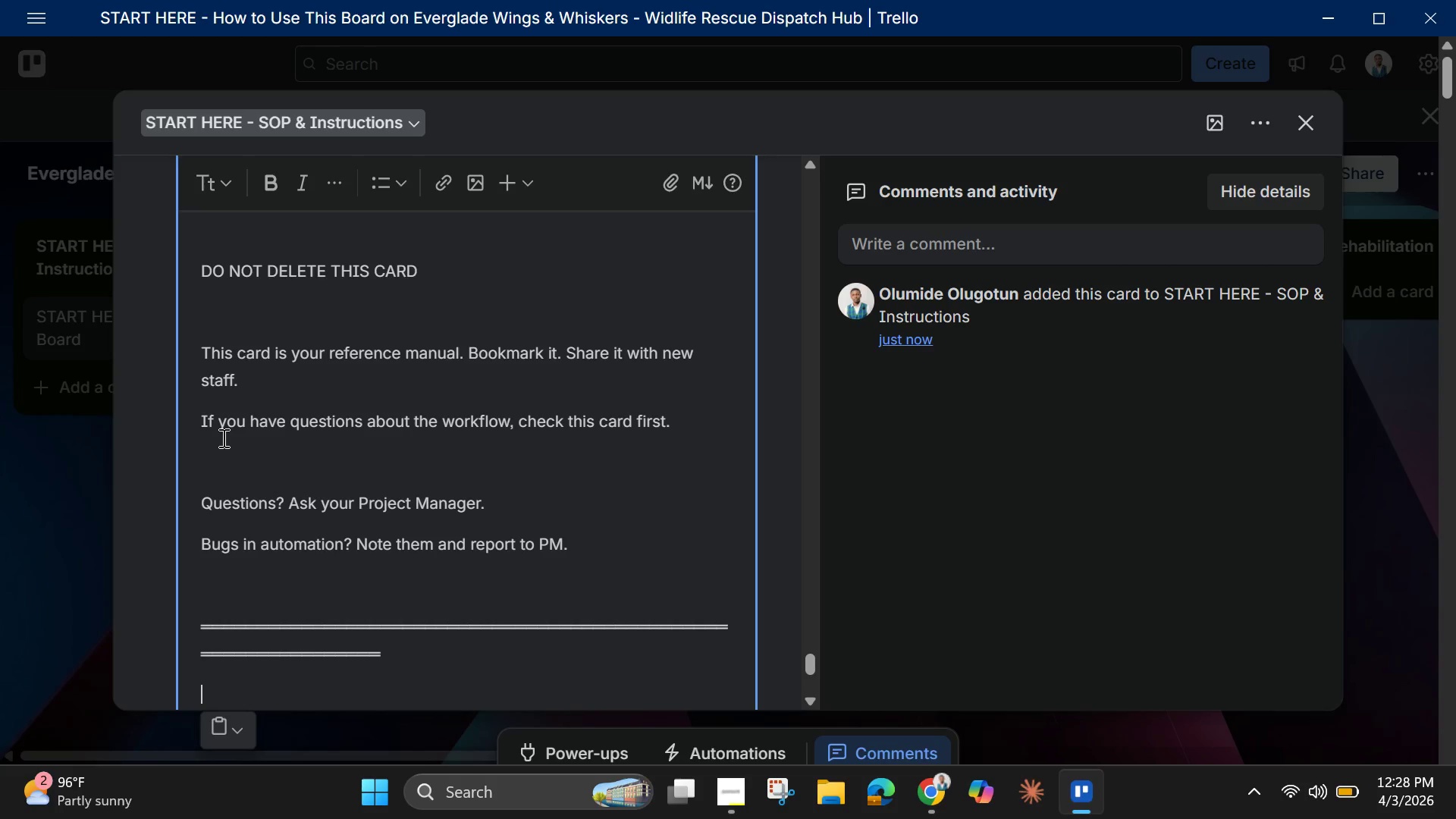 
wait(8.55)
 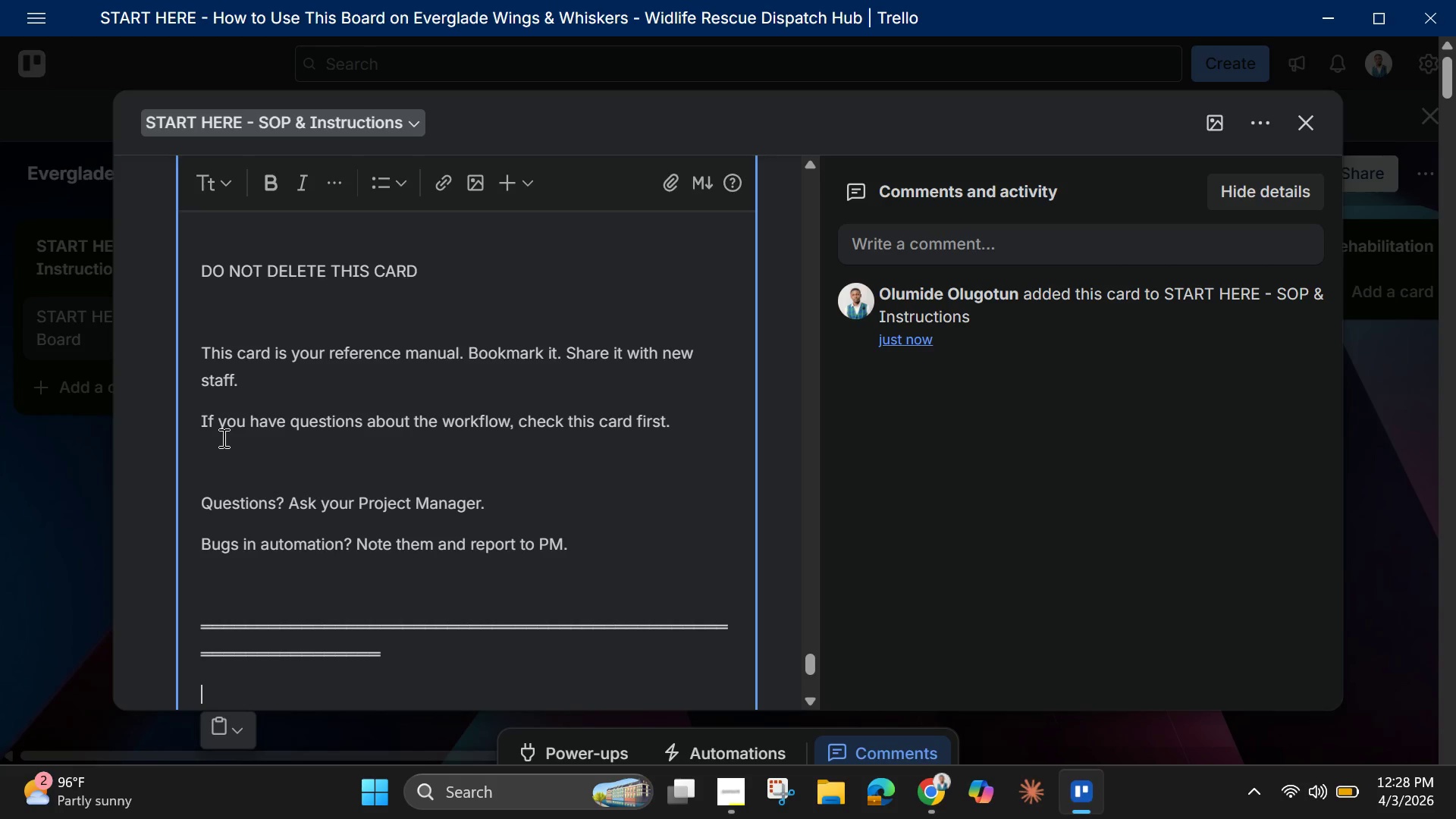 
scroll: coordinate [256, 454], scroll_direction: down, amount: 1.0
 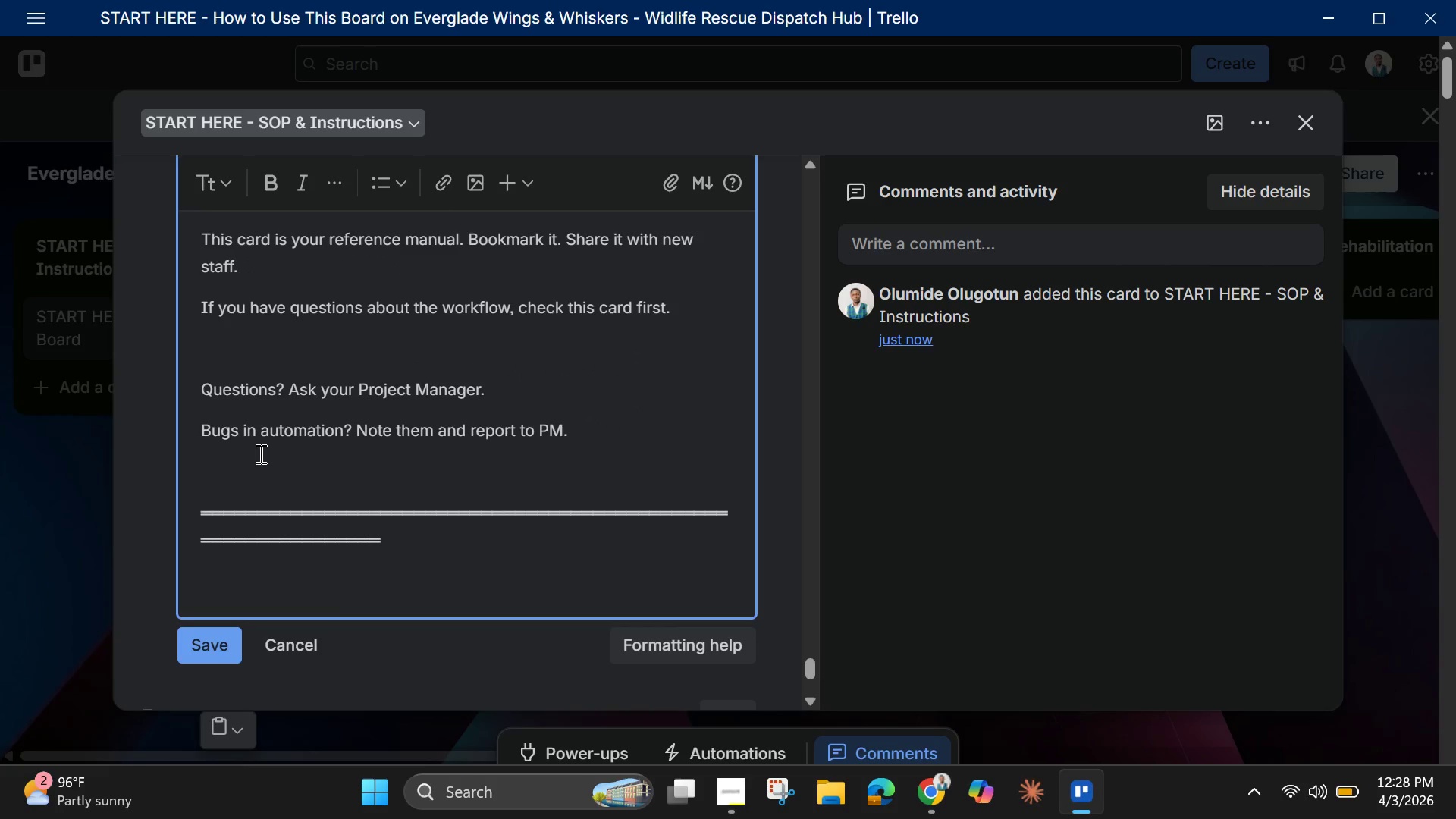 
left_click_drag(start_coordinate=[406, 562], to_coordinate=[179, 508])
 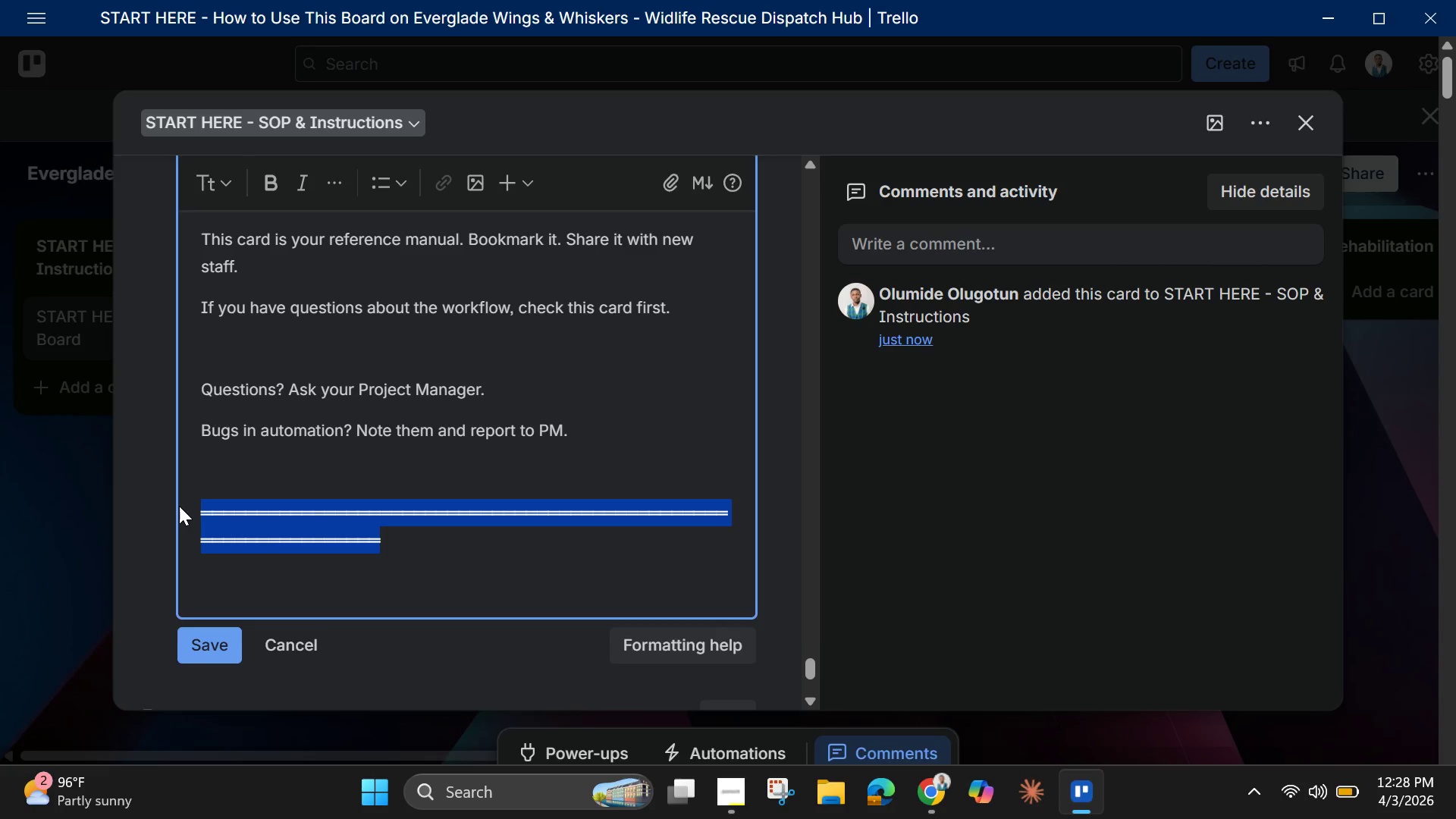 
key(Backspace)
 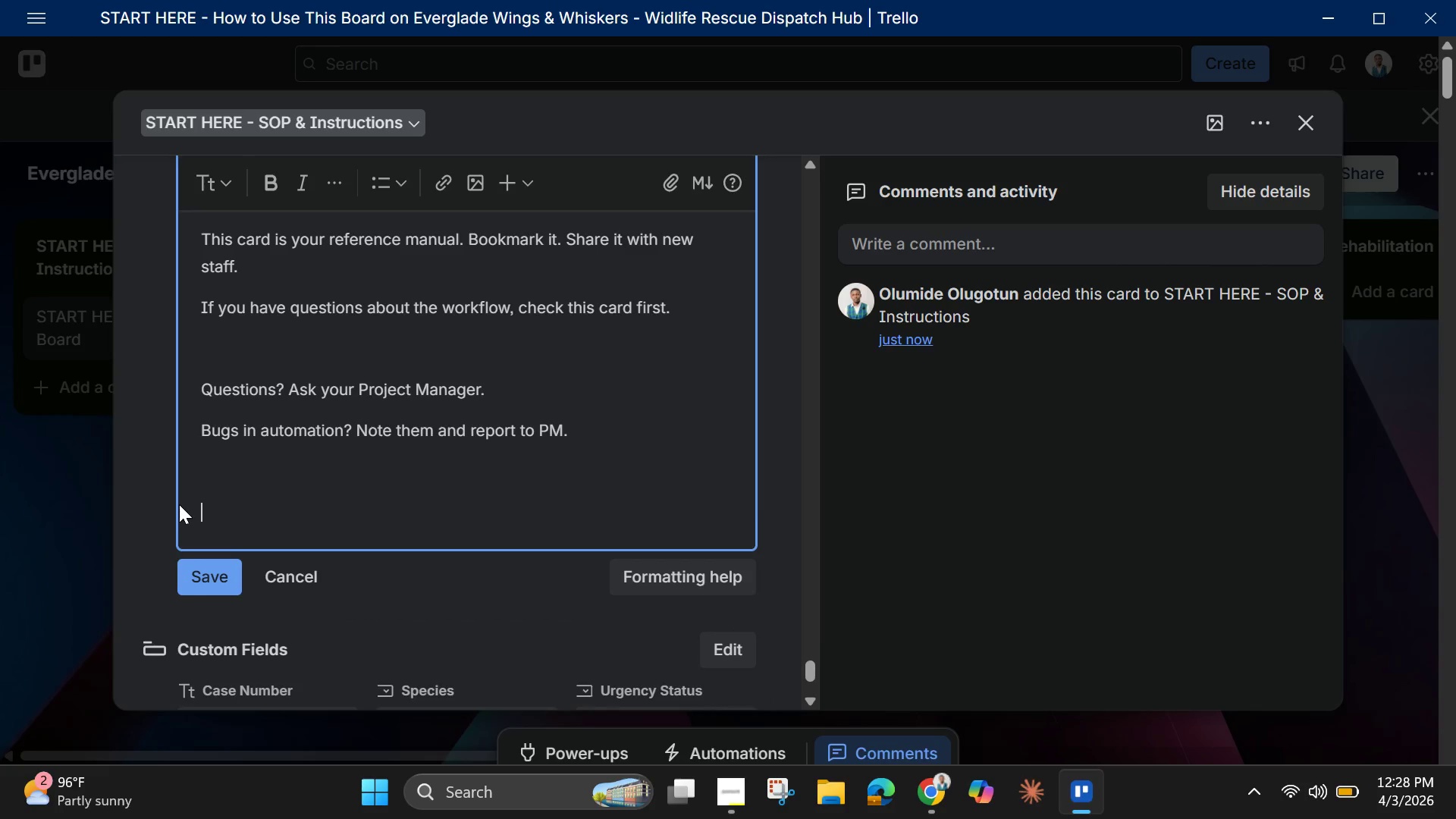 
key(Backspace)
 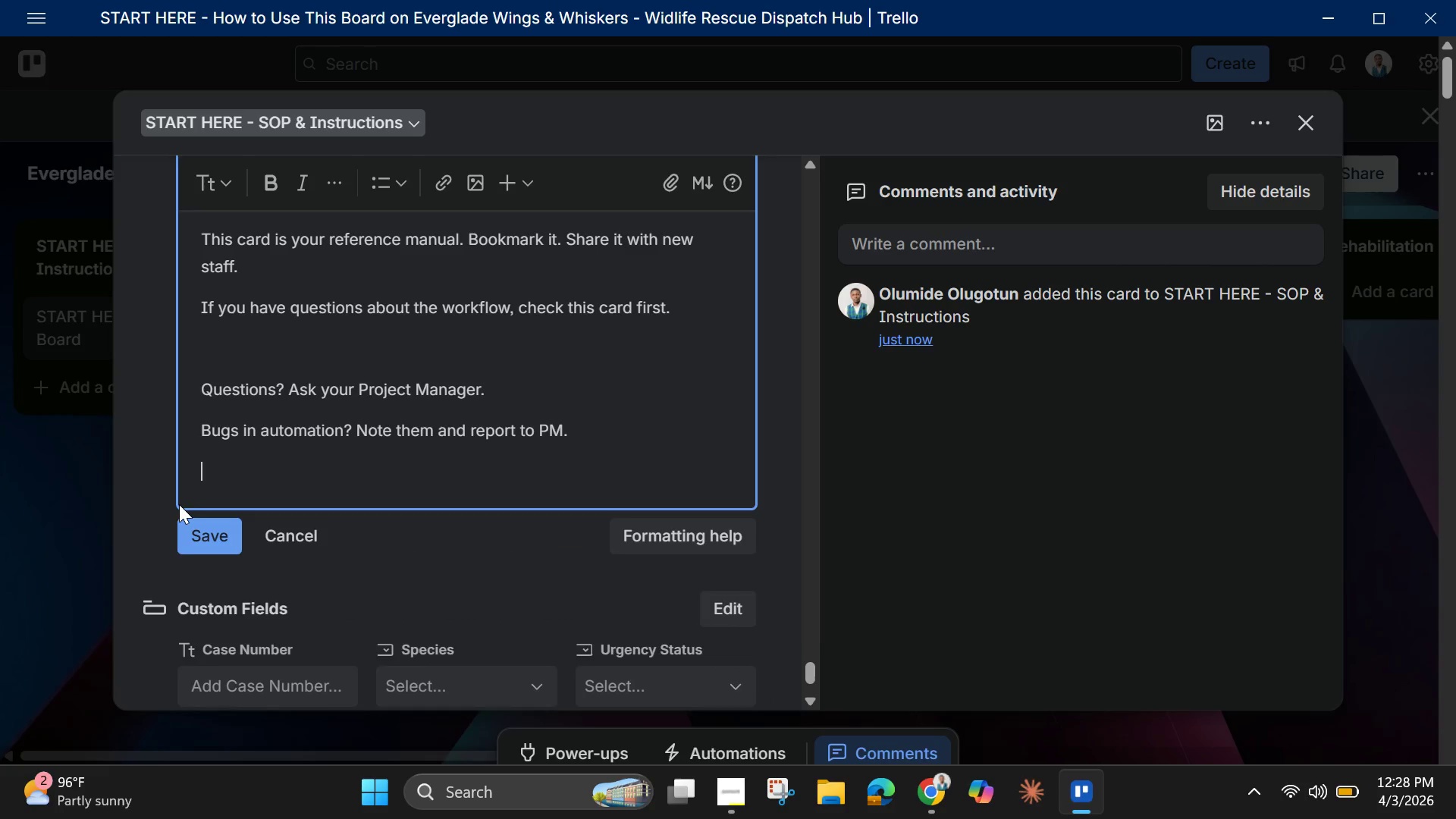 
key(Backspace)
 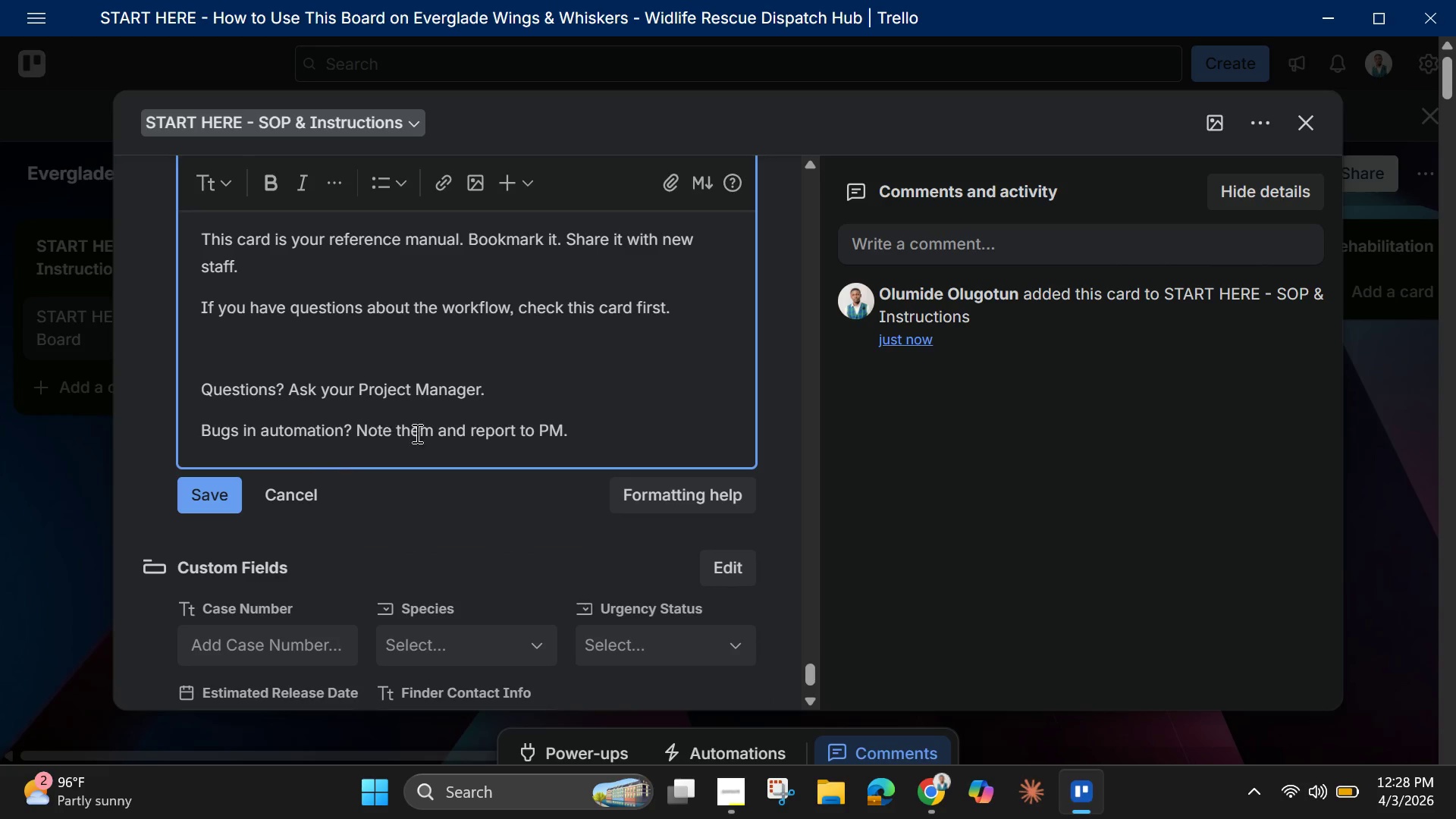 
scroll: coordinate [438, 436], scroll_direction: up, amount: 86.0
 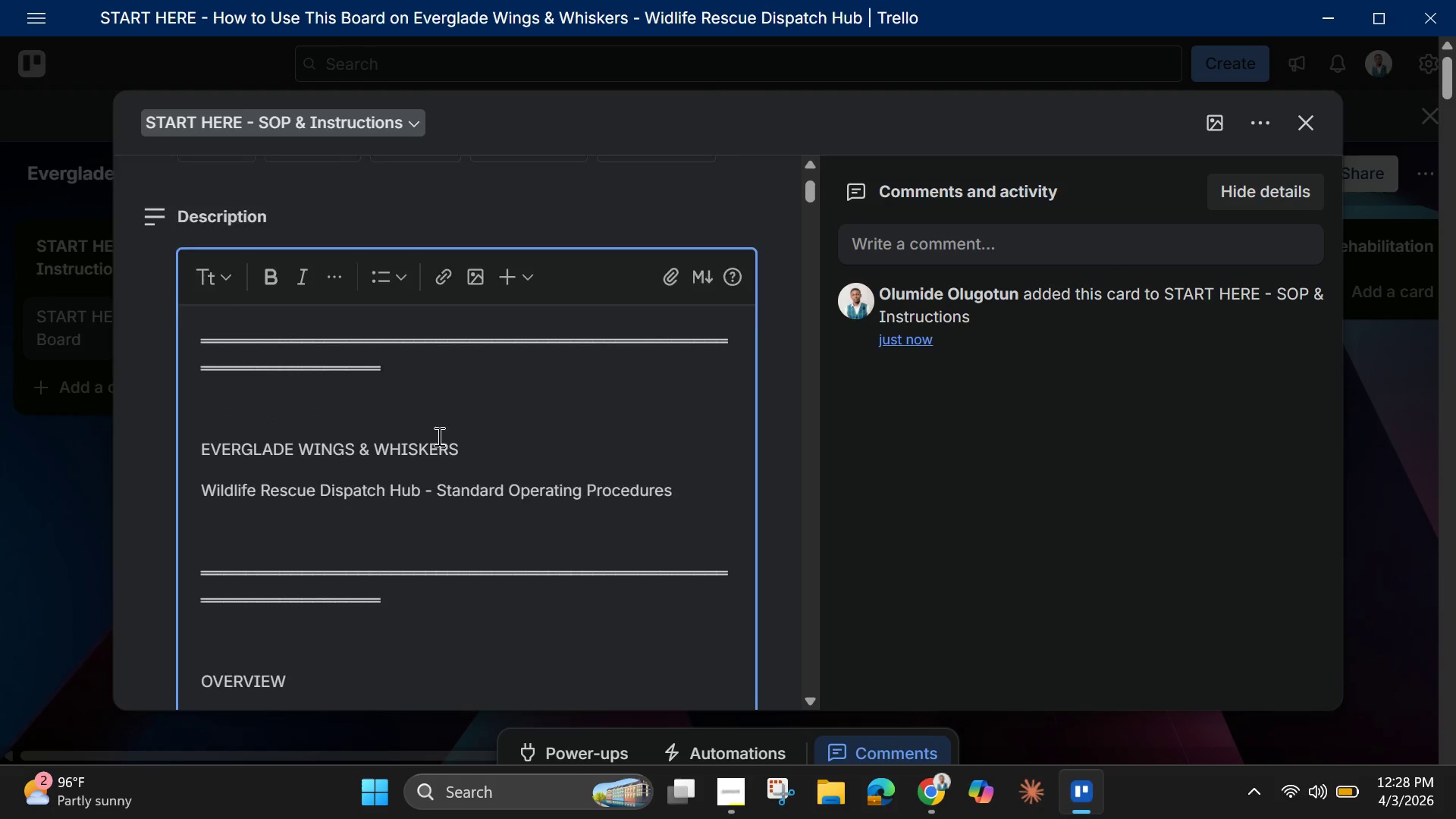 
scroll: coordinate [438, 438], scroll_direction: down, amount: 3.0
 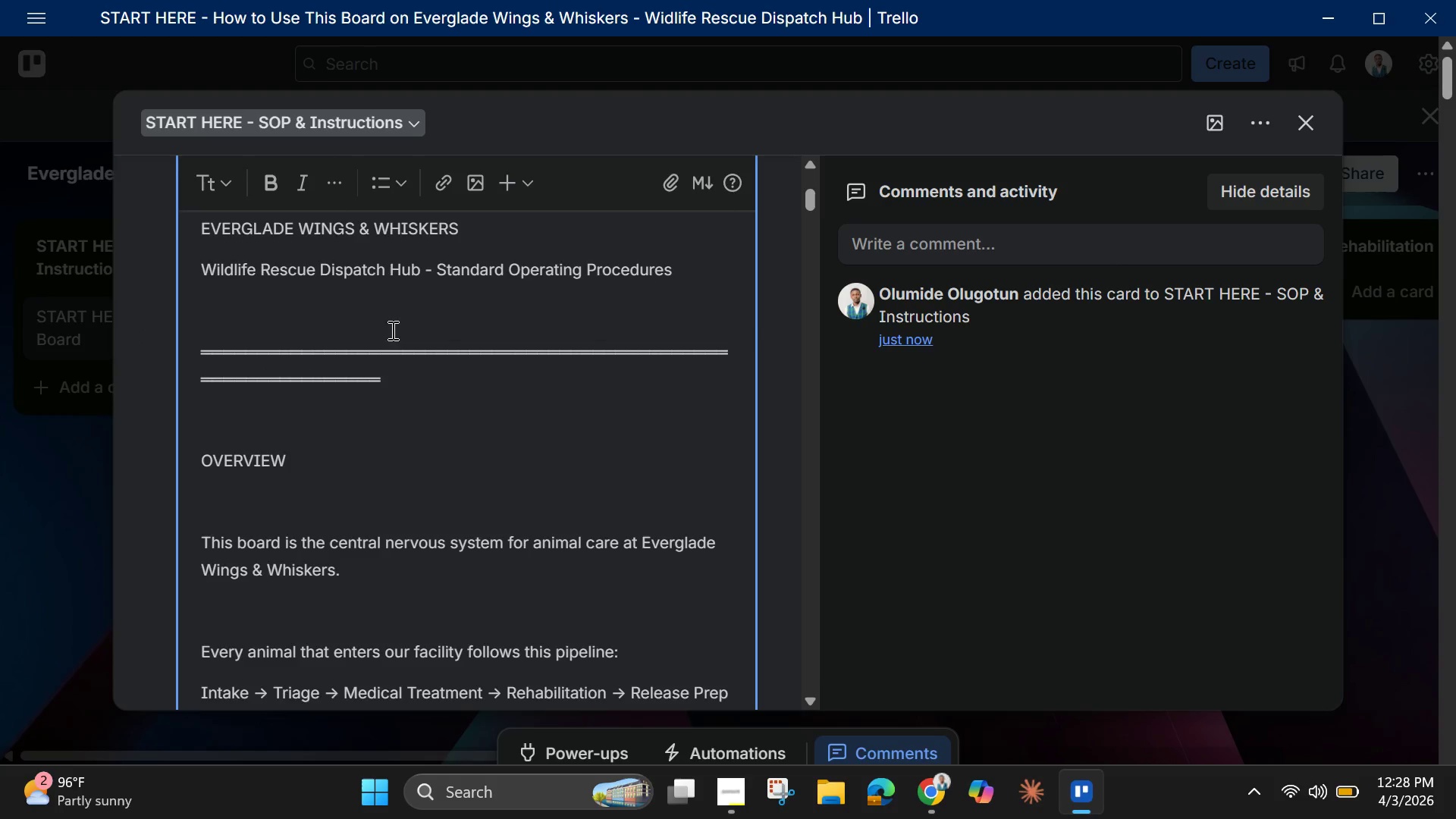 
scroll: coordinate [393, 331], scroll_direction: up, amount: 2.0
 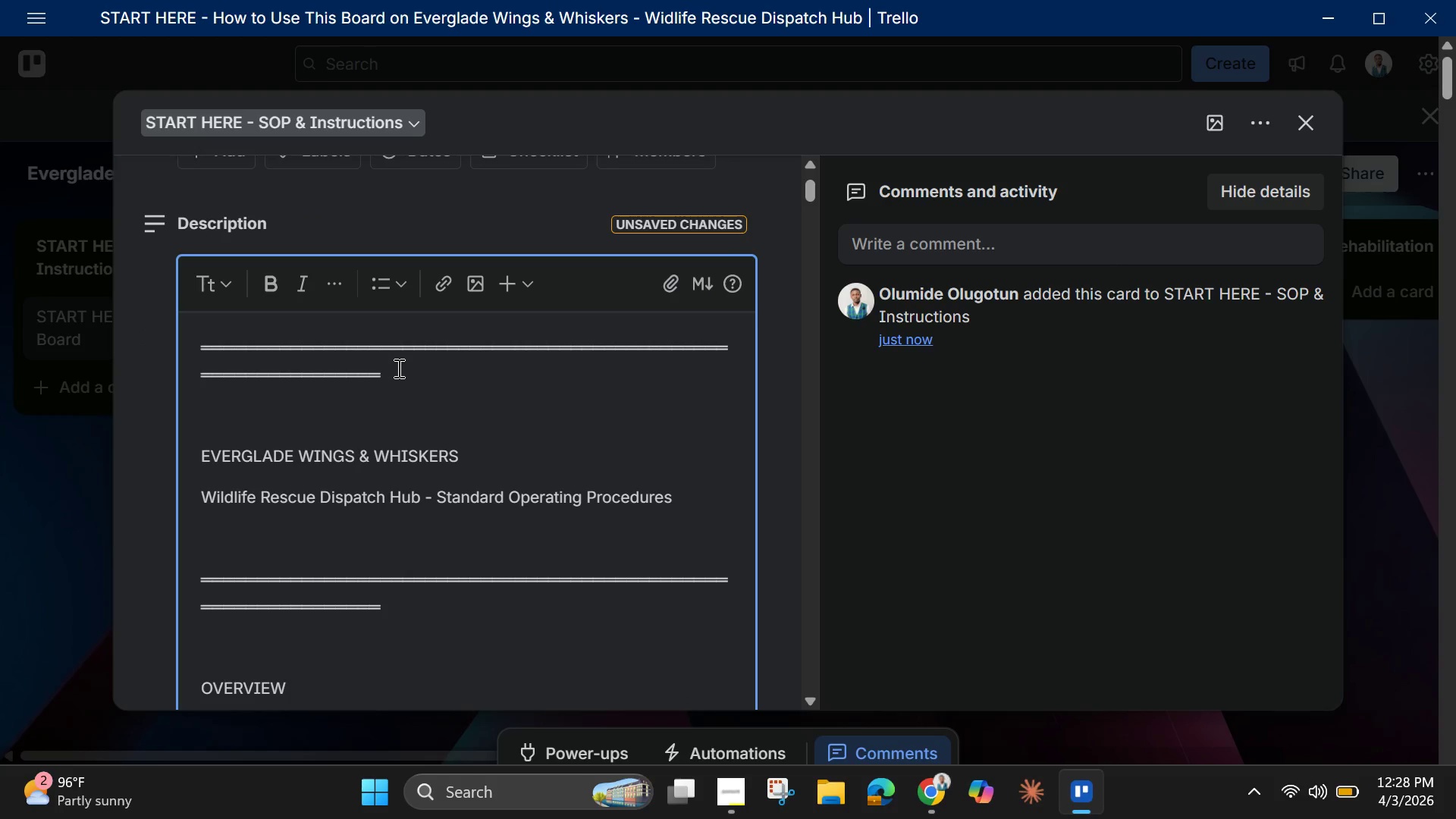 
left_click_drag(start_coordinate=[397, 368], to_coordinate=[184, 333])
 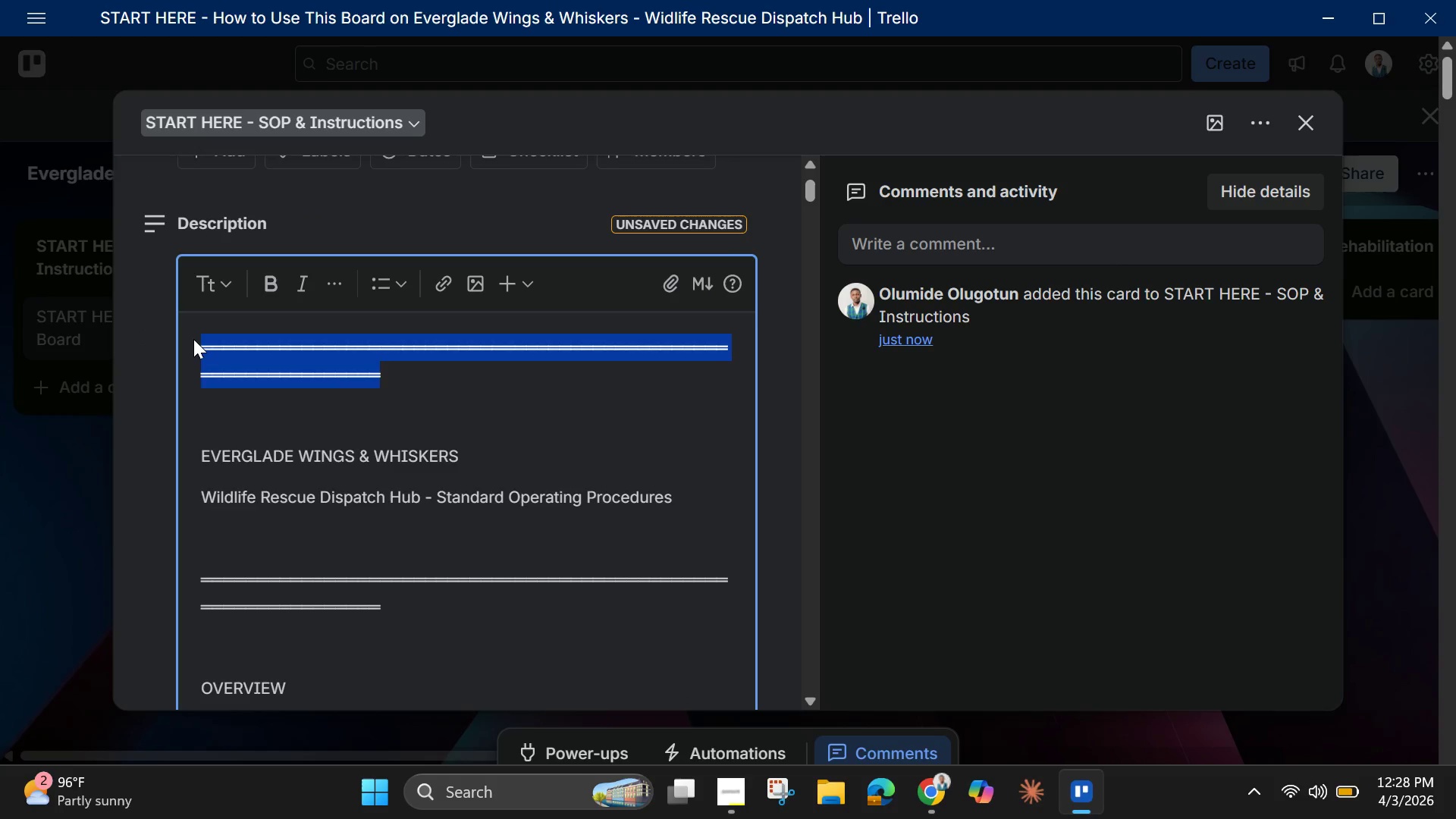 
key(Backspace)
 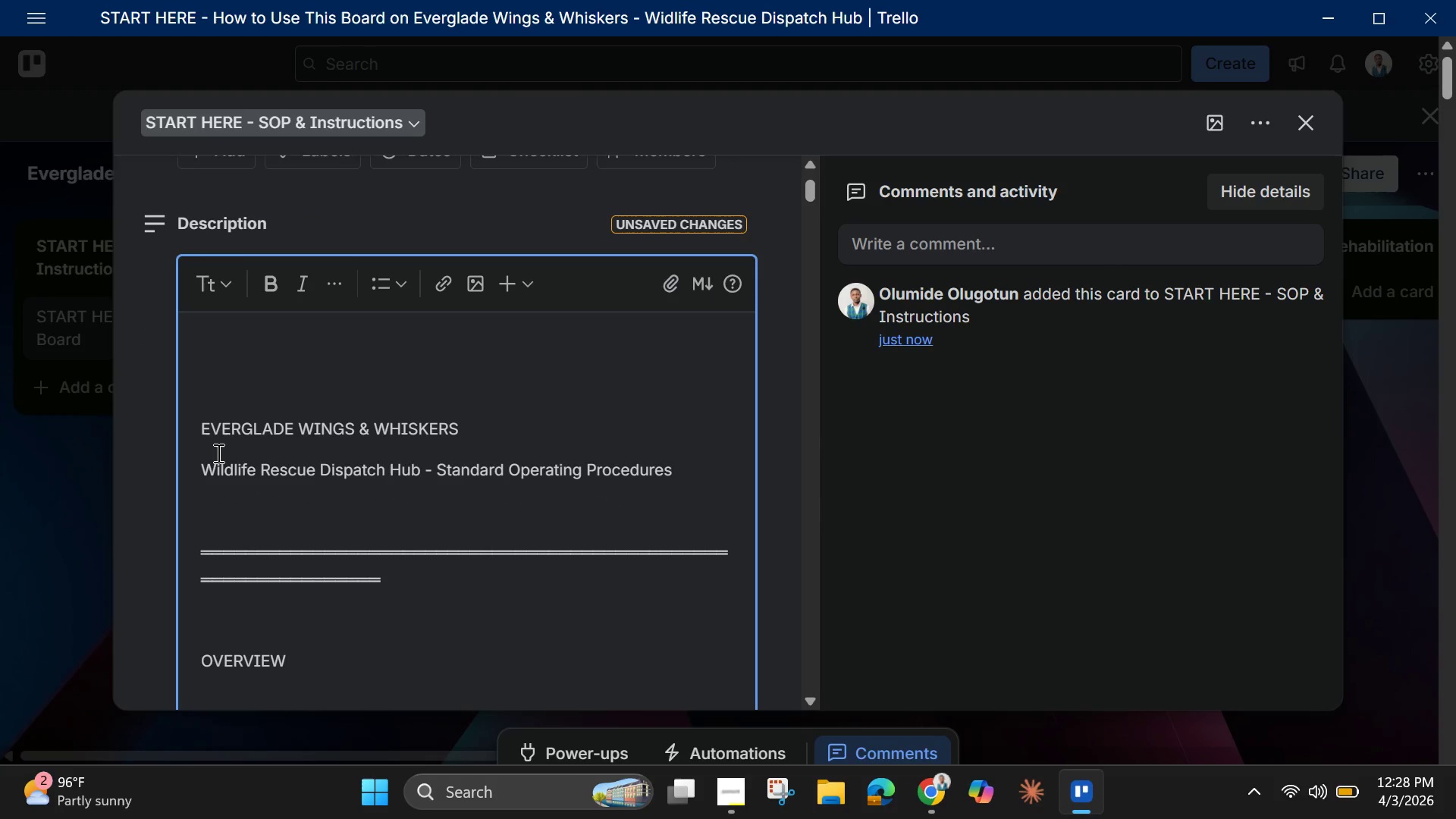 
scroll: coordinate [217, 453], scroll_direction: down, amount: 1.0
 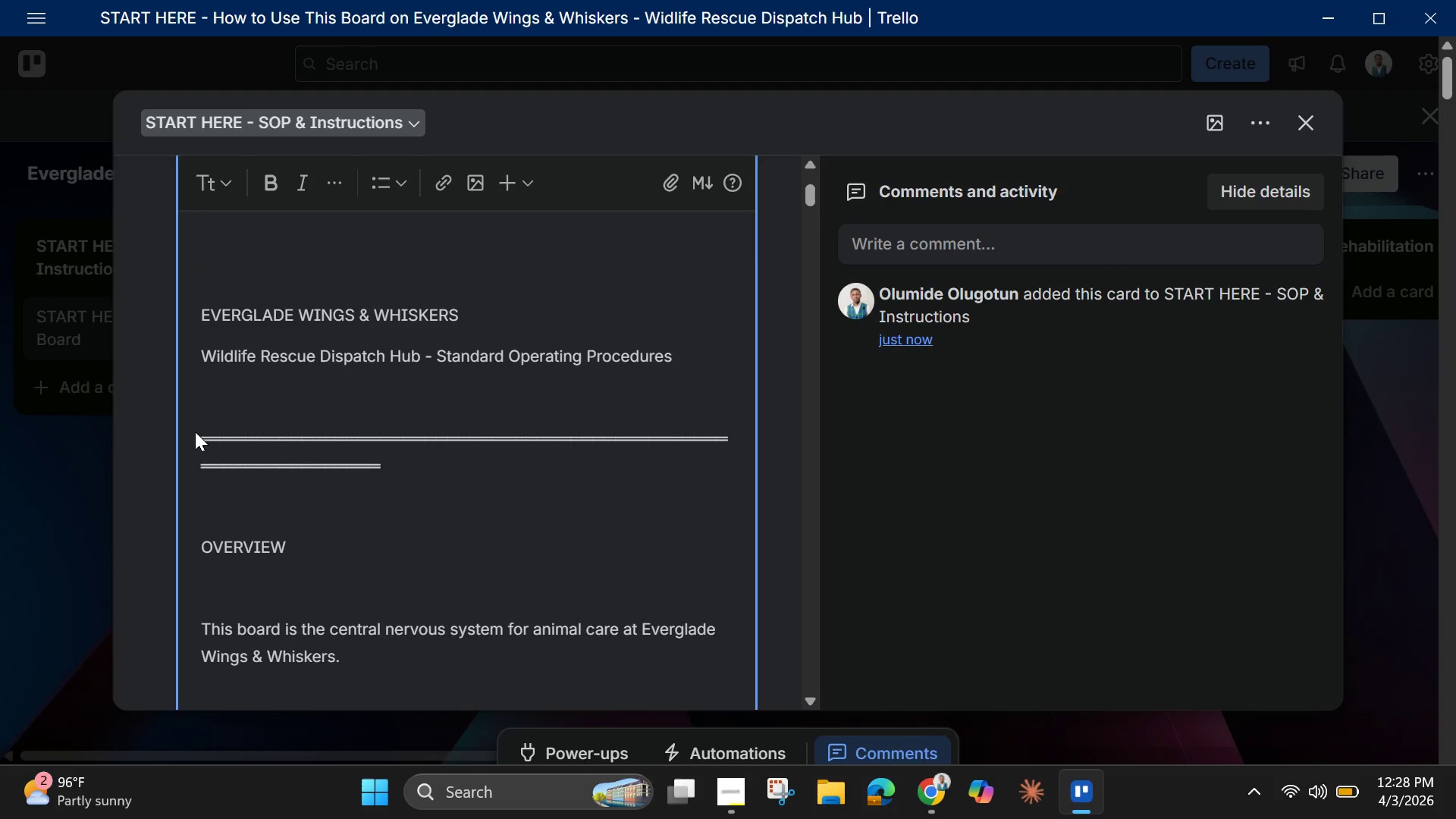 
left_click_drag(start_coordinate=[195, 431], to_coordinate=[458, 466])
 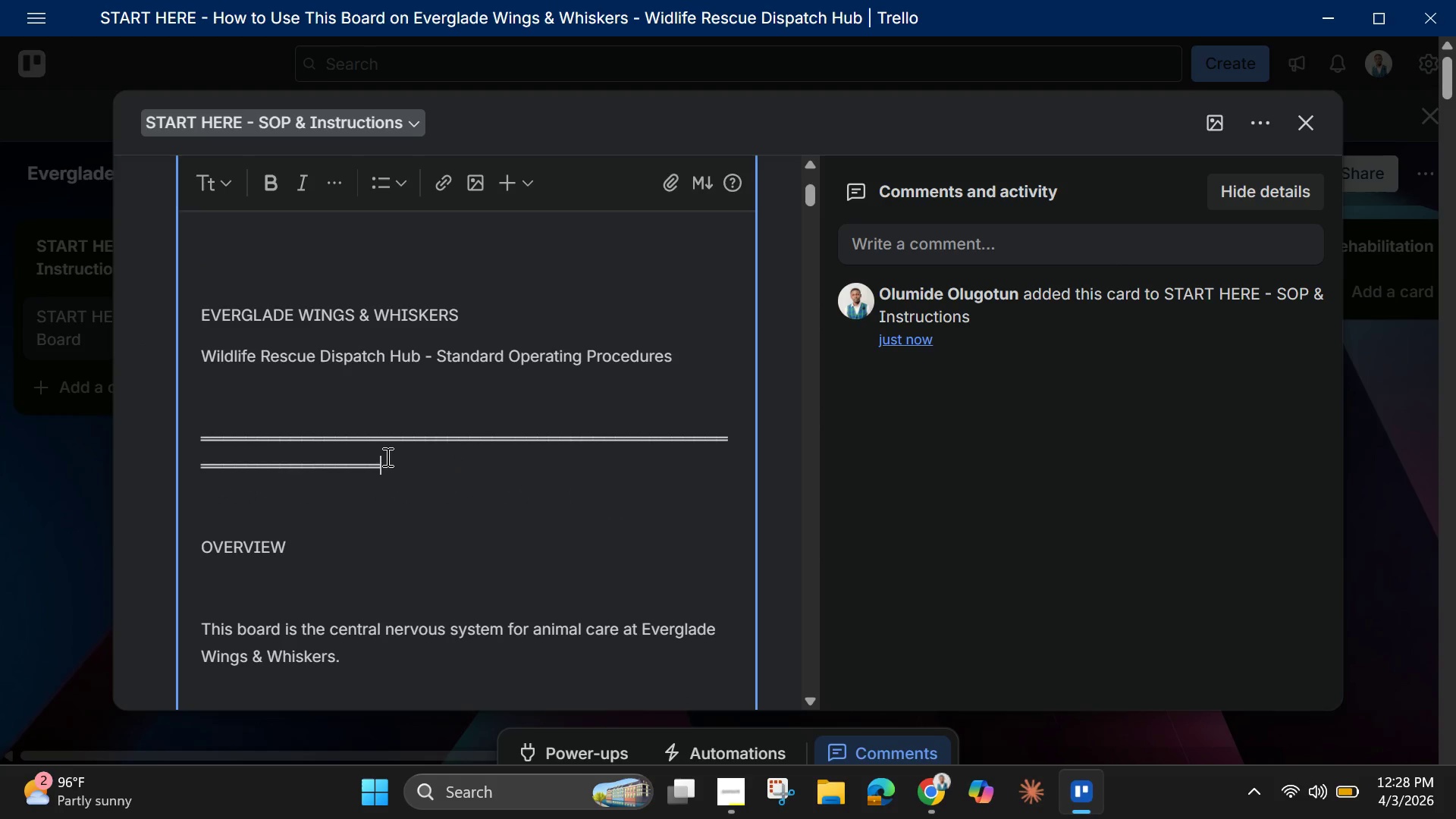 
left_click_drag(start_coordinate=[454, 463], to_coordinate=[150, 422])
 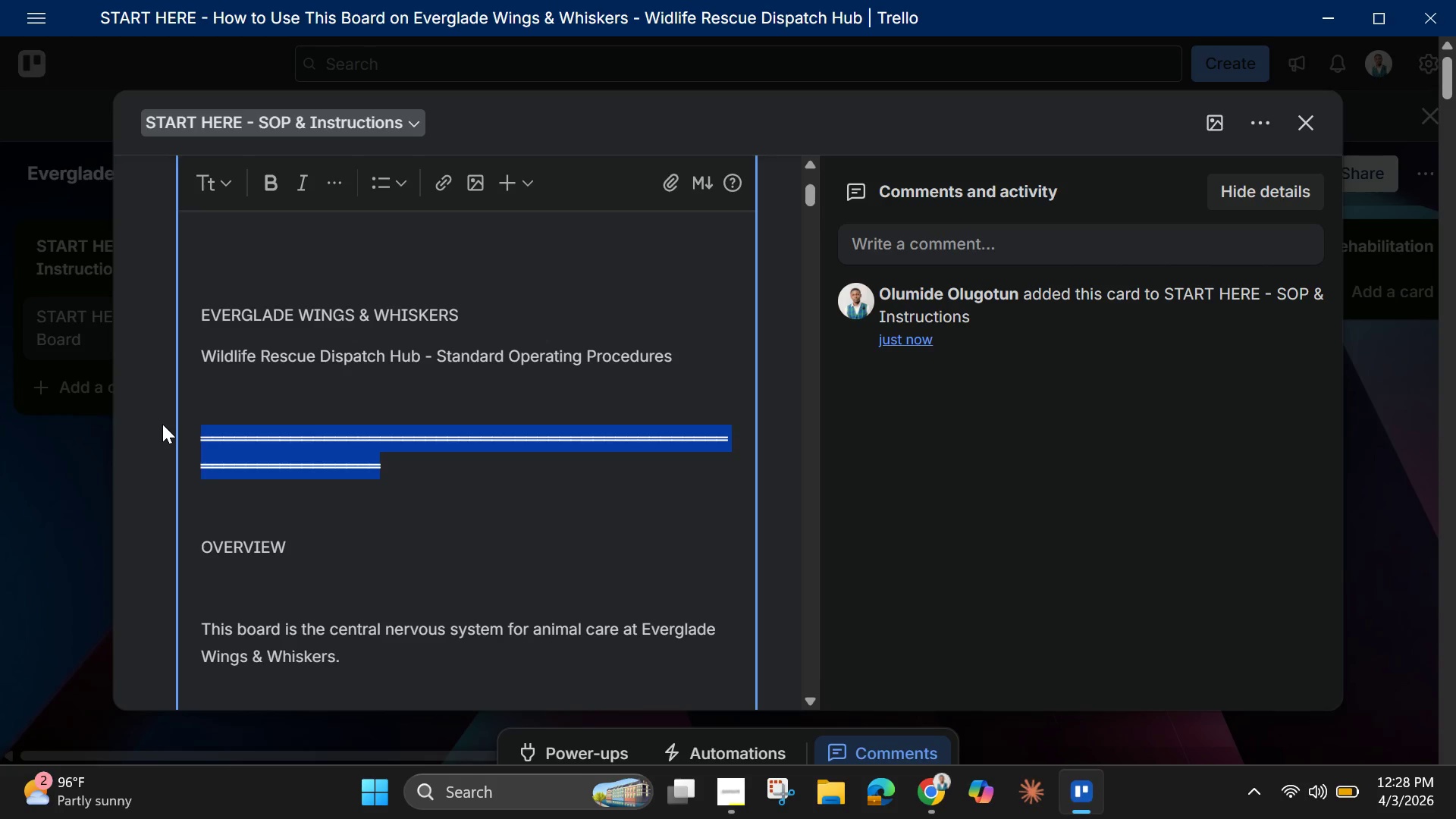 
key(Backspace)
 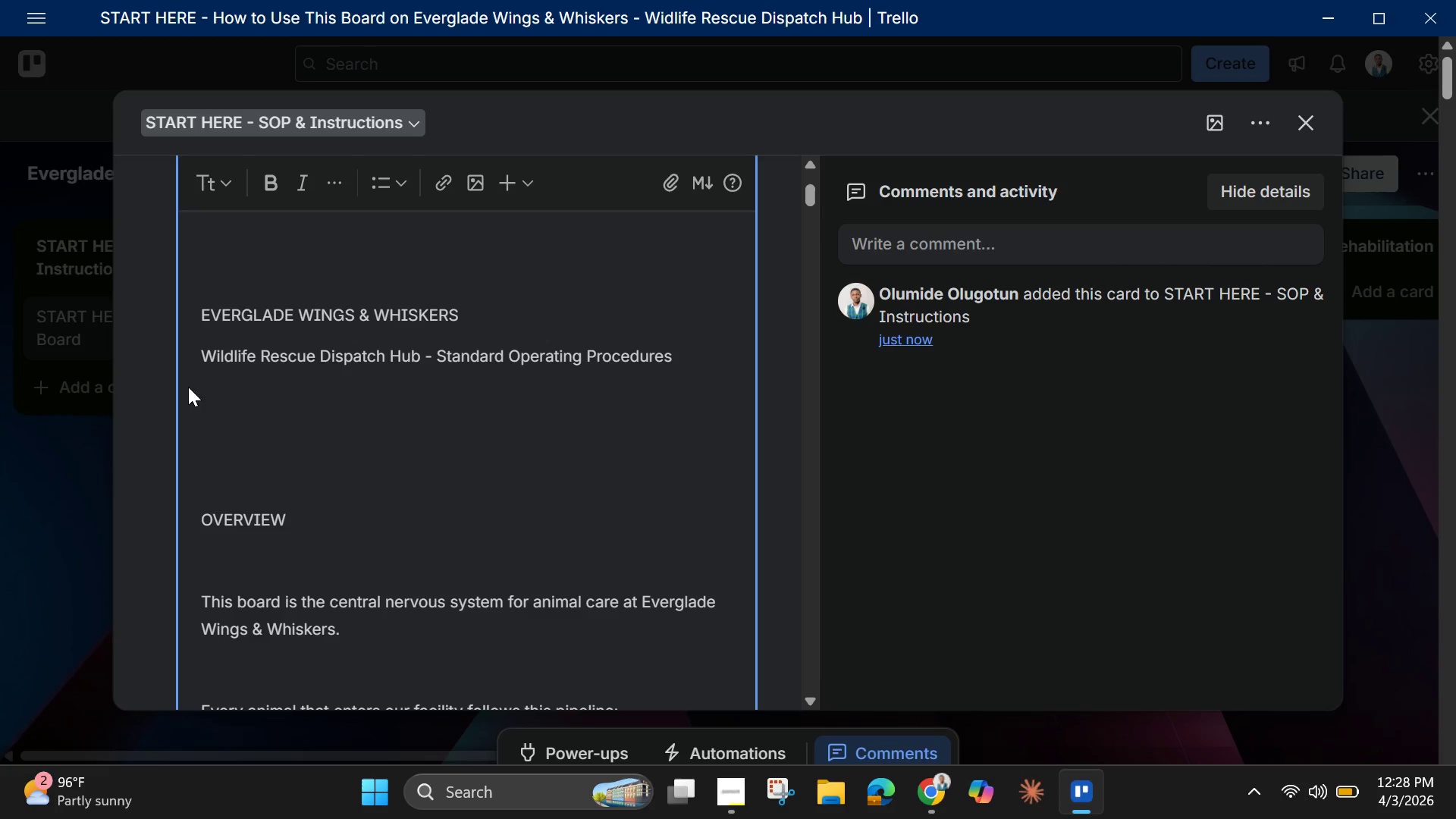 
key(Backspace)
 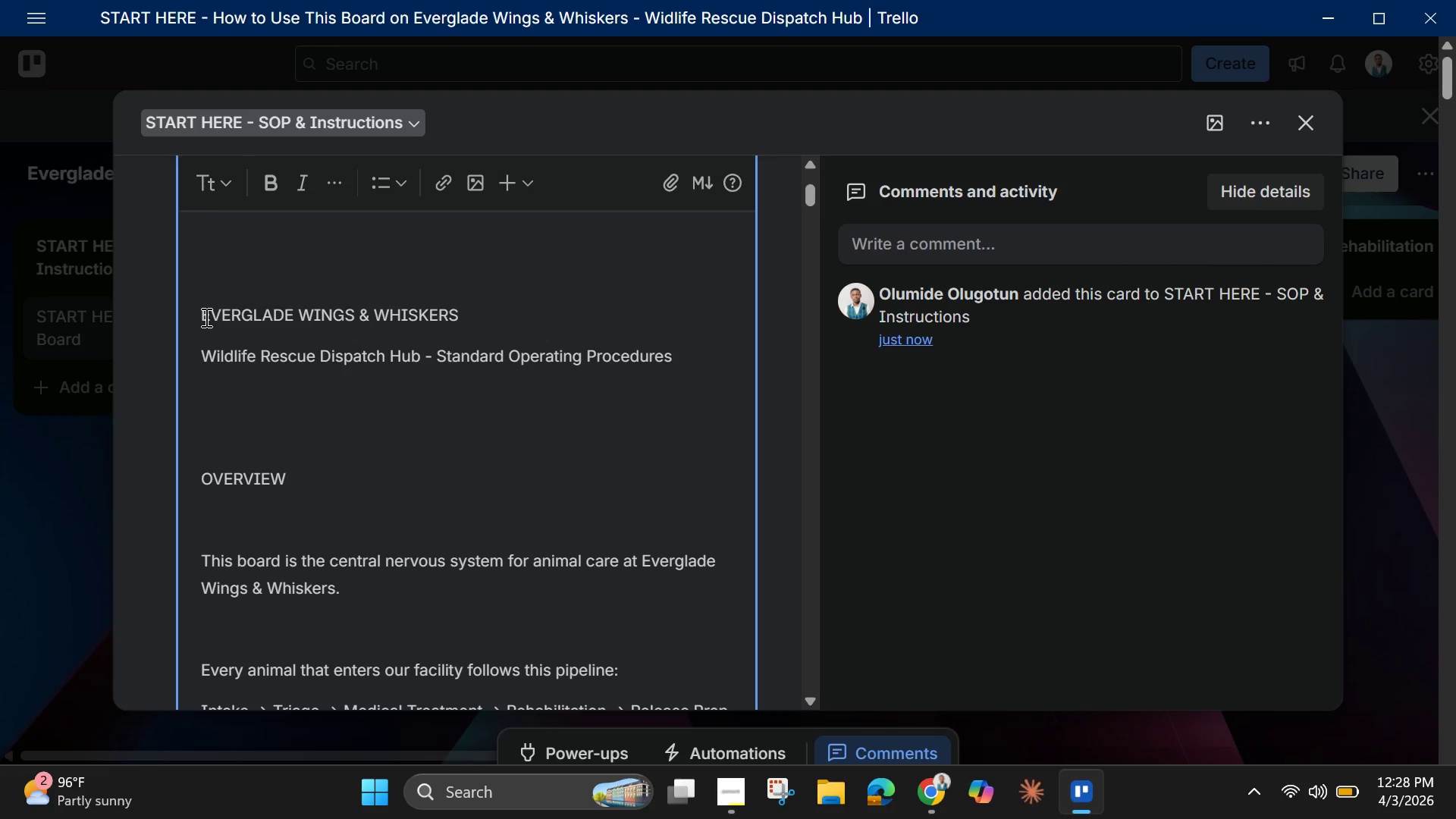 
left_click([205, 317])
 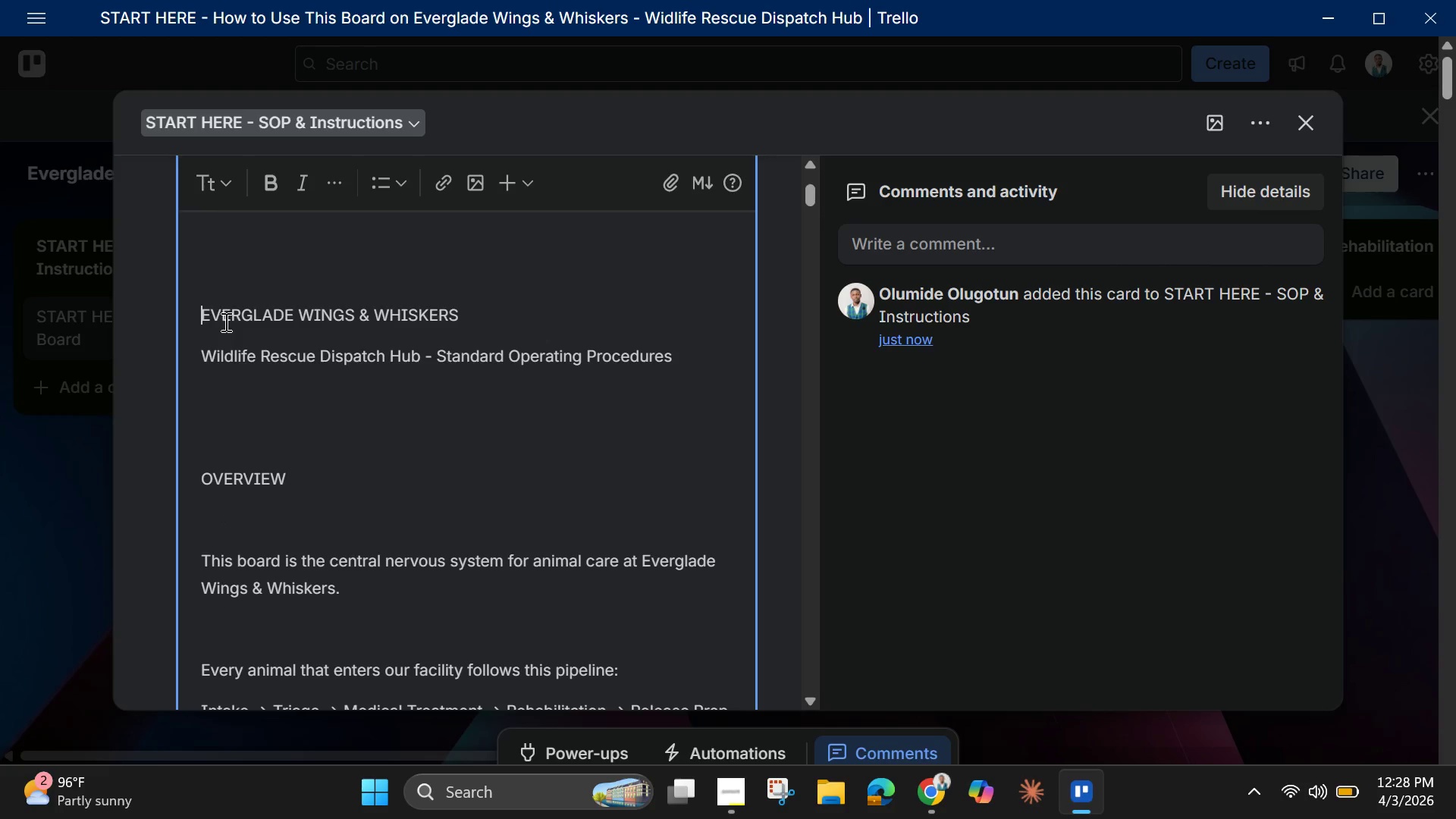 
key(Backspace)
 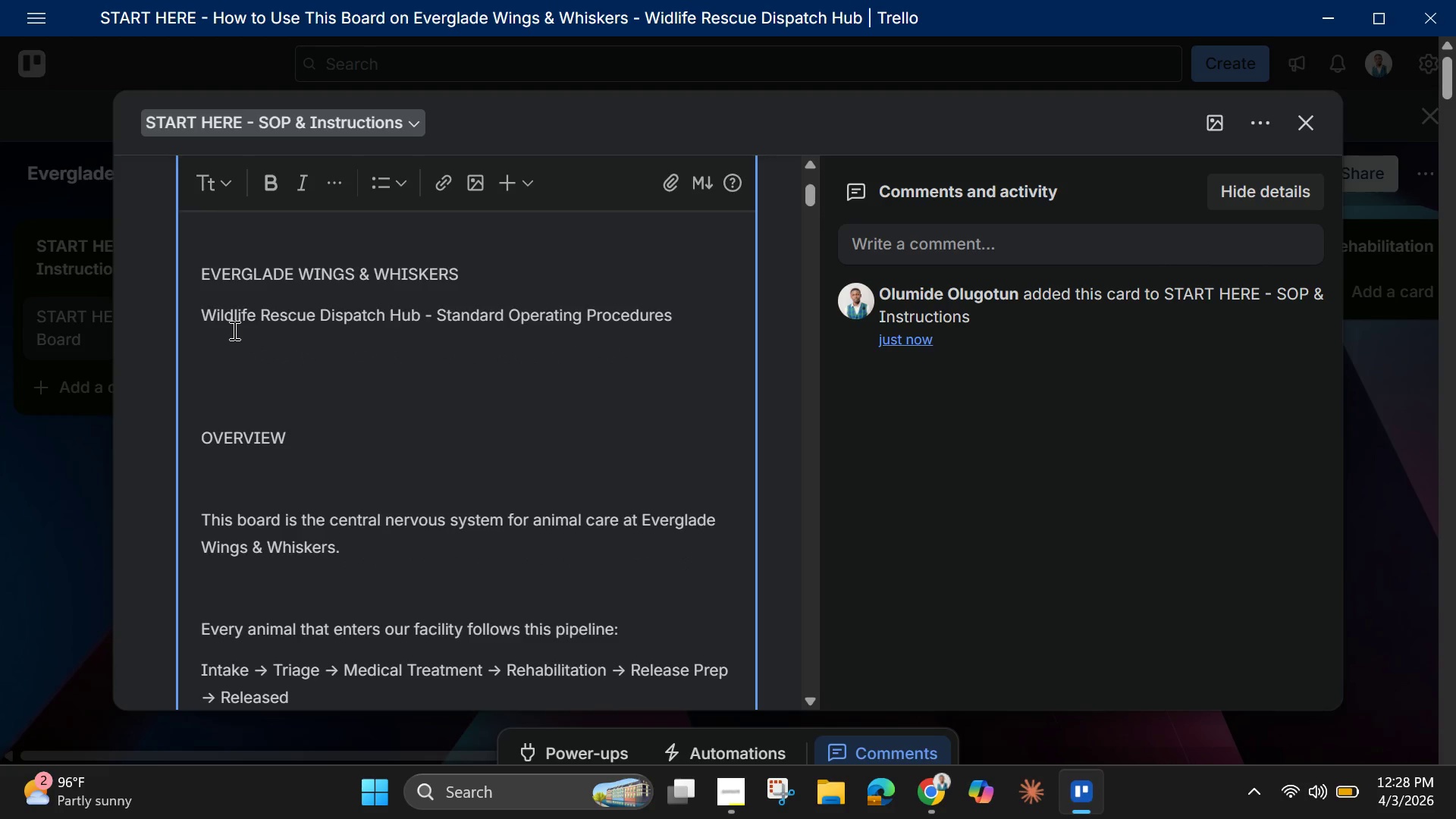 
key(Backspace)
 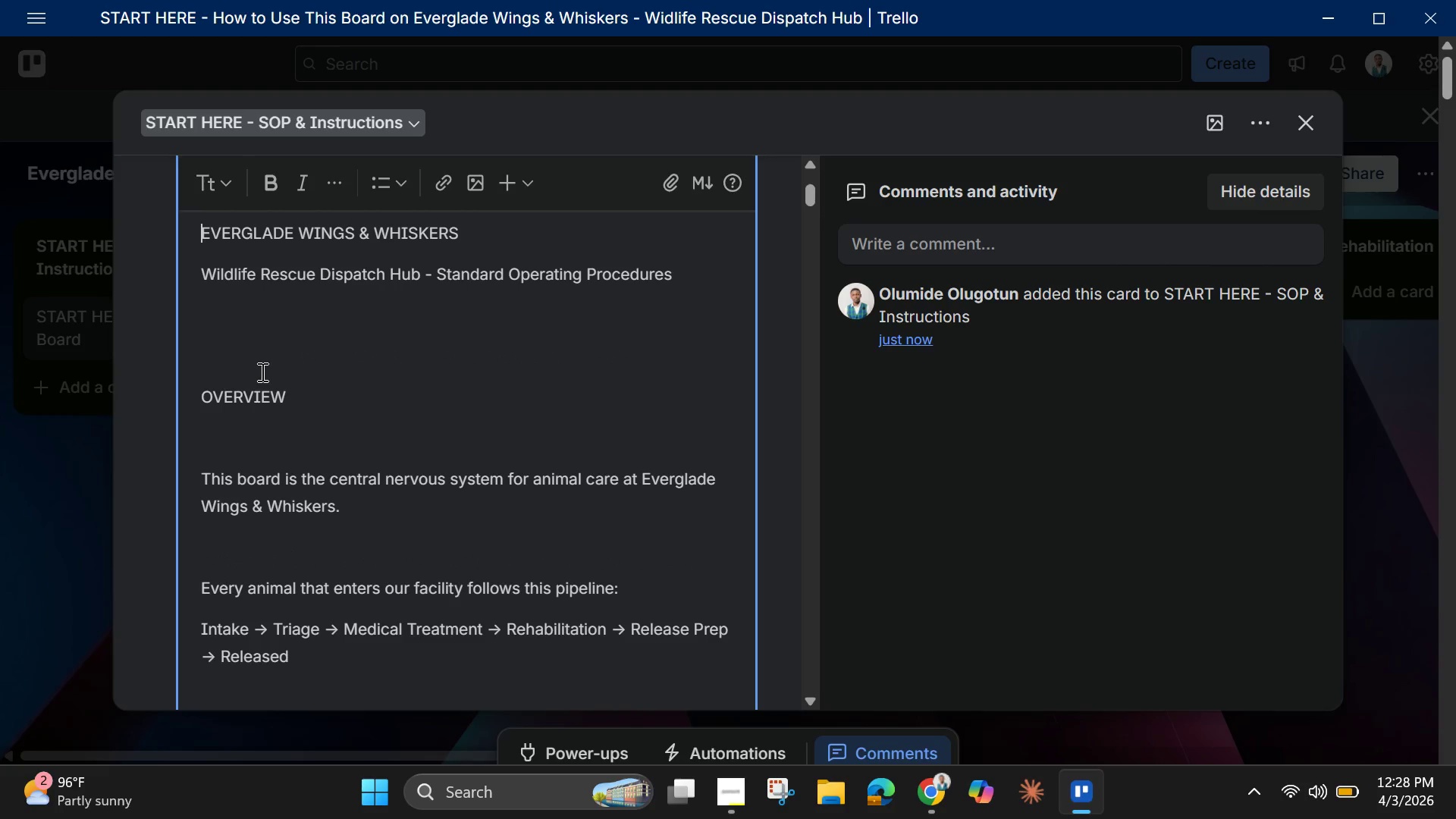 
key(Backspace)
 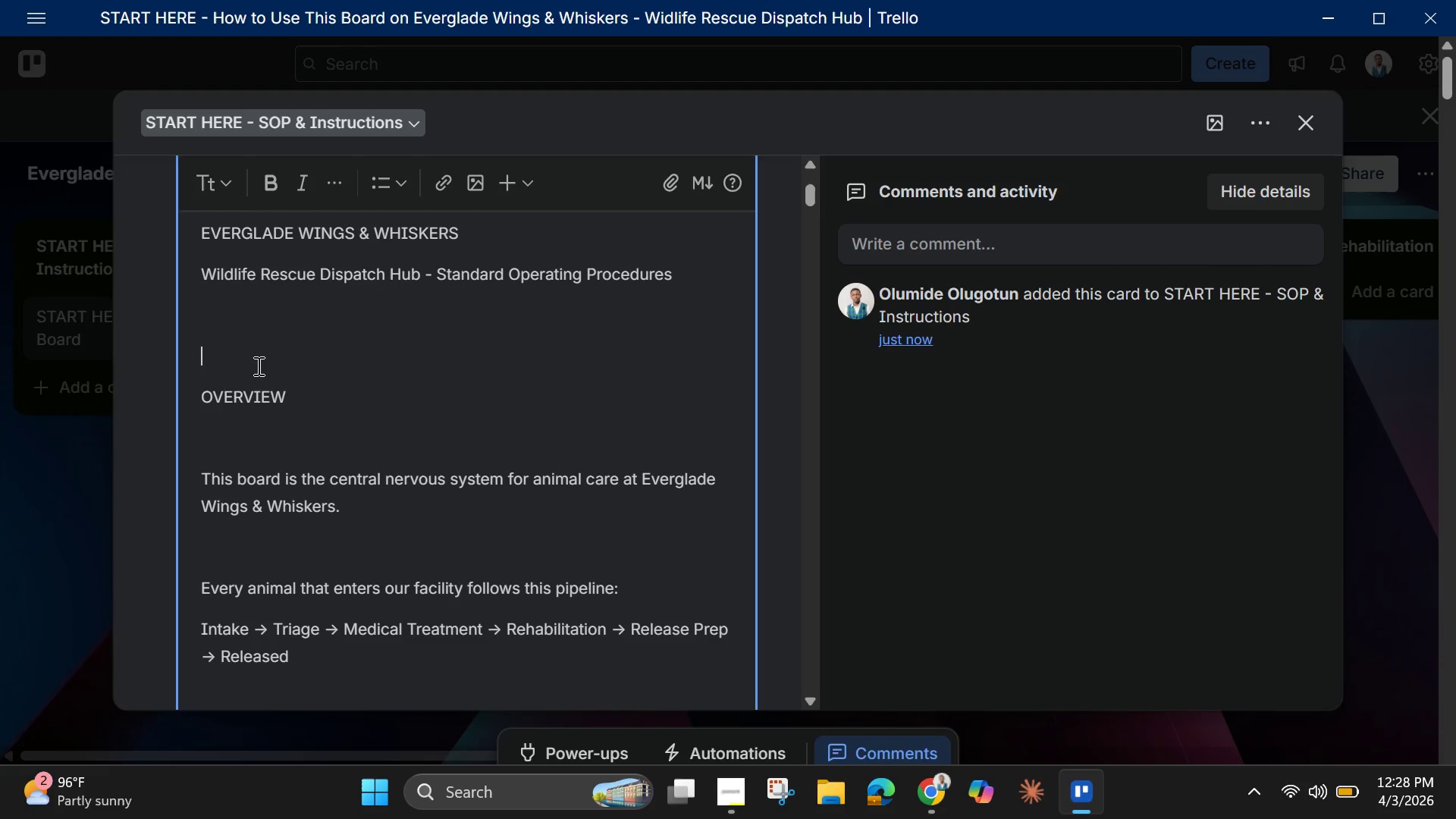 
left_click_drag(start_coordinate=[257, 366], to_coordinate=[192, 332])
 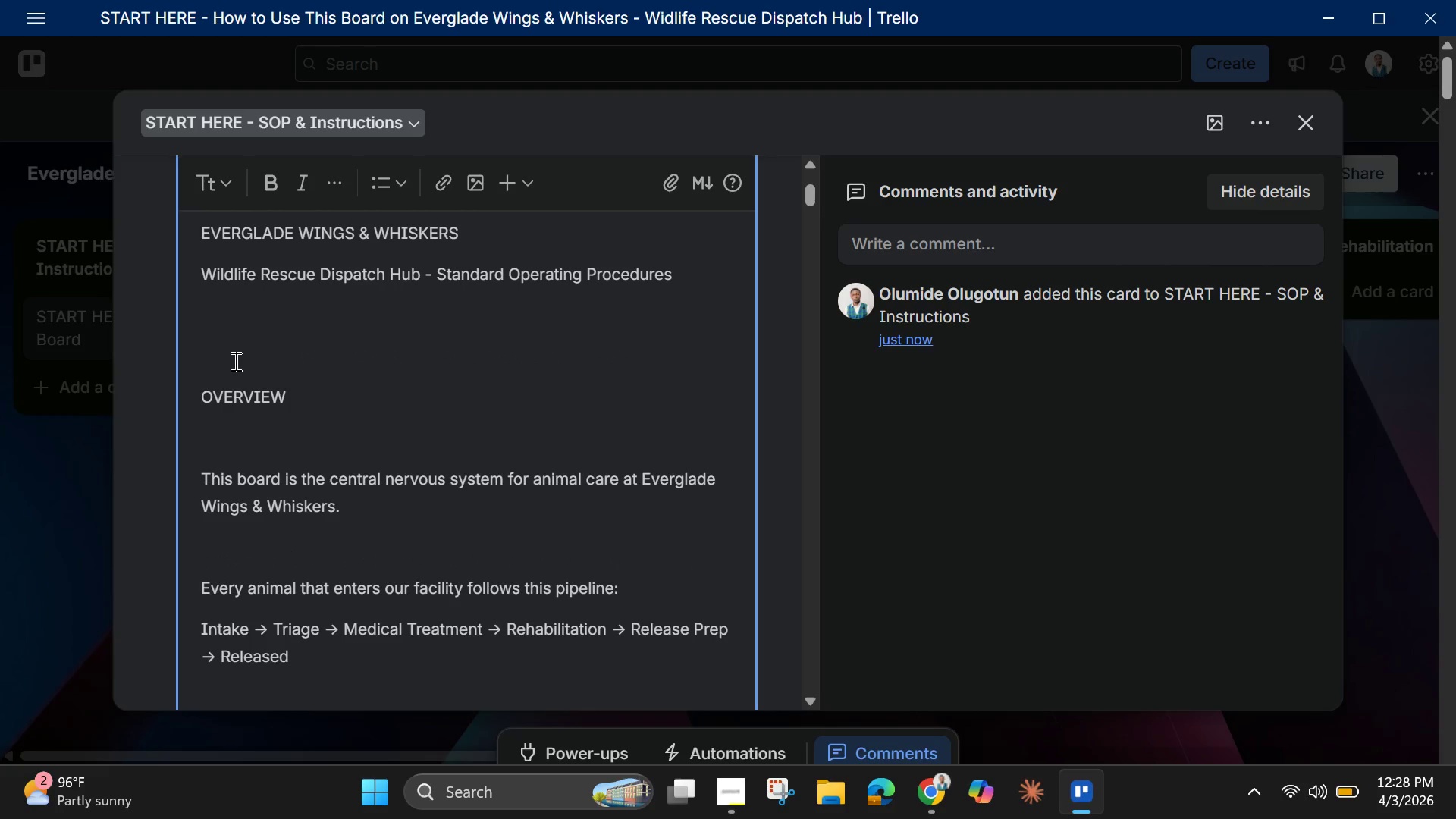 
key(Backspace)
 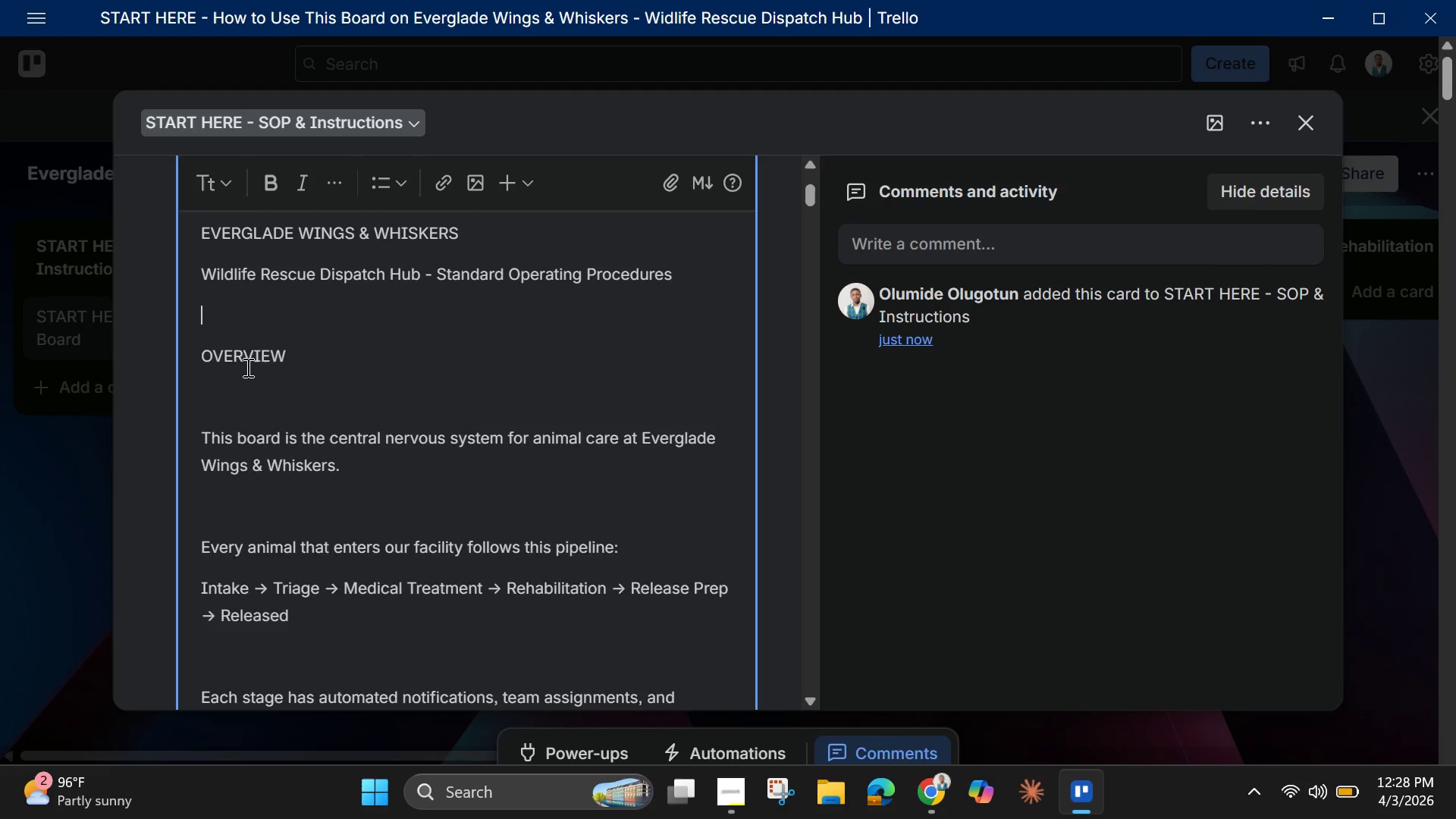 
key(Backspace)
 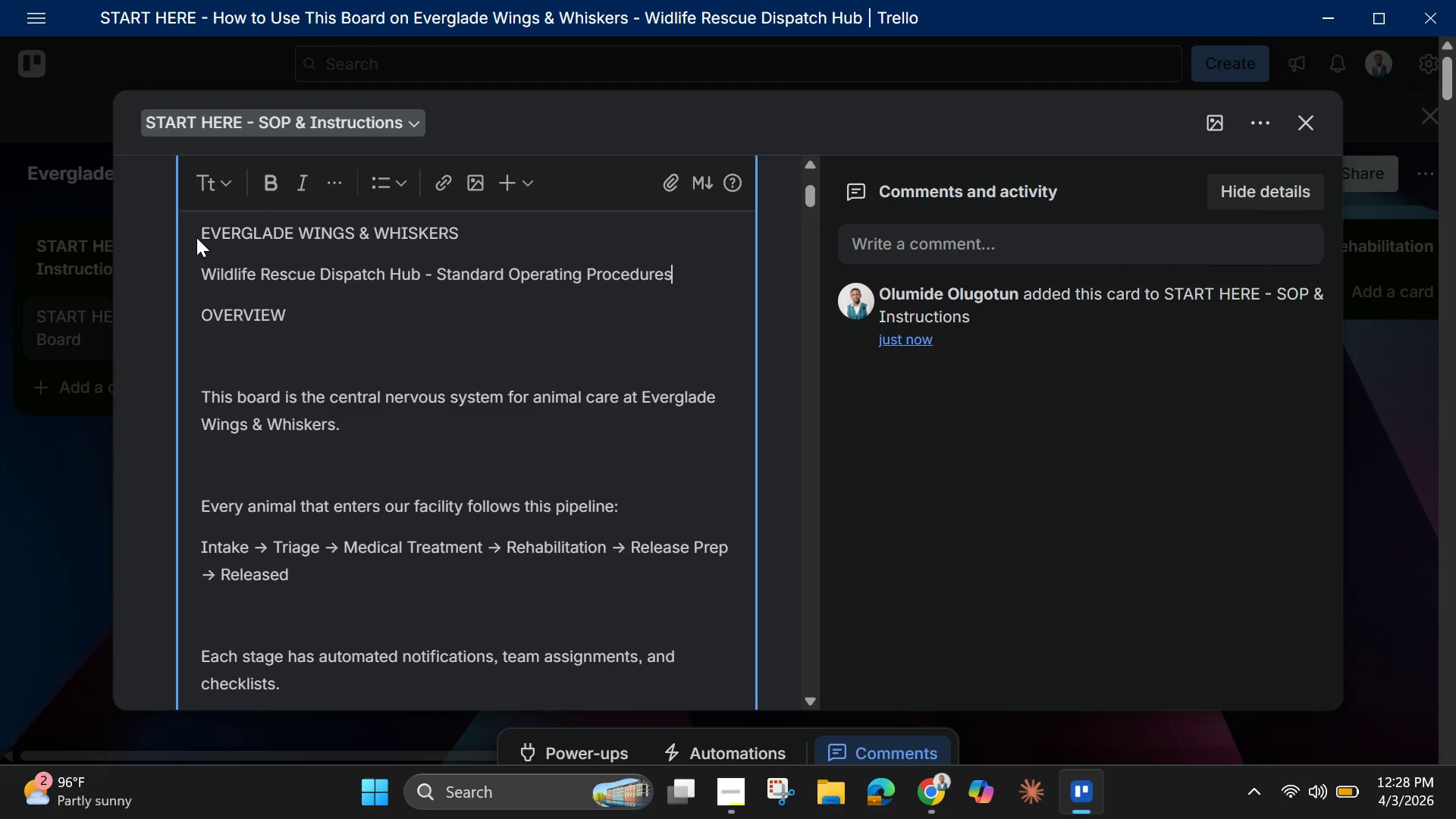 
left_click([241, 372])
 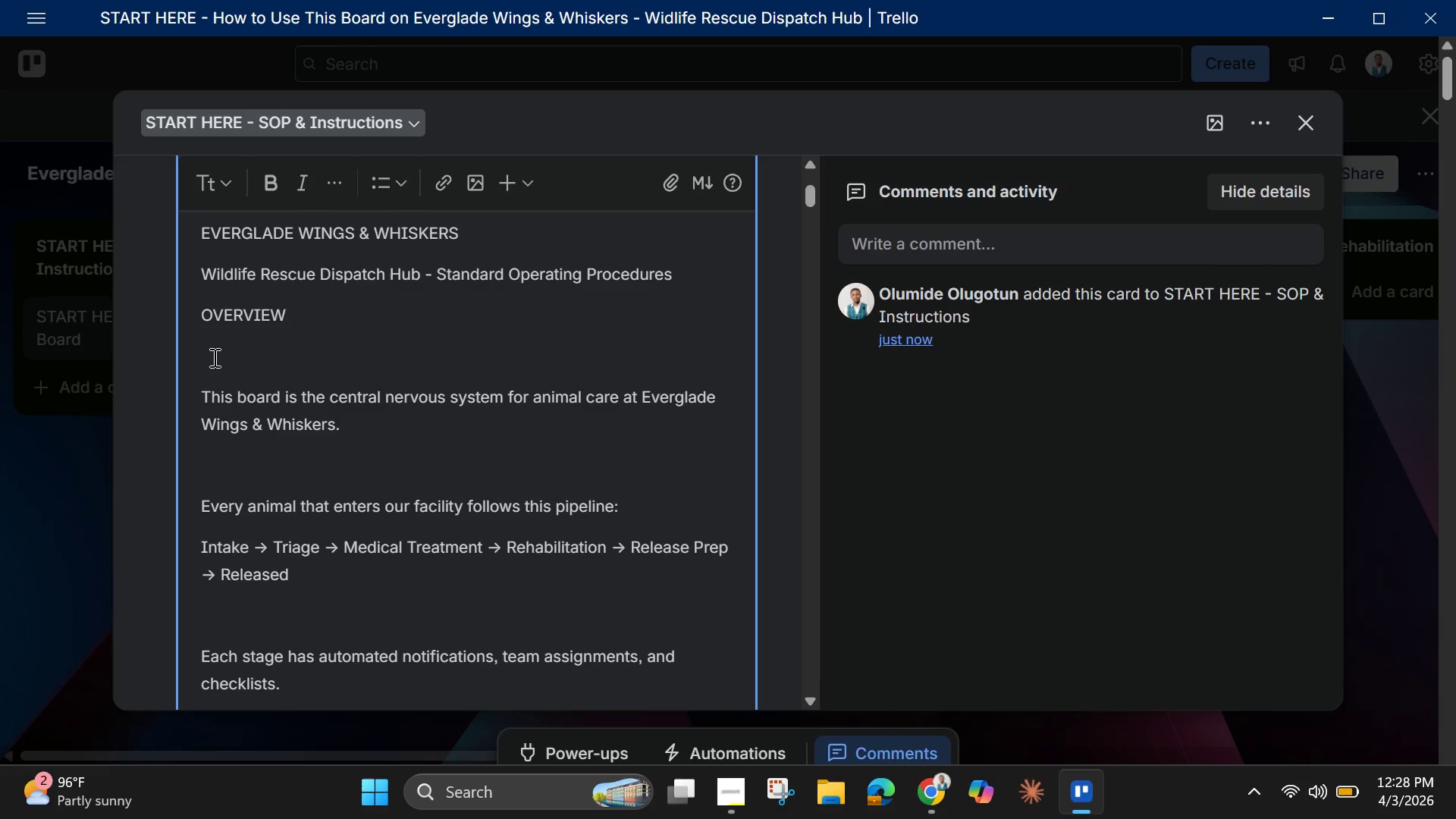 
left_click([211, 355])
 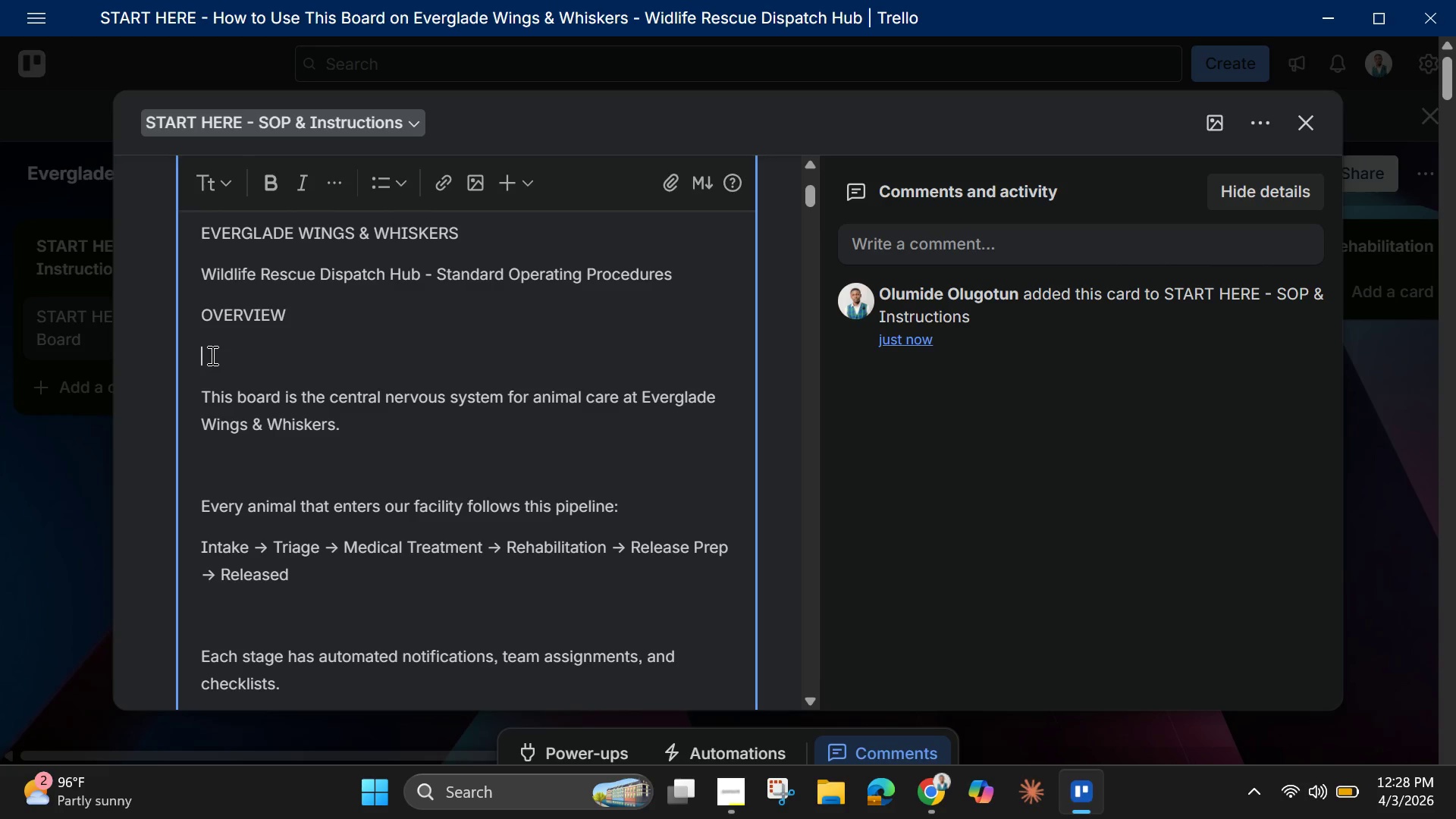 
key(Backspace)
 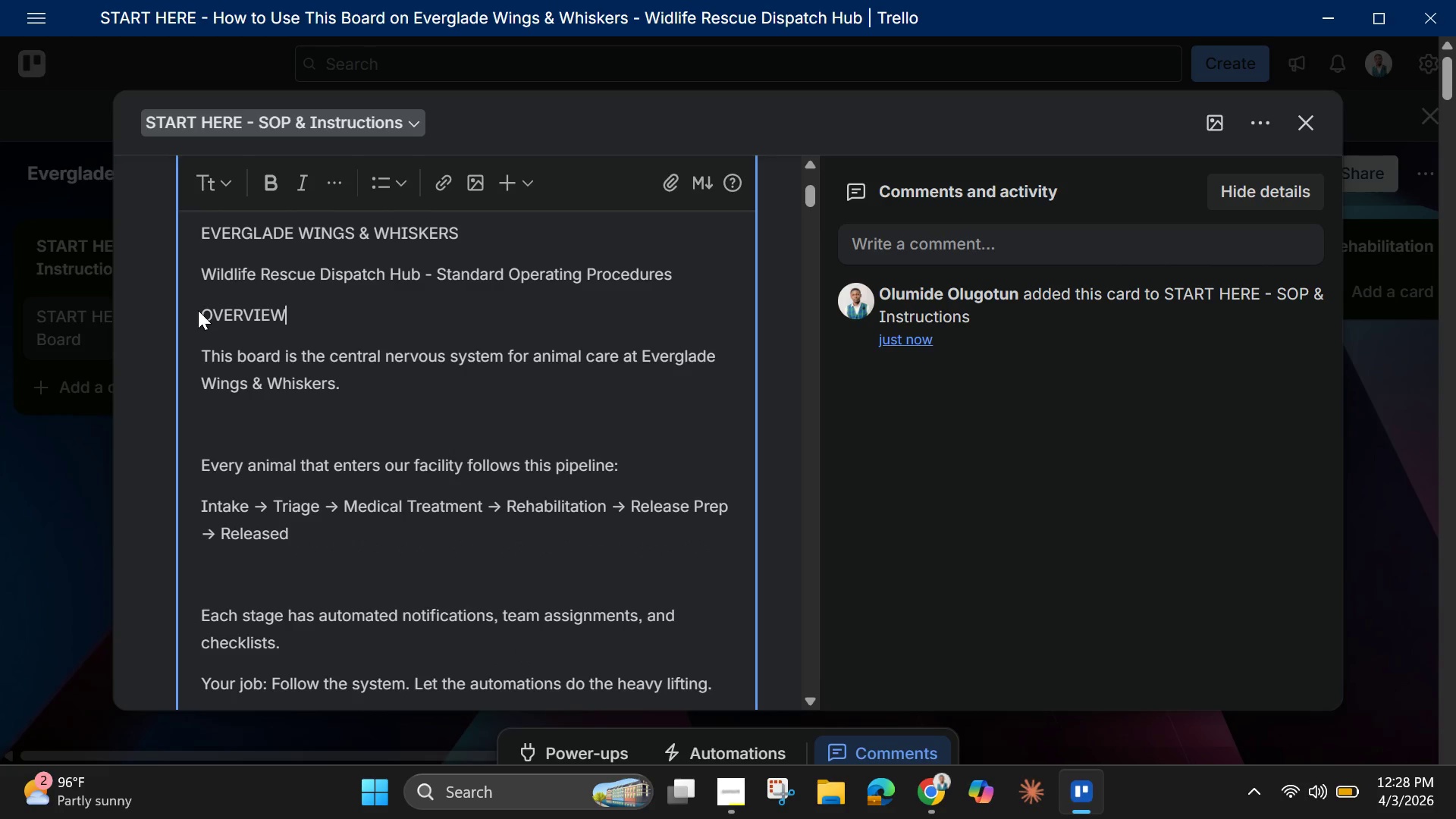 
left_click_drag(start_coordinate=[198, 310], to_coordinate=[268, 308])
 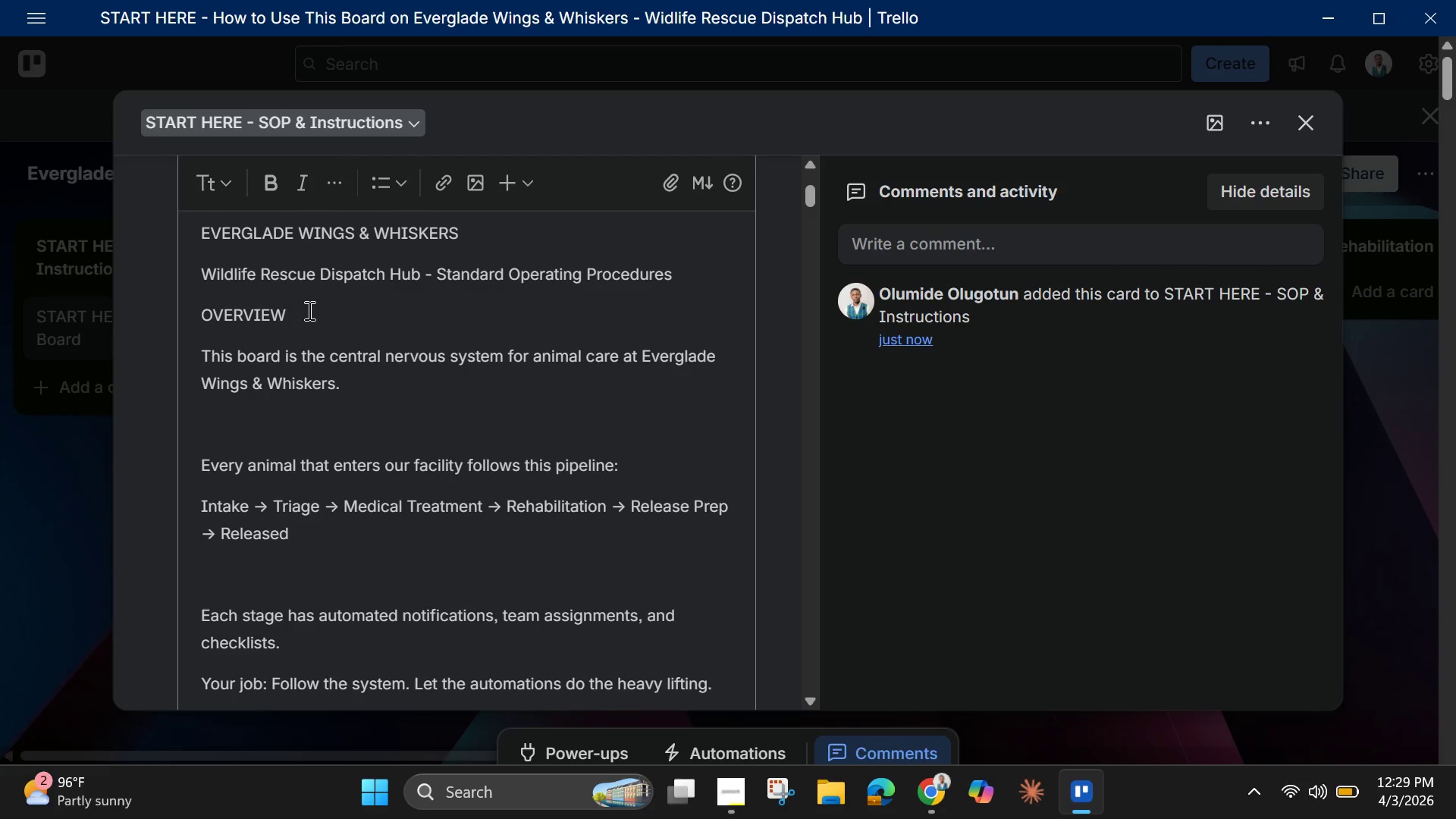 
left_click_drag(start_coordinate=[309, 310], to_coordinate=[195, 312])
 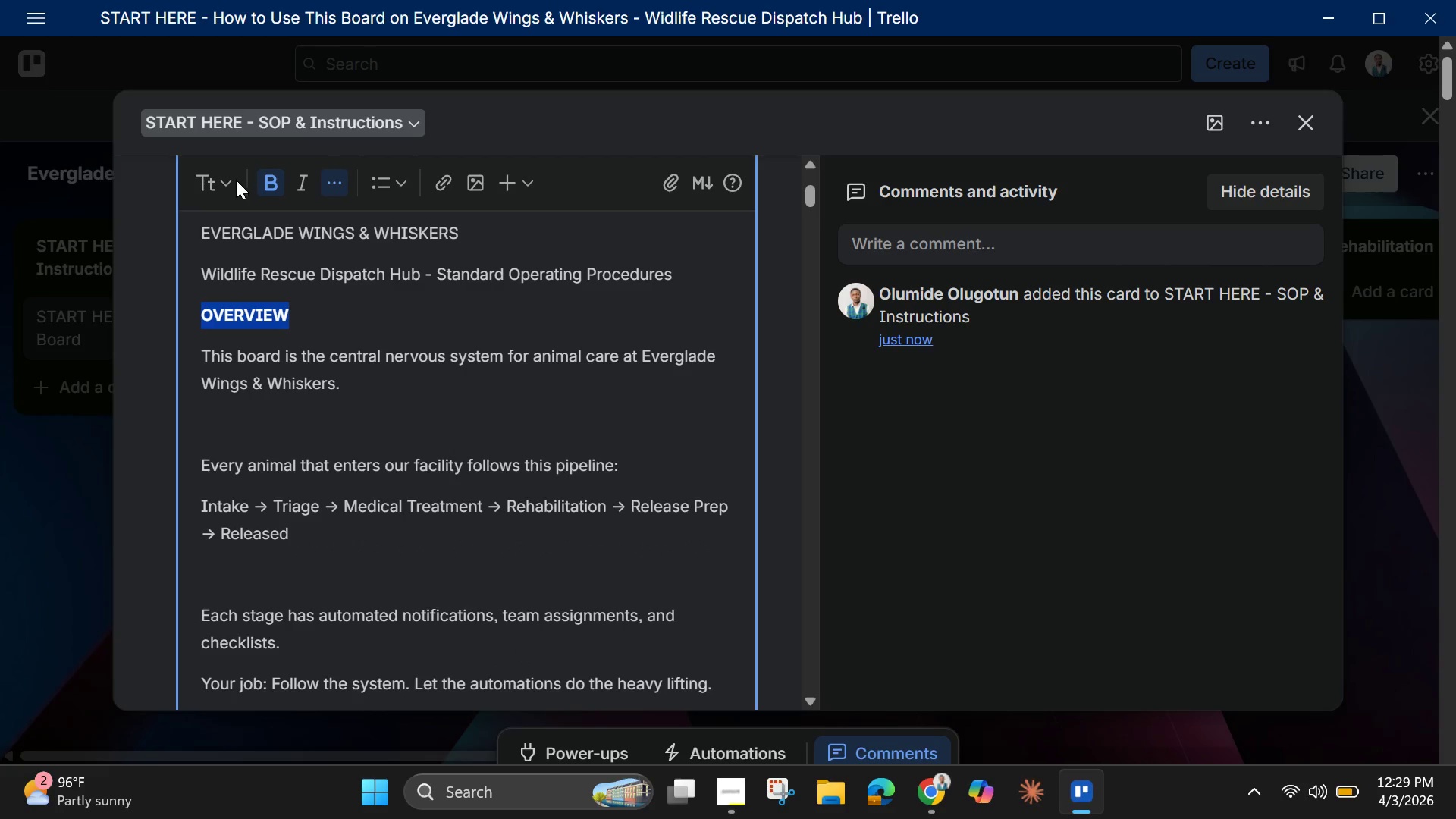 
left_click([231, 184])
 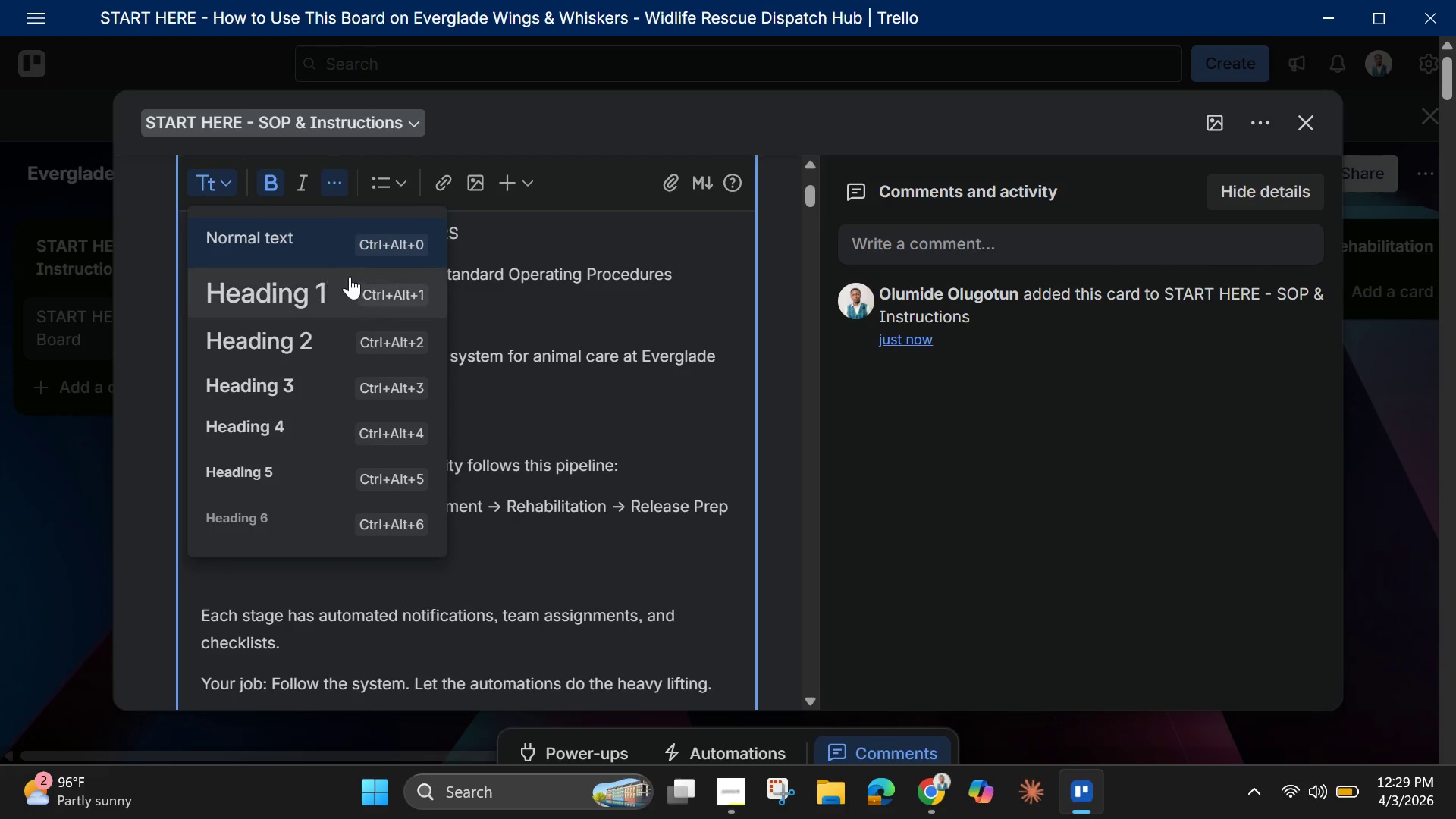 
left_click([518, 332])
 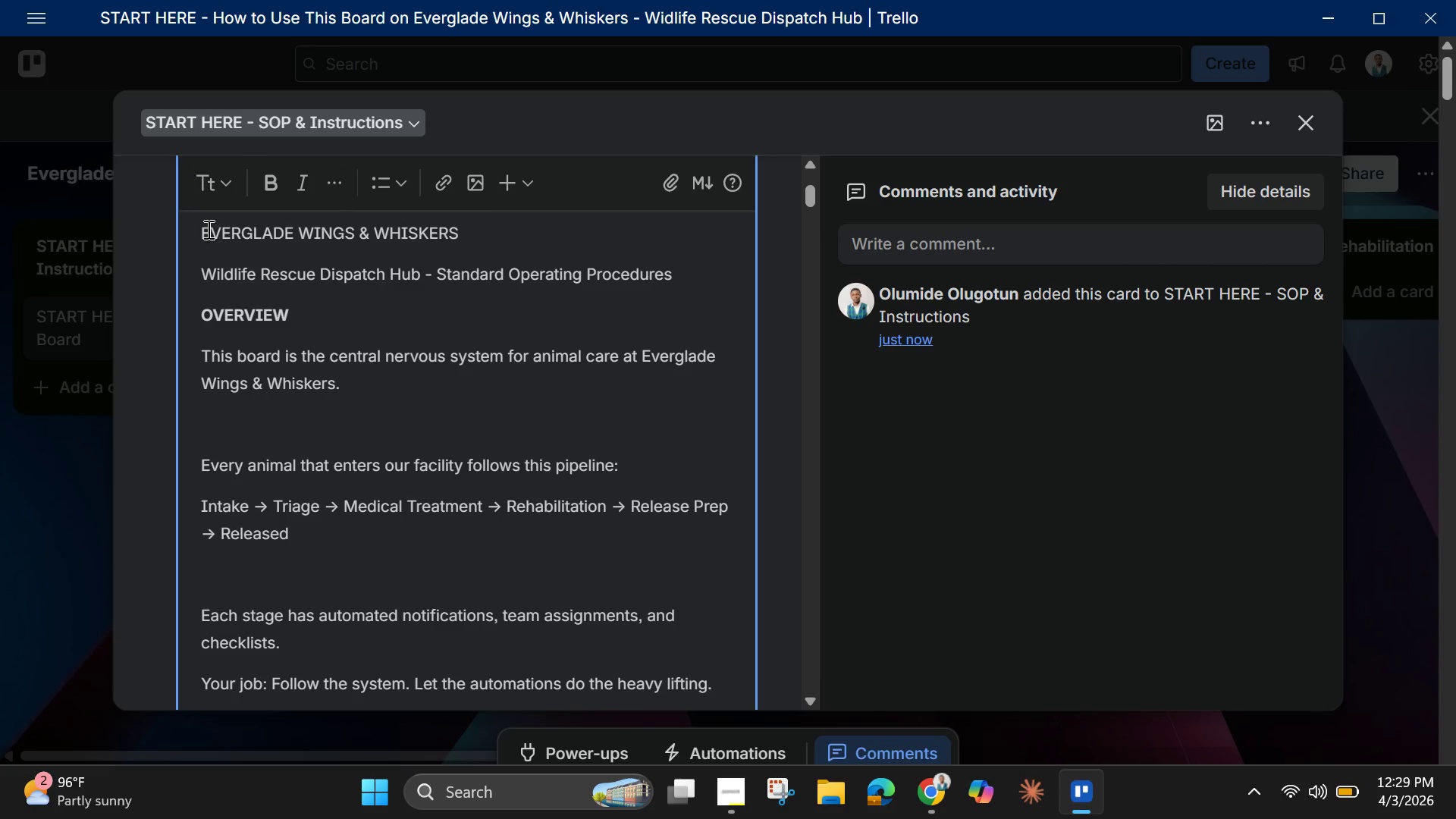 
left_click_drag(start_coordinate=[202, 224], to_coordinate=[741, 265])
 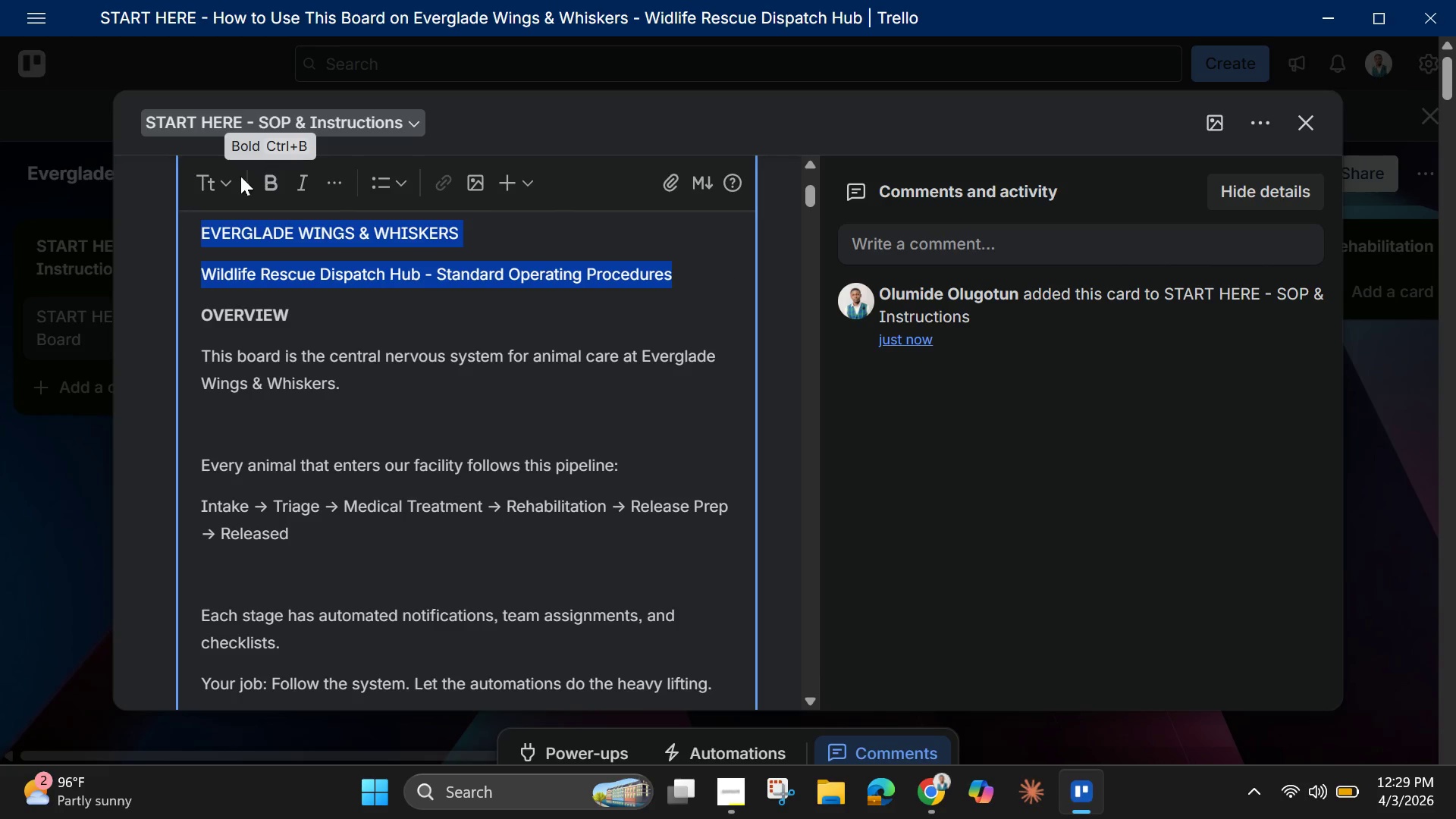 
left_click([231, 177])
 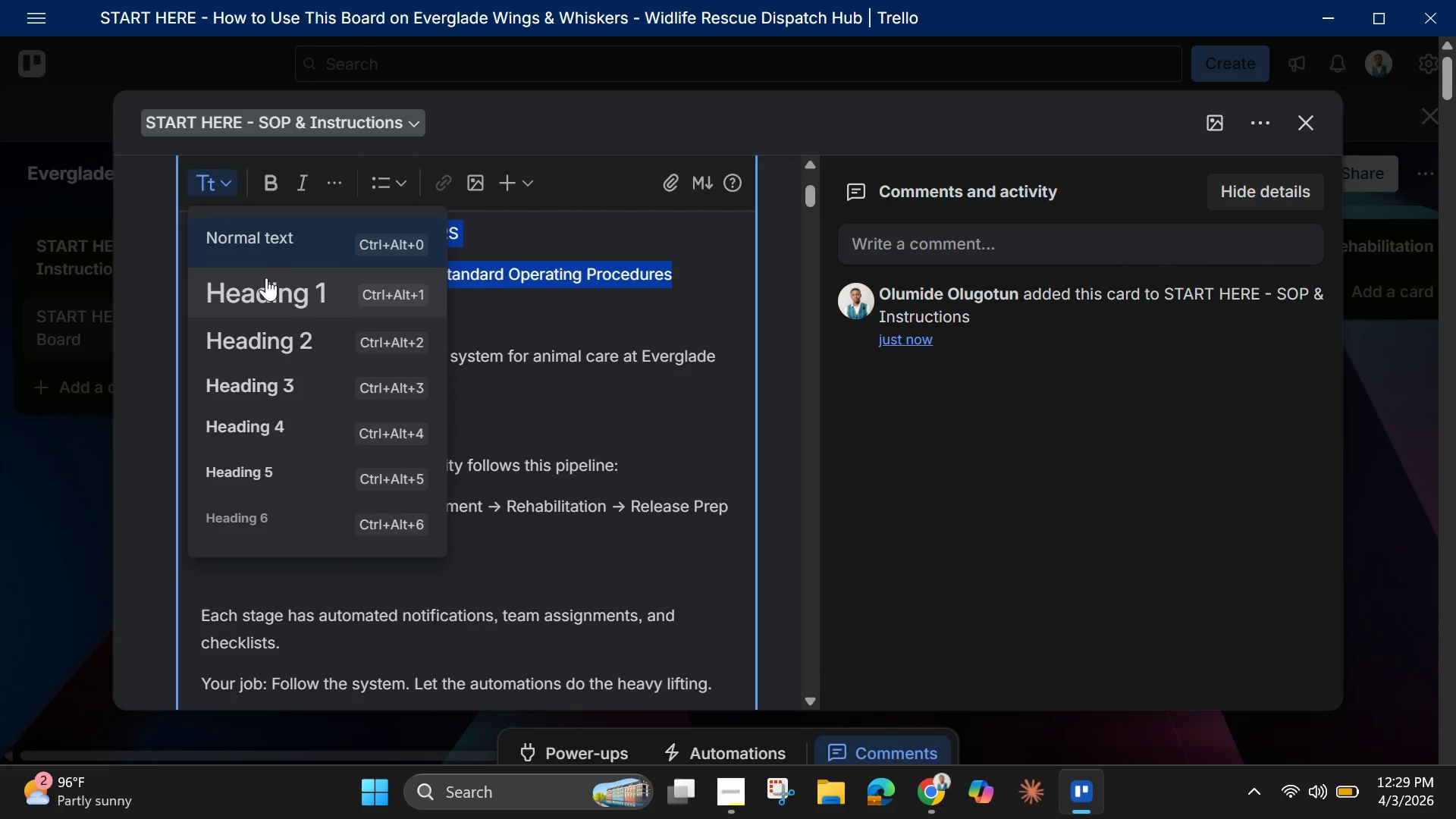 
left_click([271, 303])
 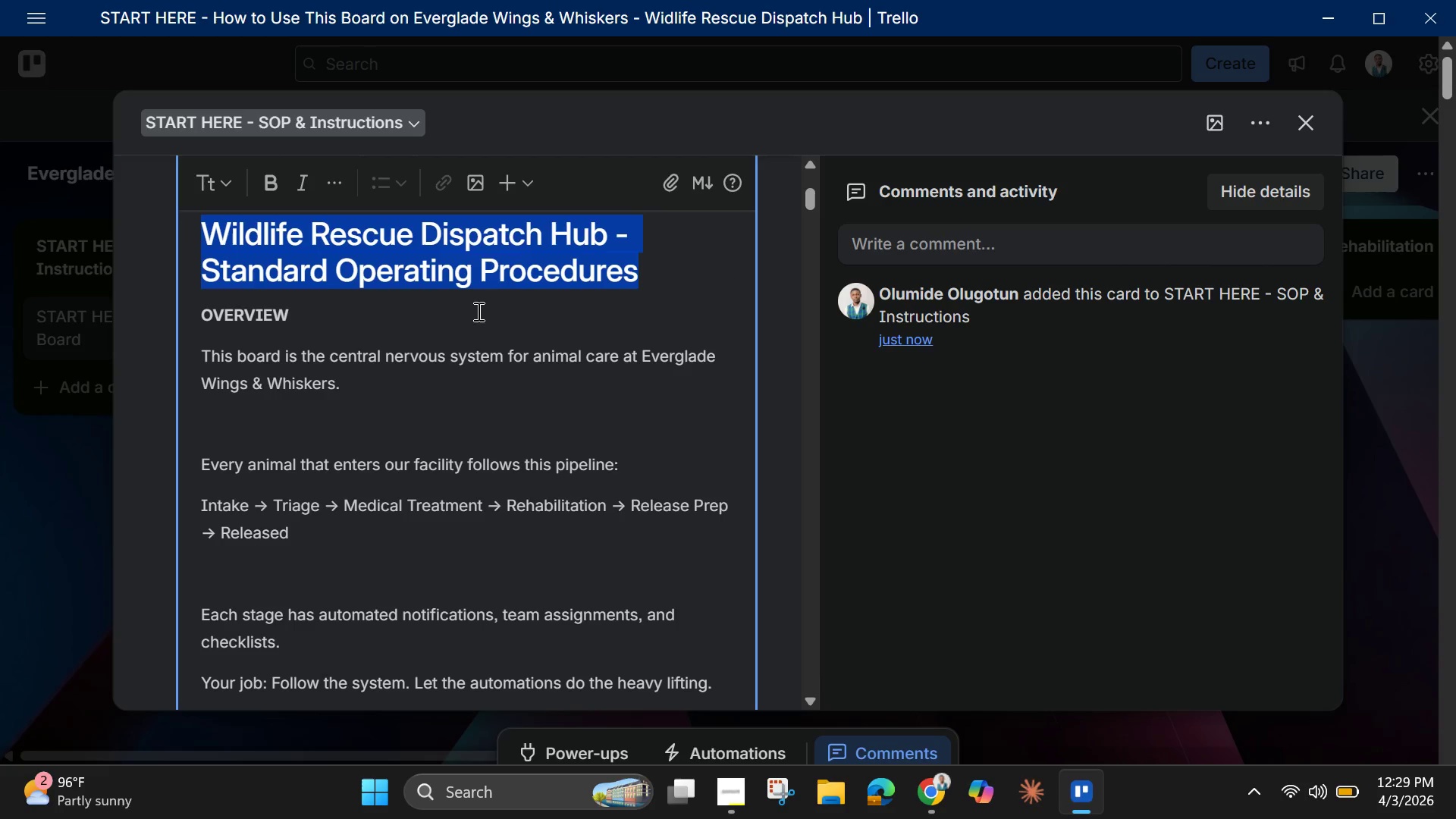 
left_click([442, 309])
 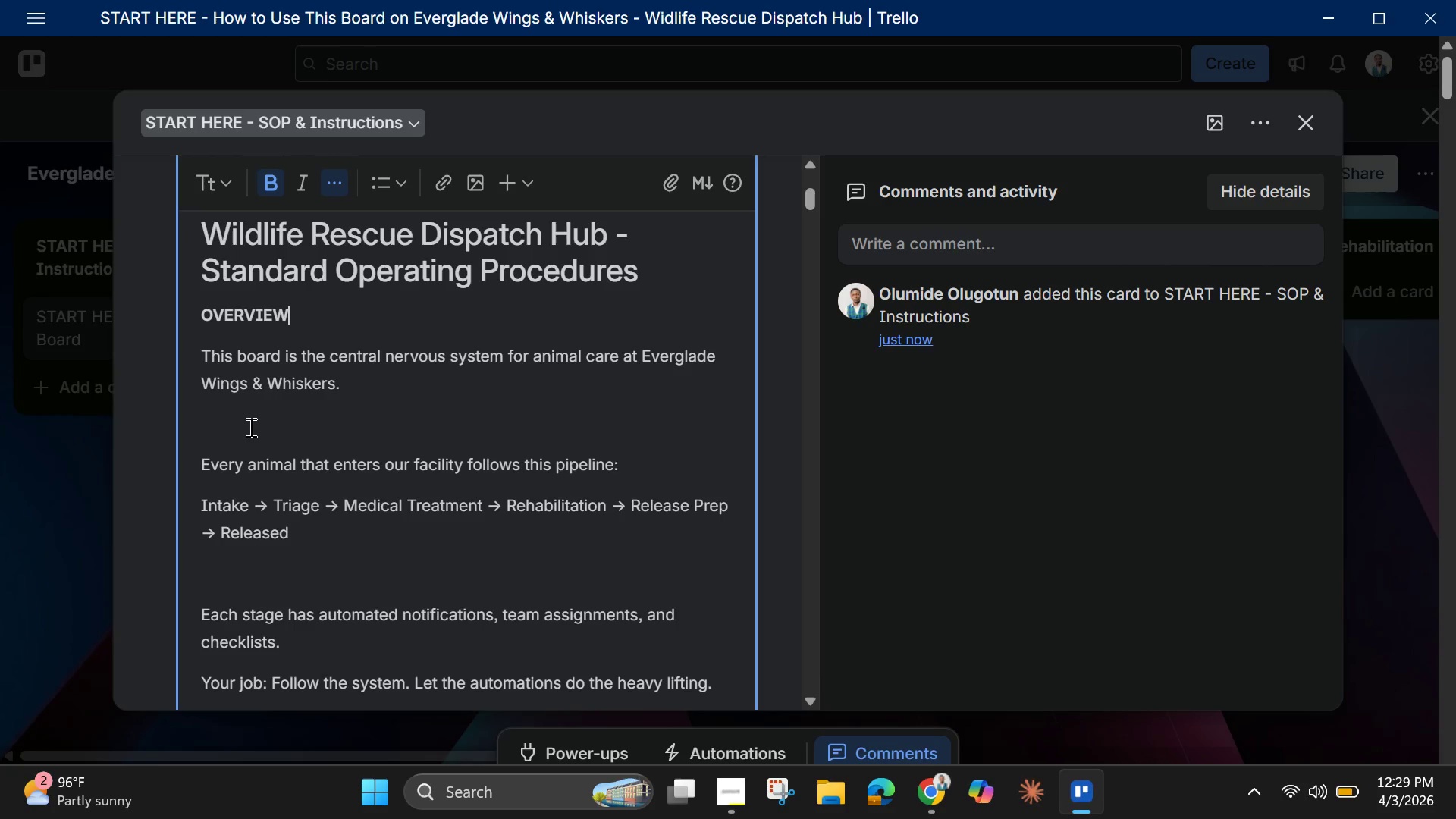 
left_click([249, 427])
 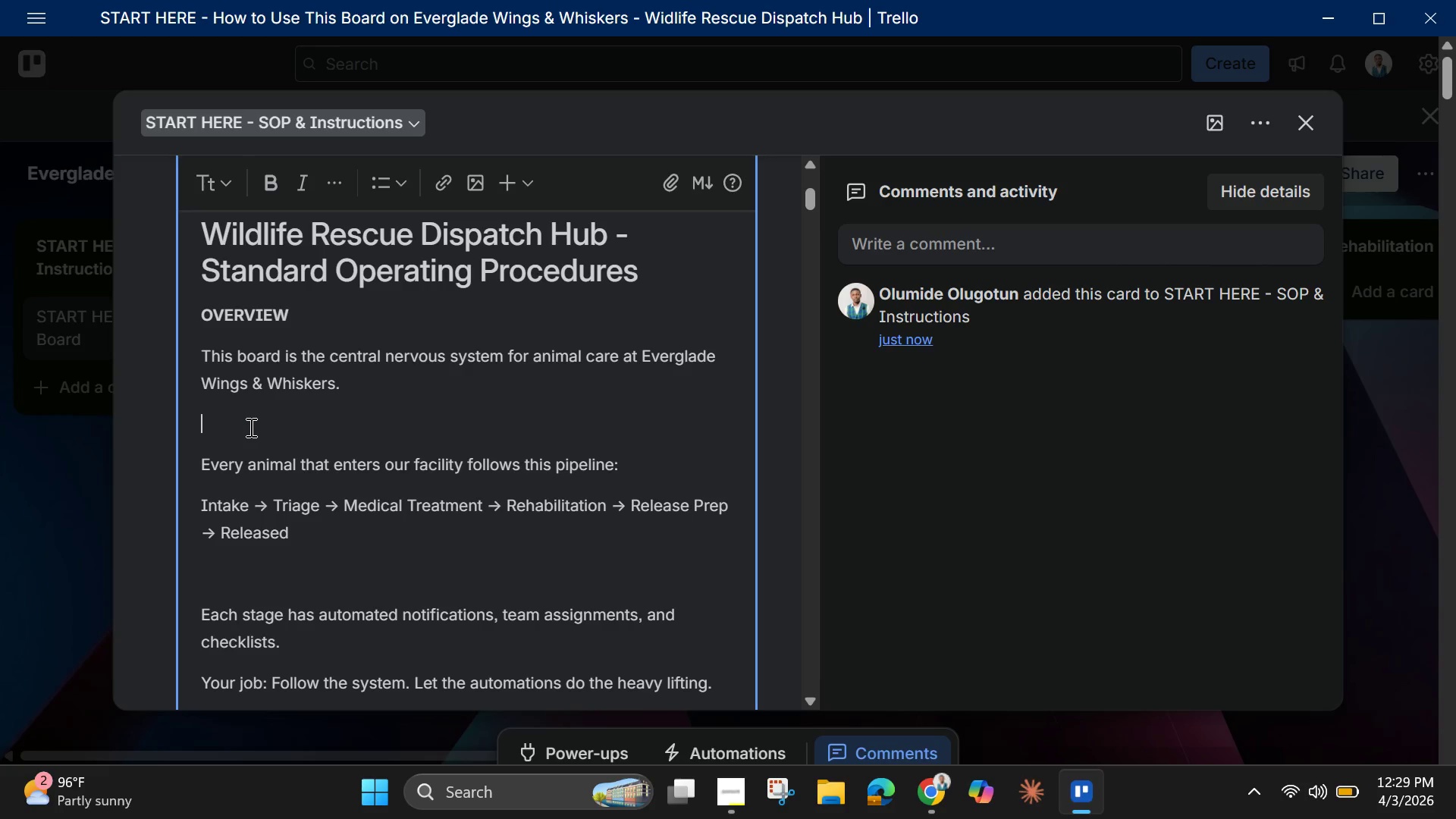 
key(Backspace)
 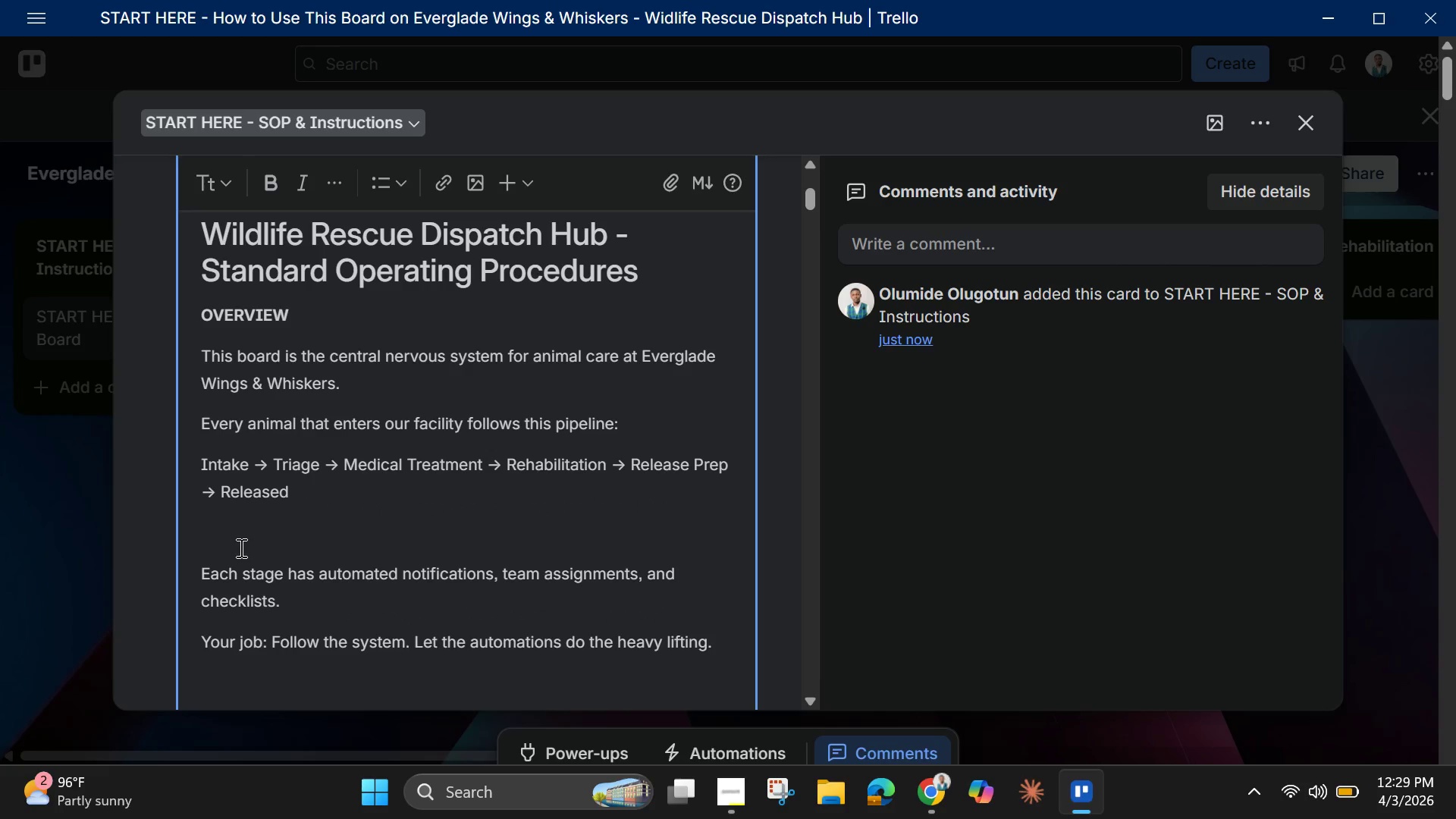 
left_click([240, 538])
 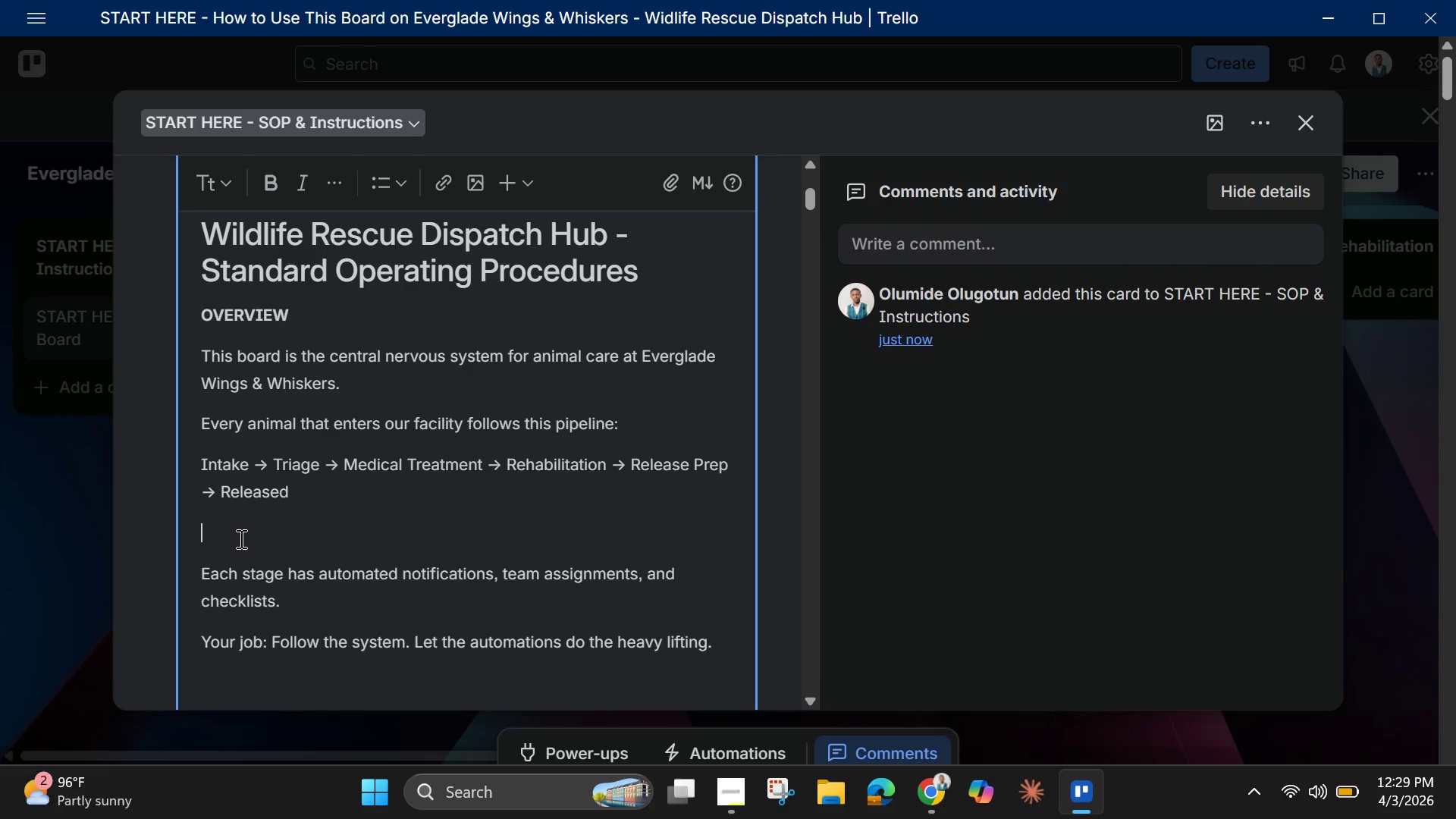 
key(Backspace)
 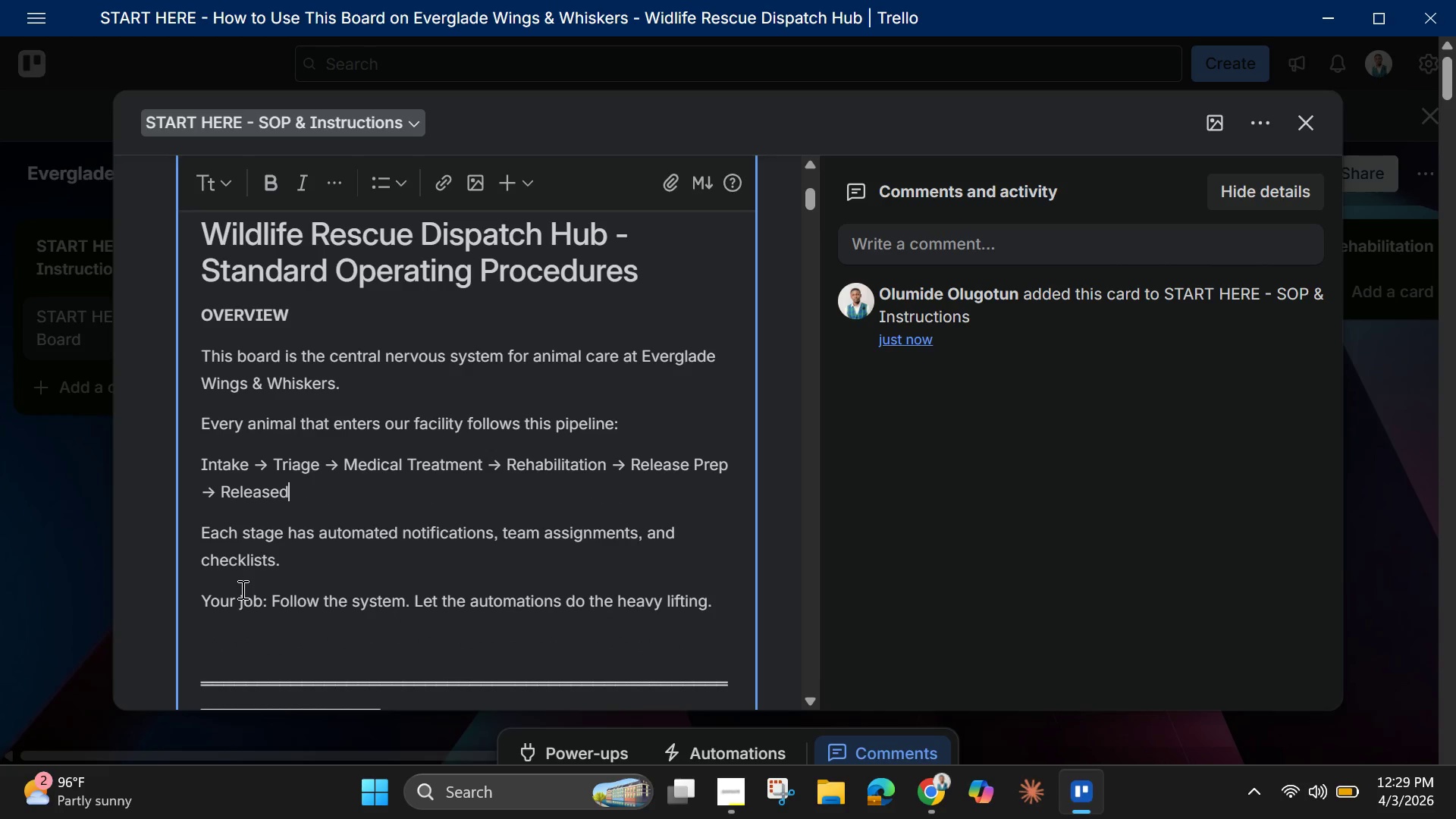 
scroll: coordinate [241, 589], scroll_direction: down, amount: 1.0
 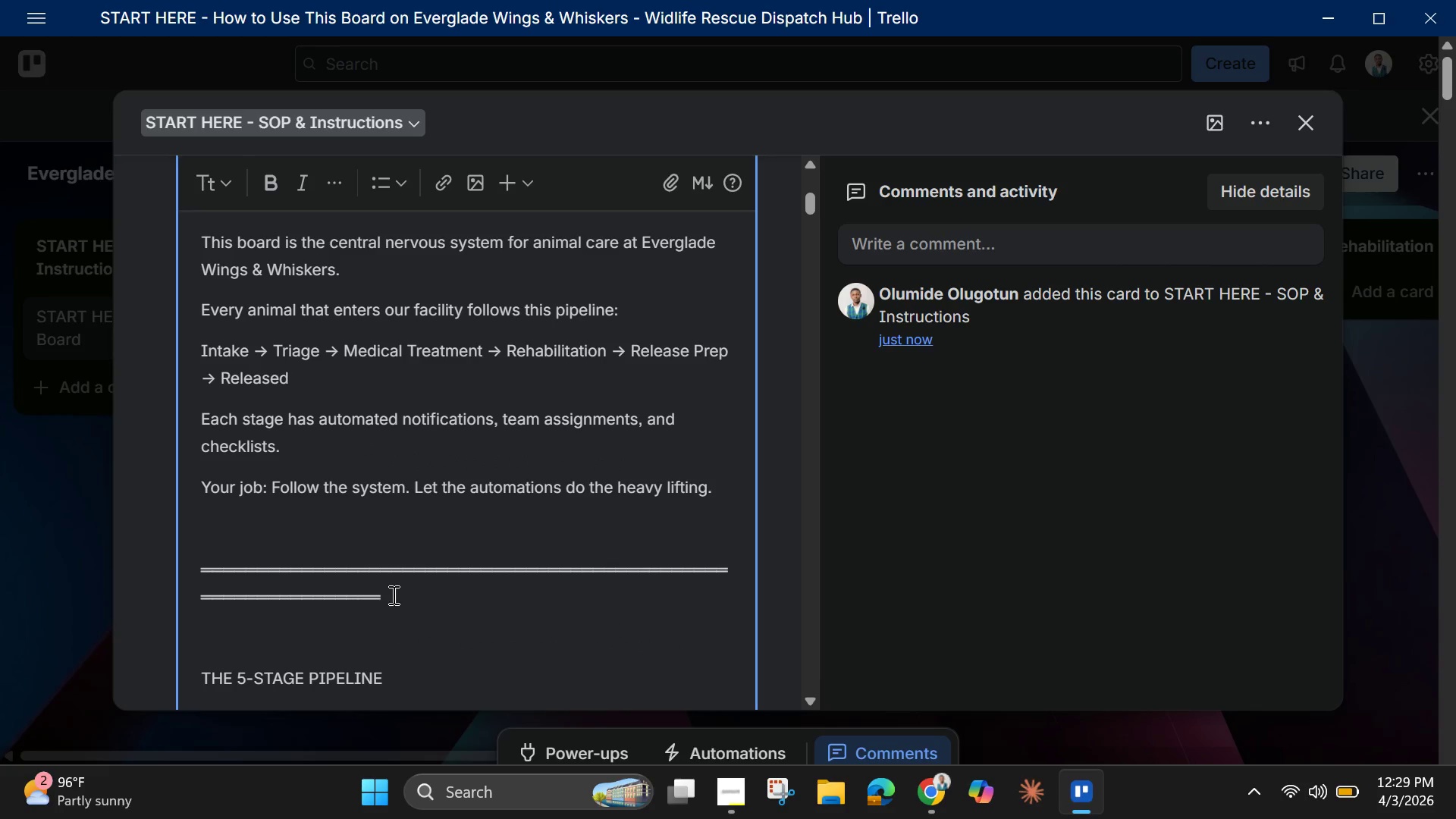 
left_click_drag(start_coordinate=[401, 600], to_coordinate=[175, 555])
 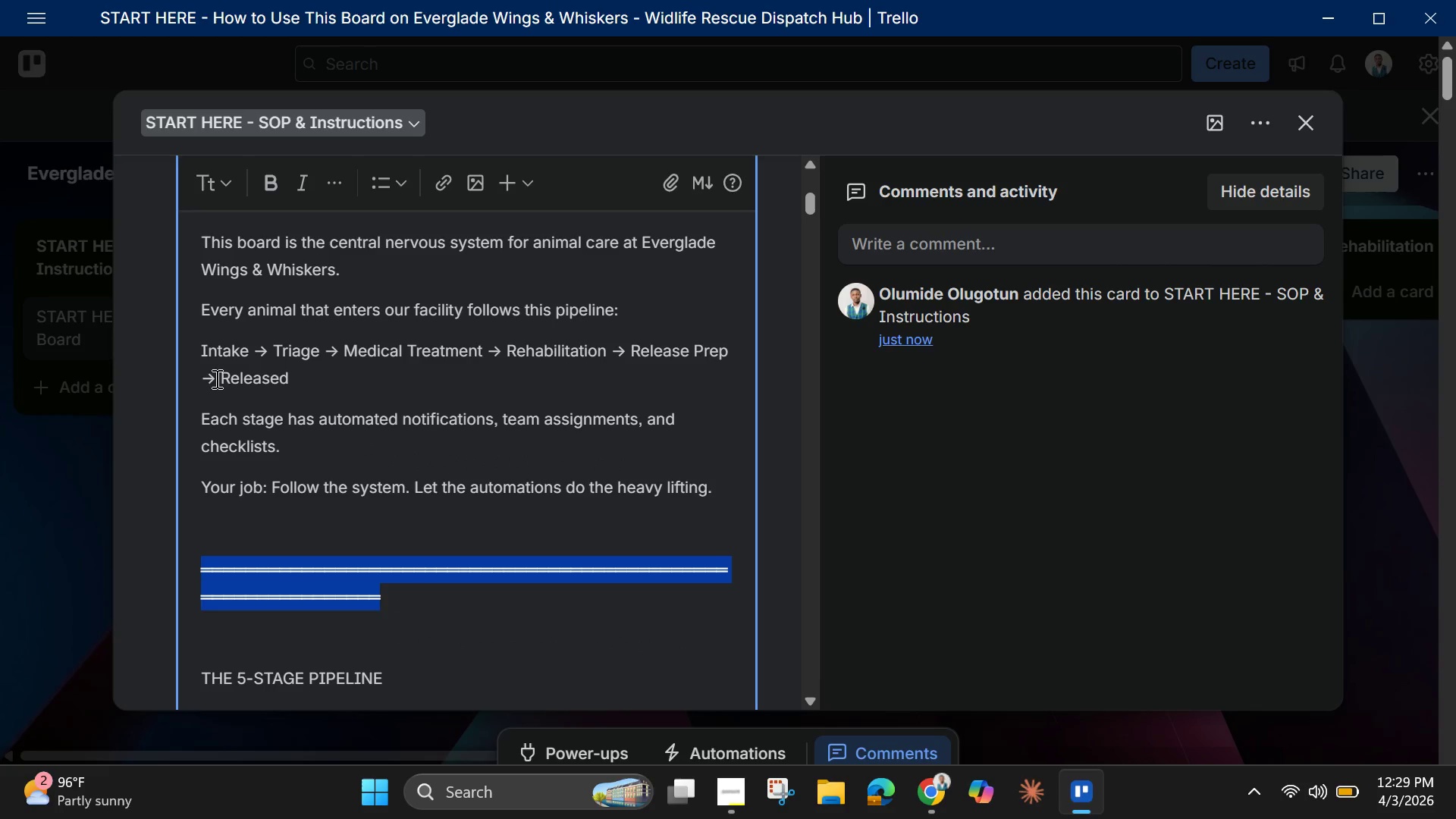 
key(Backspace)
 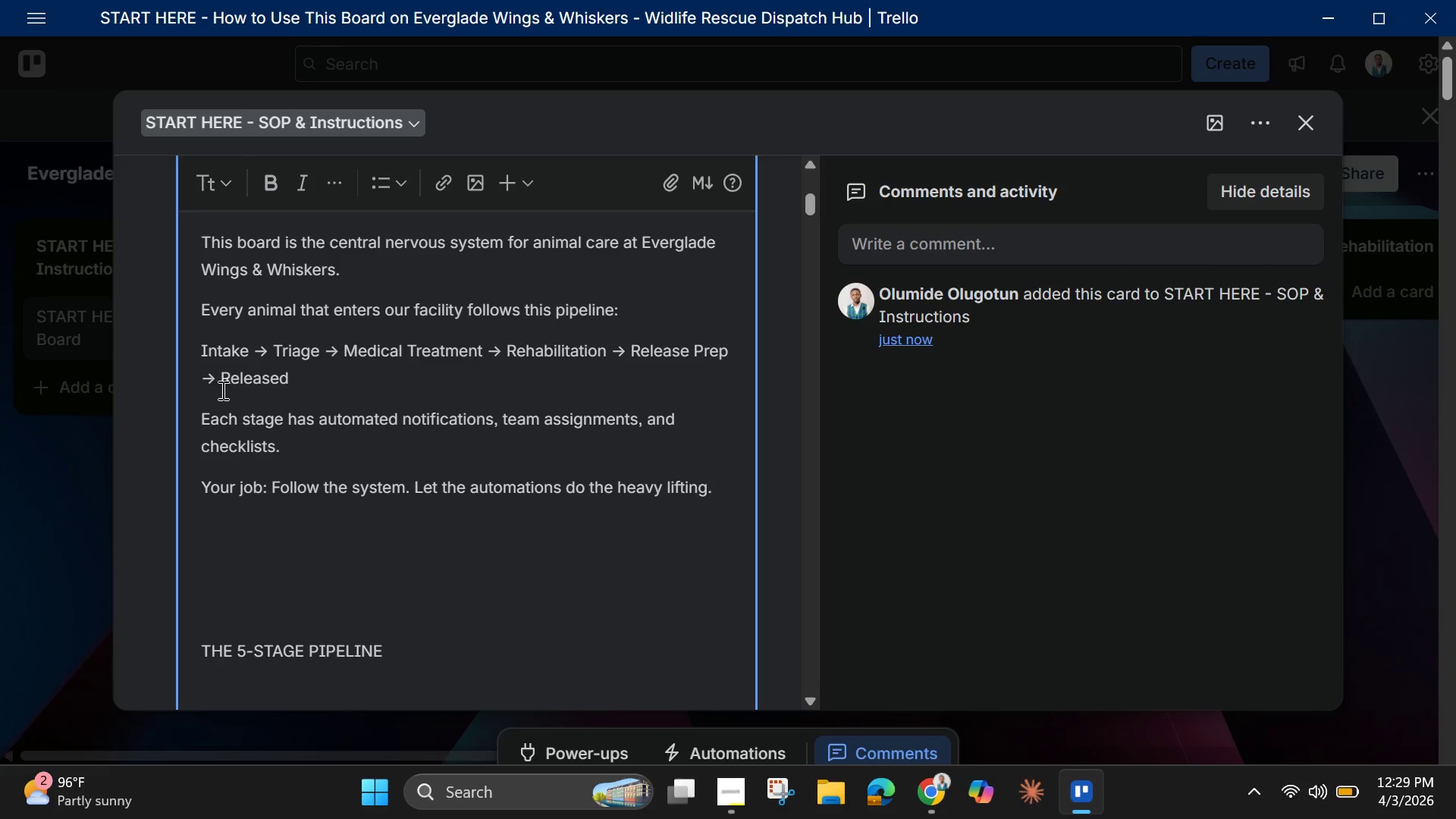 
scroll: coordinate [223, 390], scroll_direction: up, amount: 1.0
 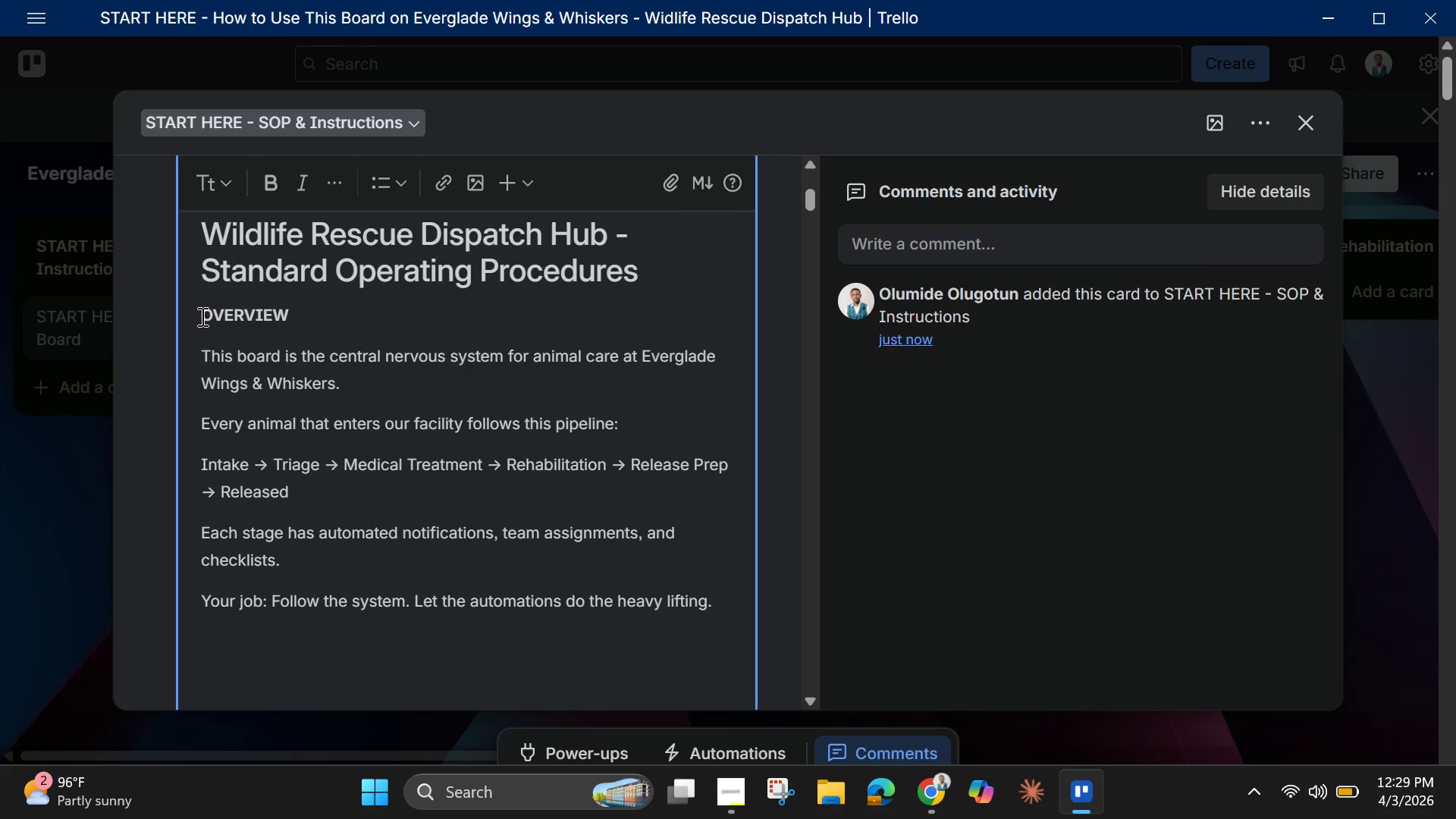 
left_click([199, 312])
 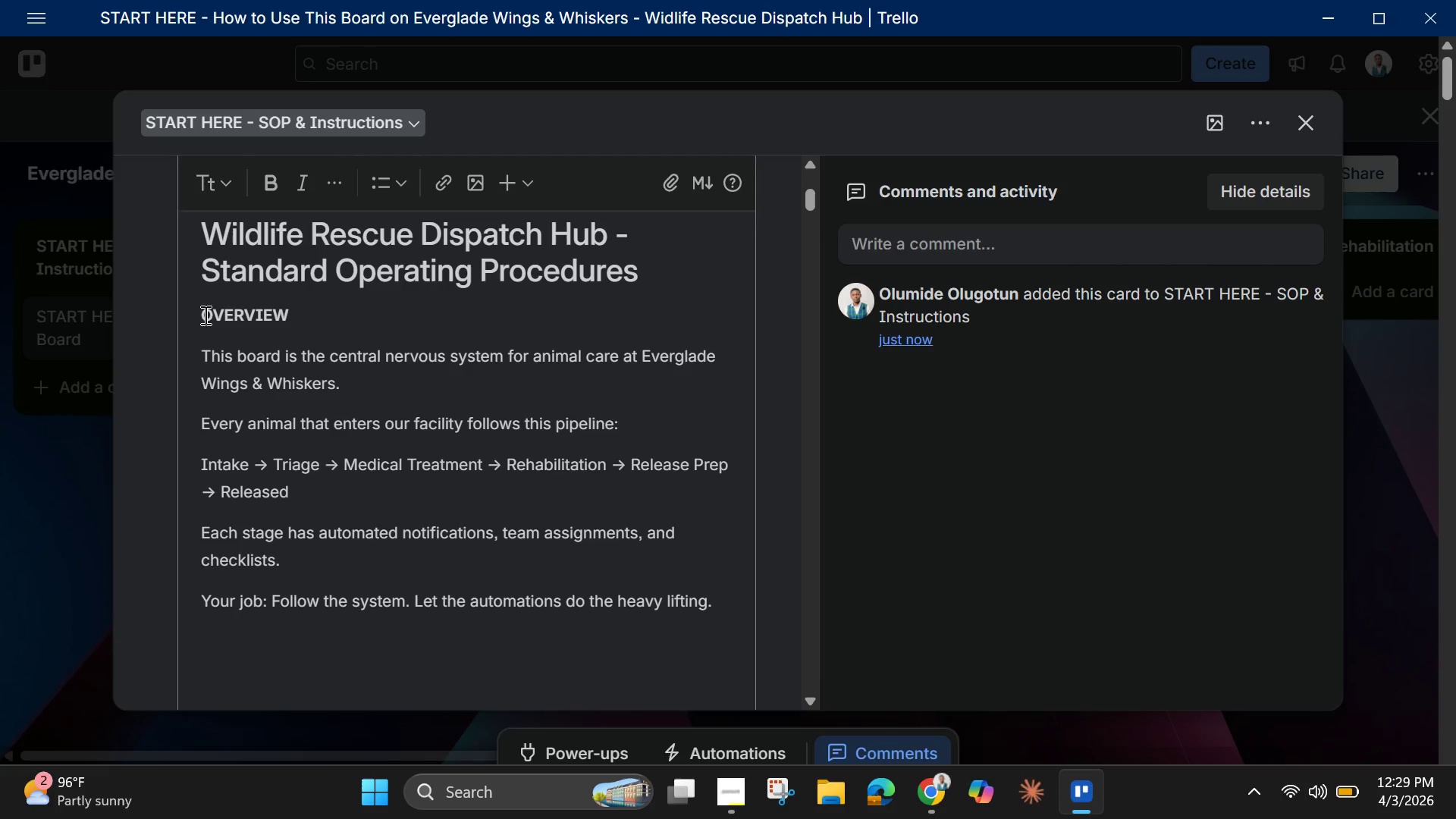 
left_click([204, 315])
 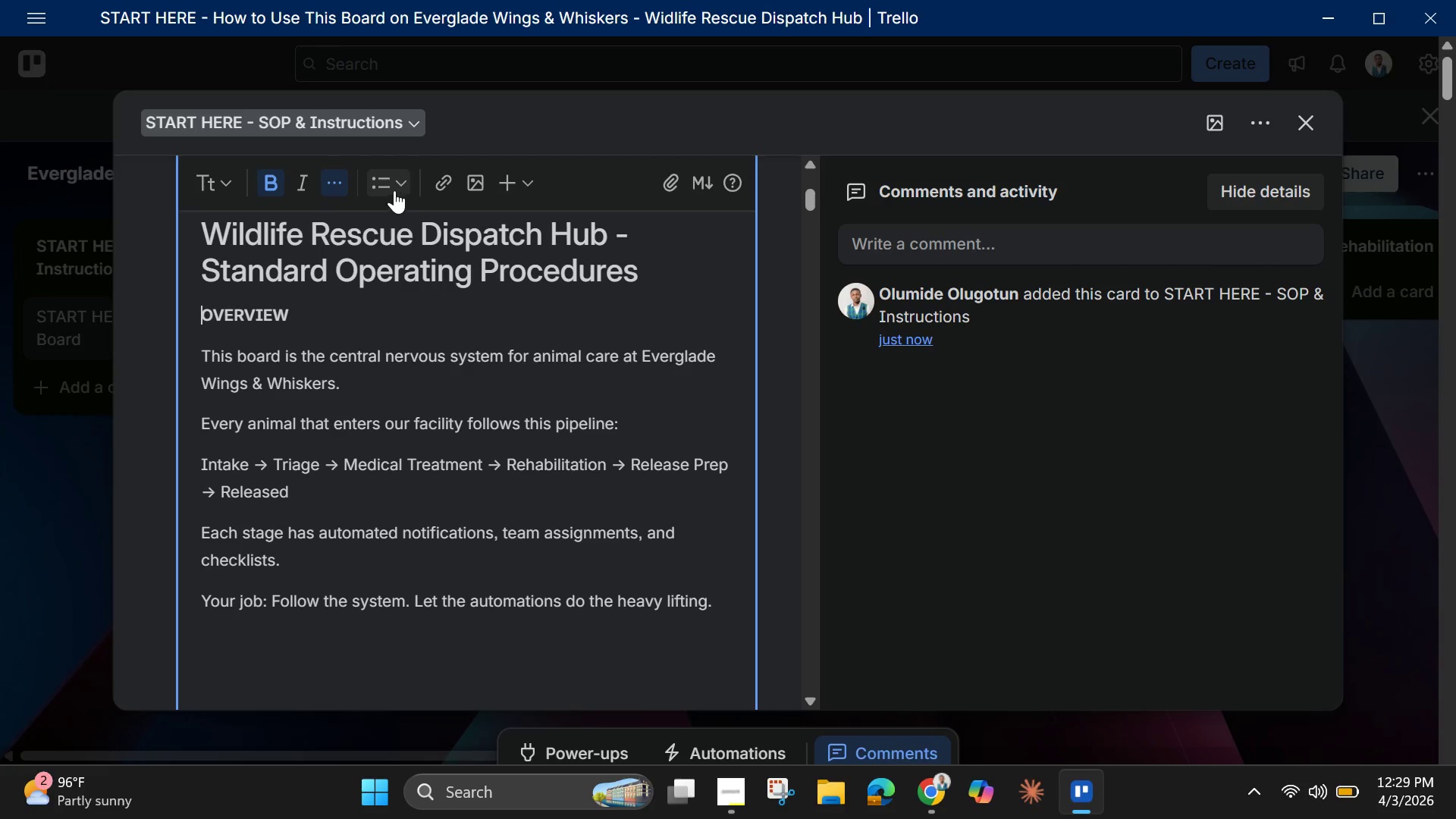 
left_click([229, 189])
 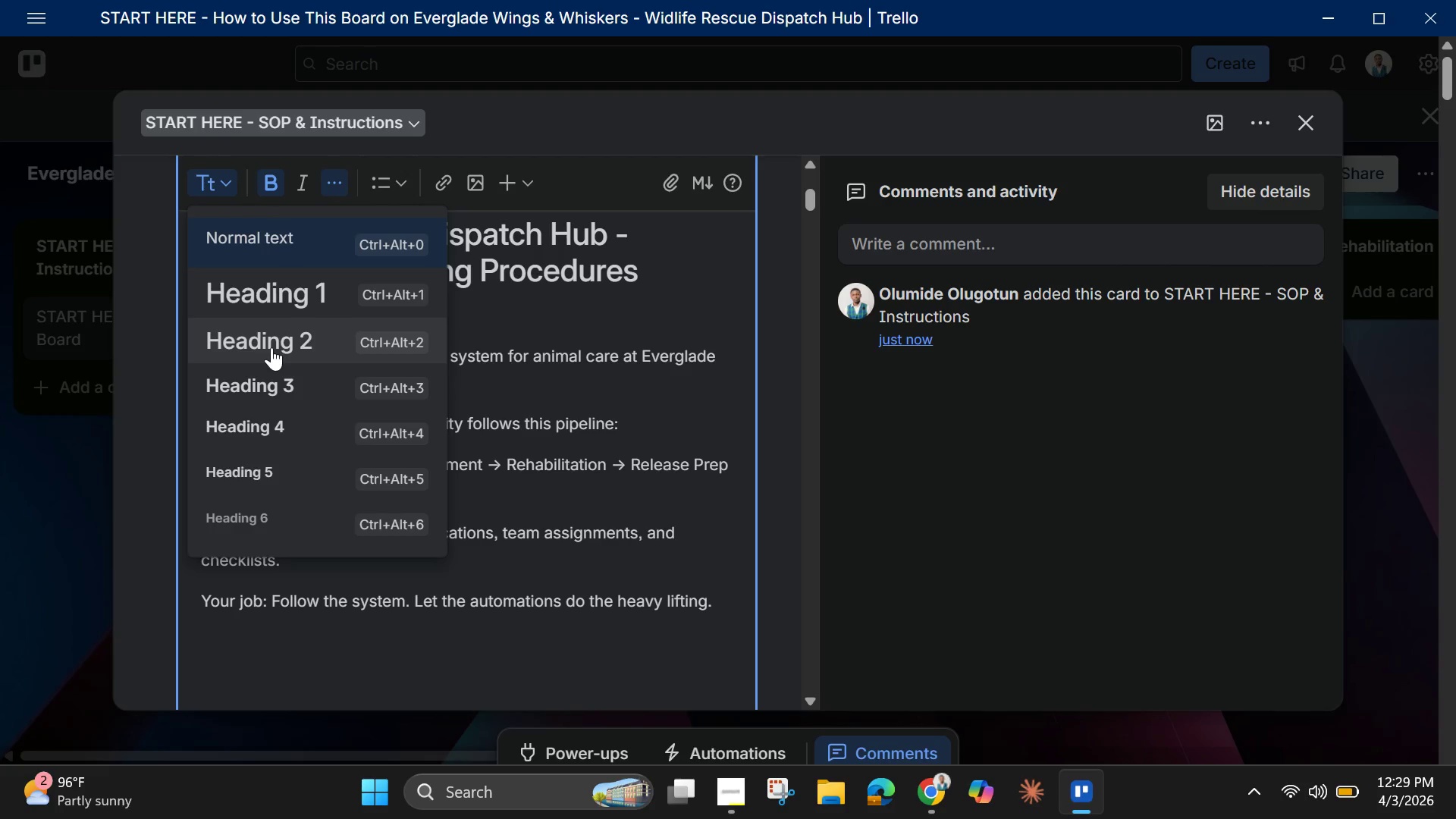 
left_click([271, 347])
 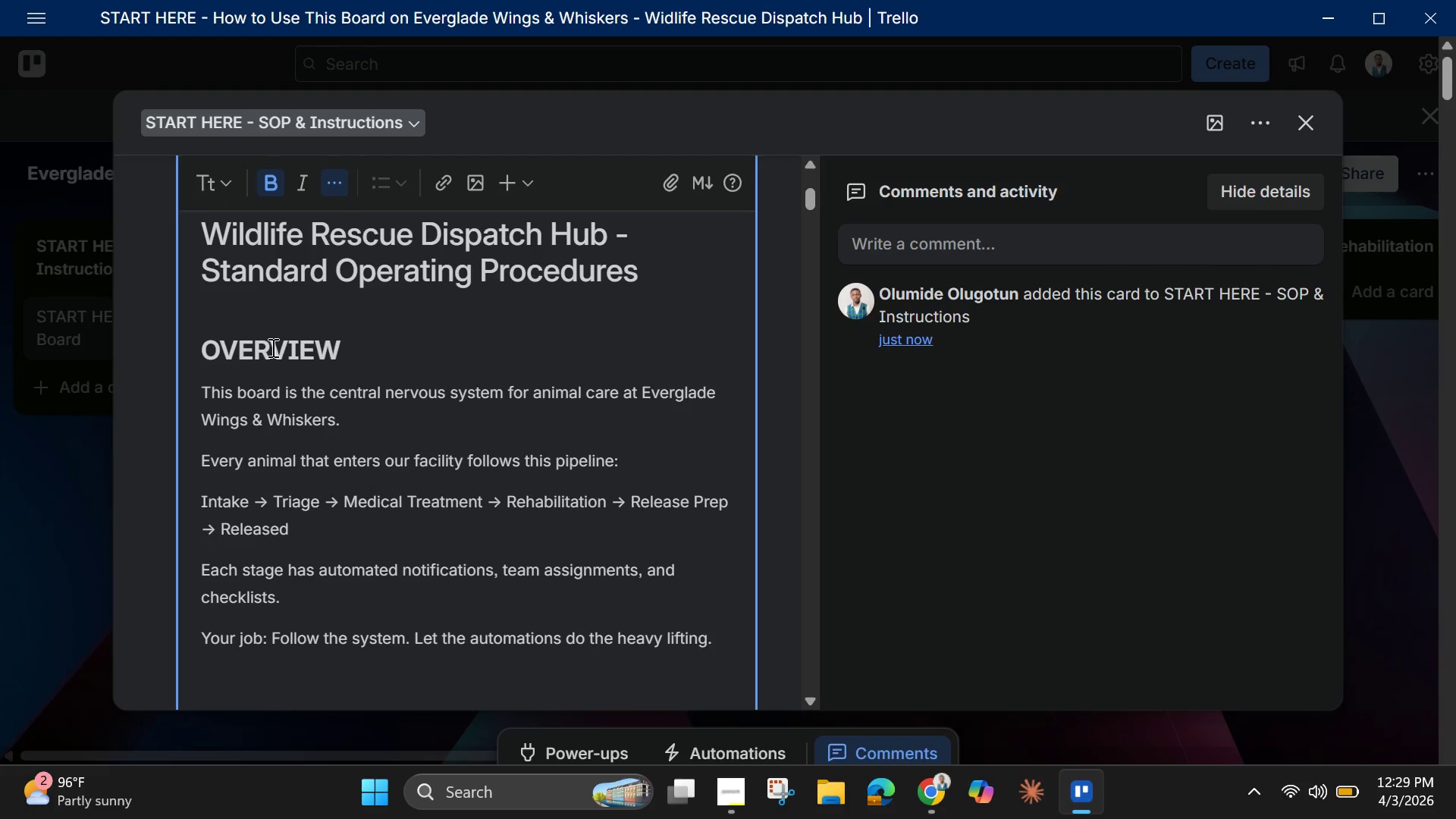 
scroll: coordinate [278, 356], scroll_direction: down, amount: 2.0
 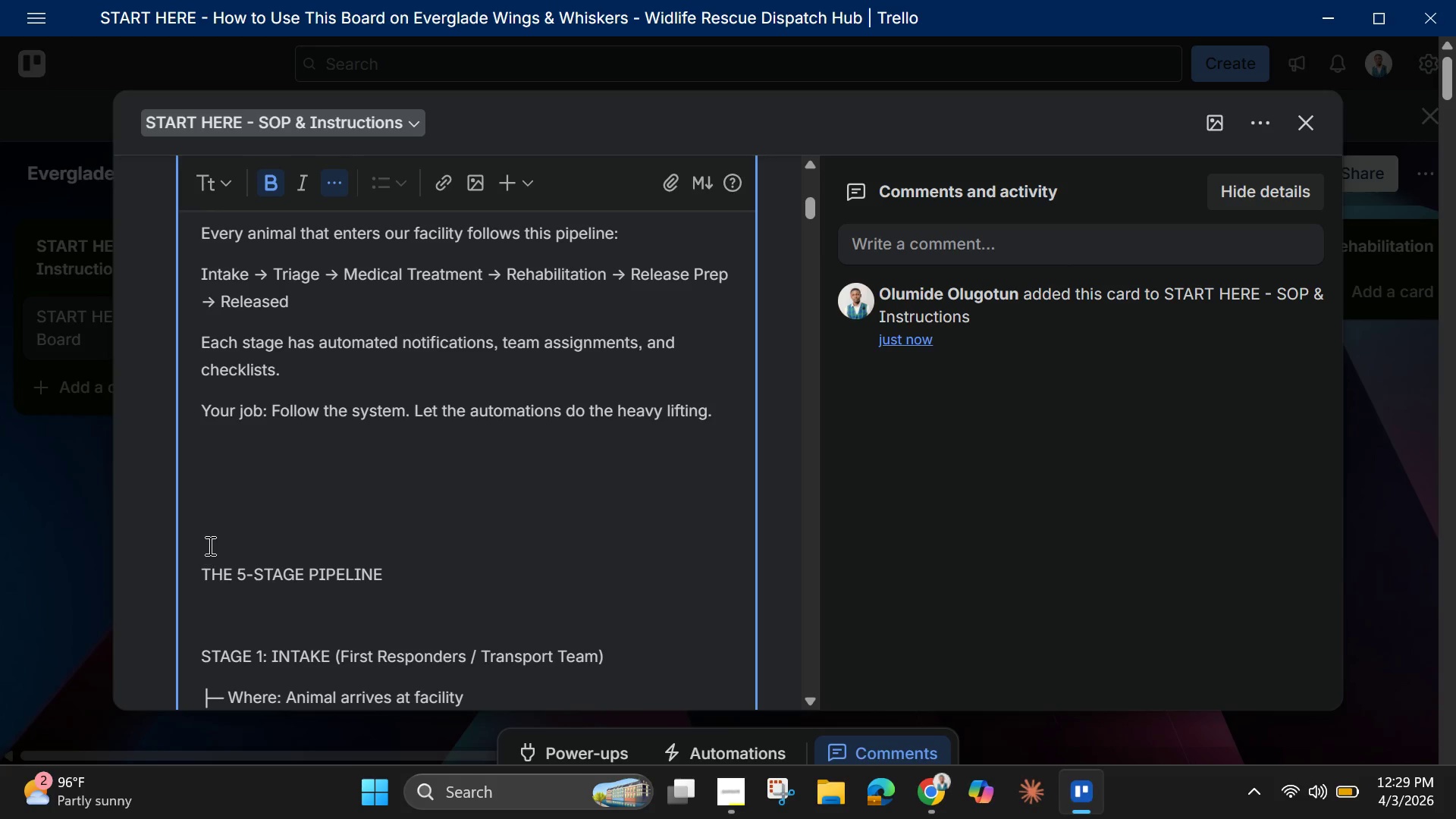 
left_click([212, 544])
 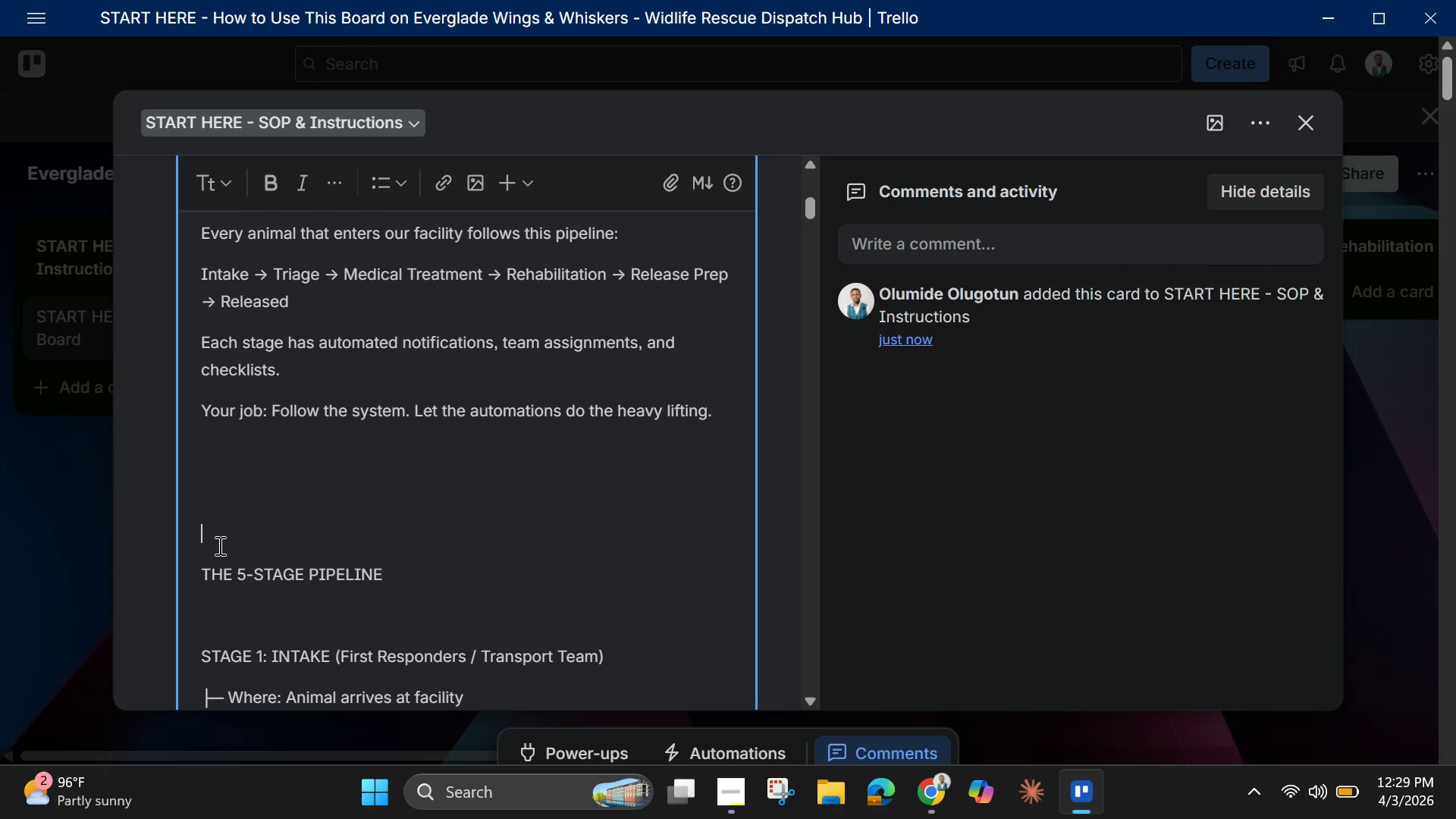 
key(Backspace)
 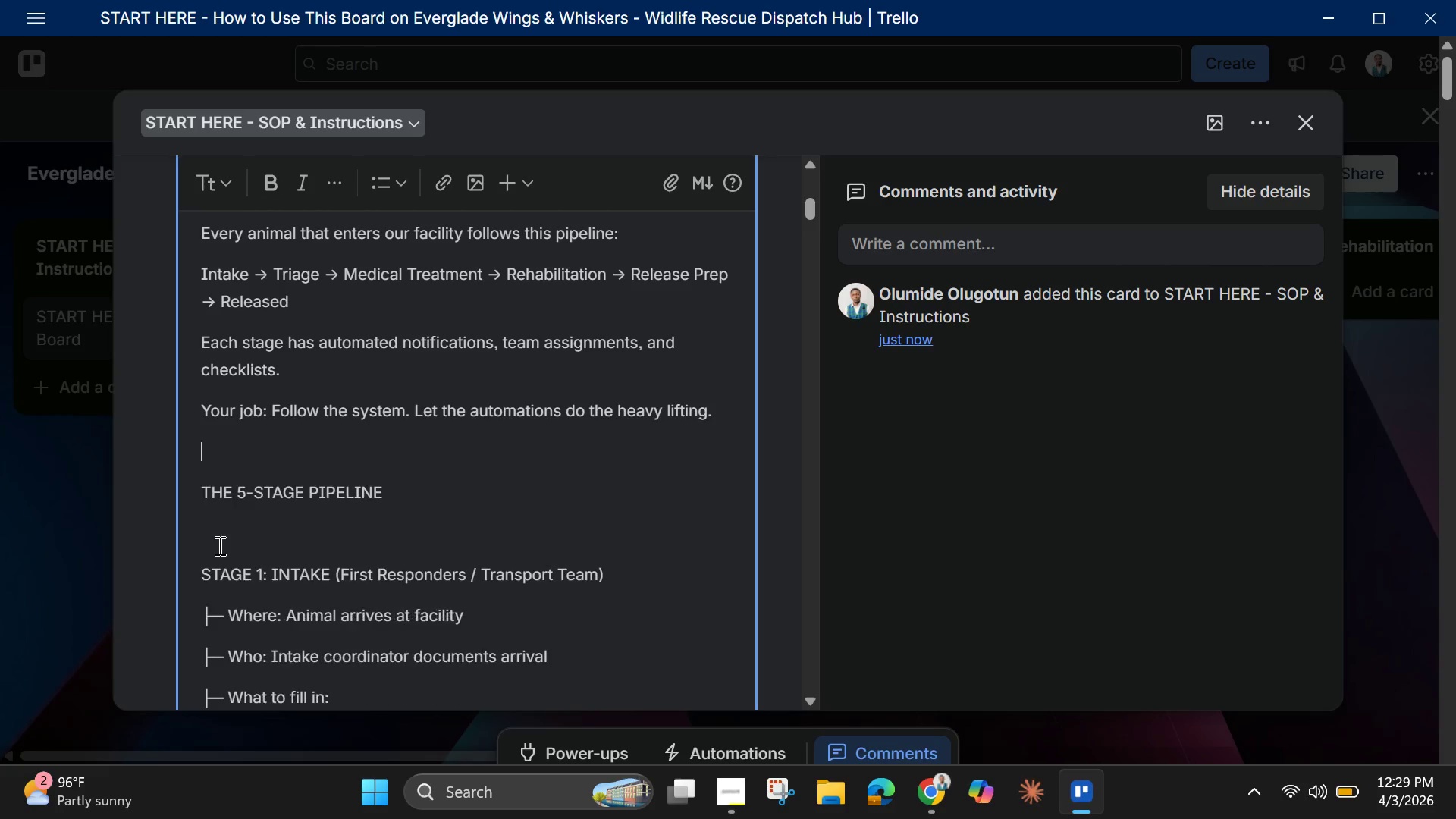 
key(Backspace)
 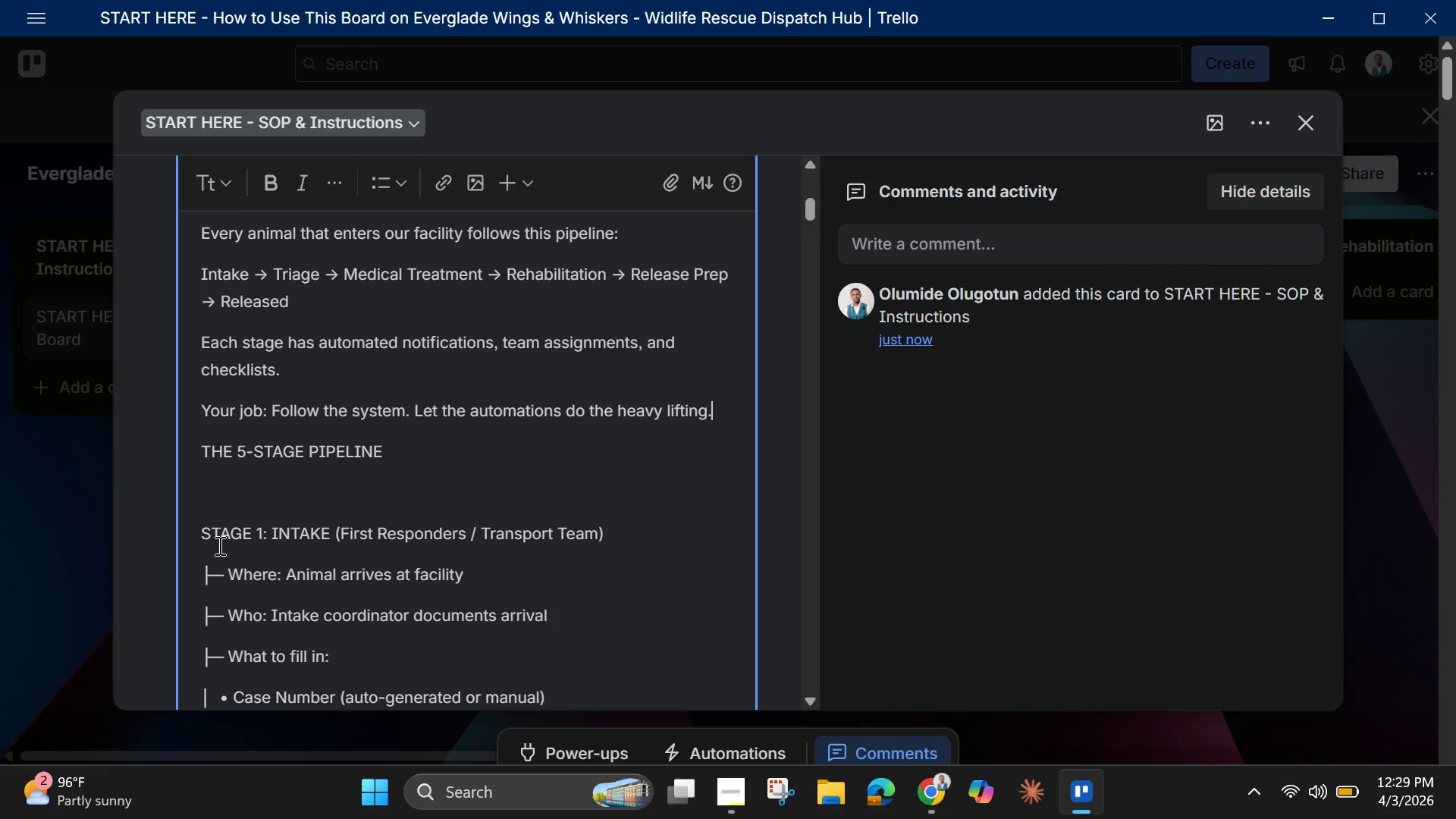 
key(Backspace)
 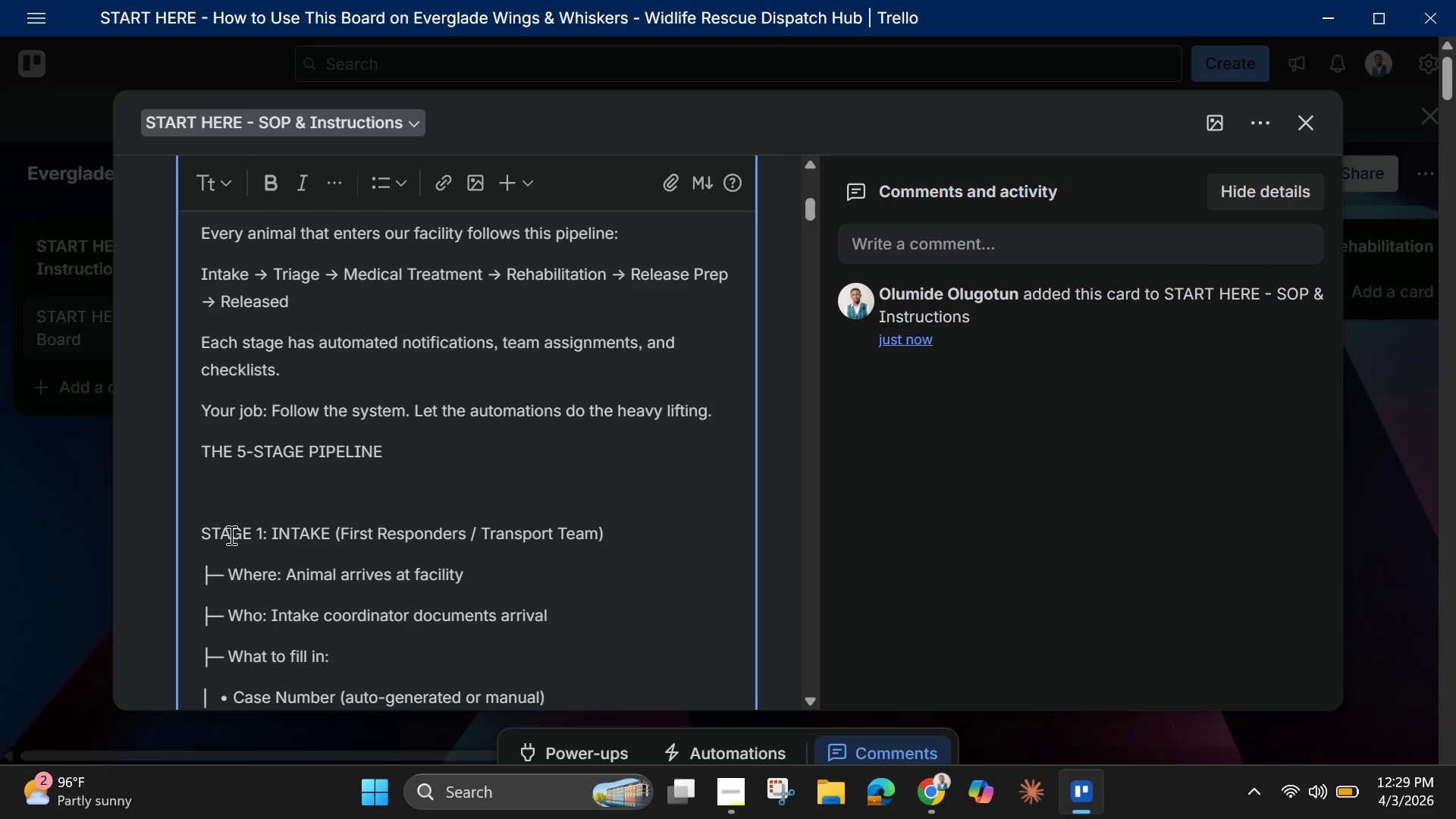 
left_click([224, 510])
 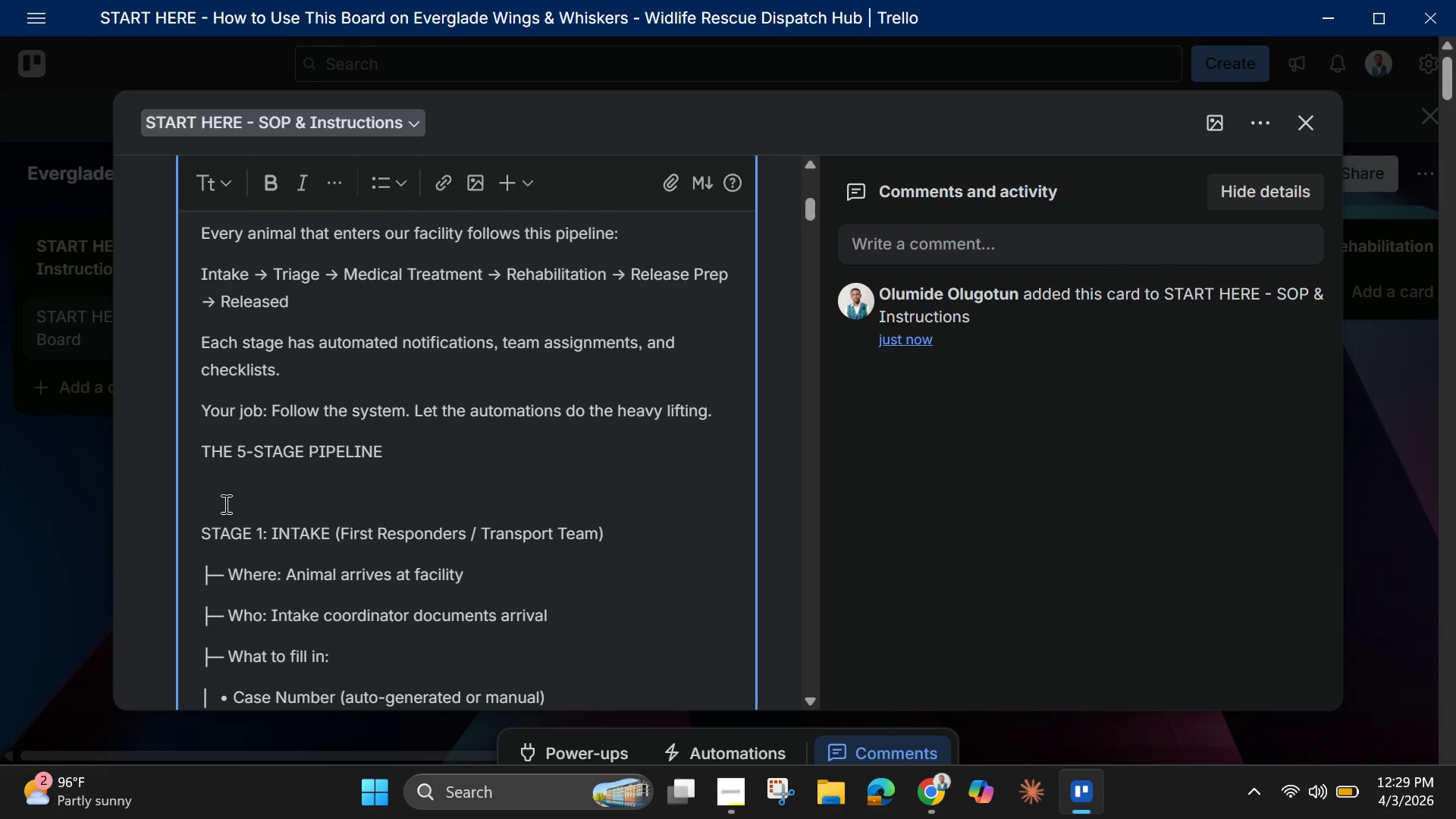 
left_click([224, 504])
 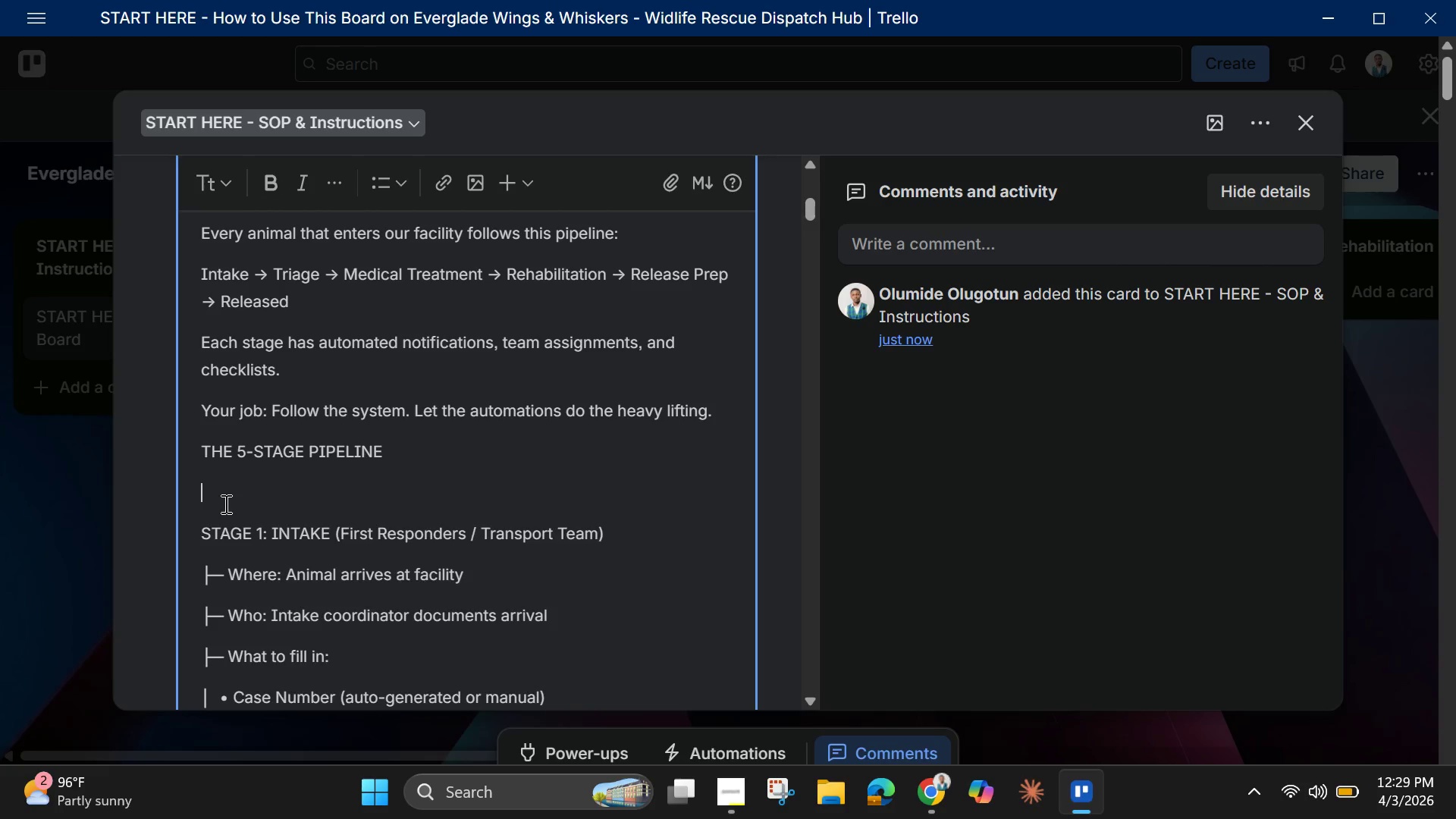 
key(Backspace)
 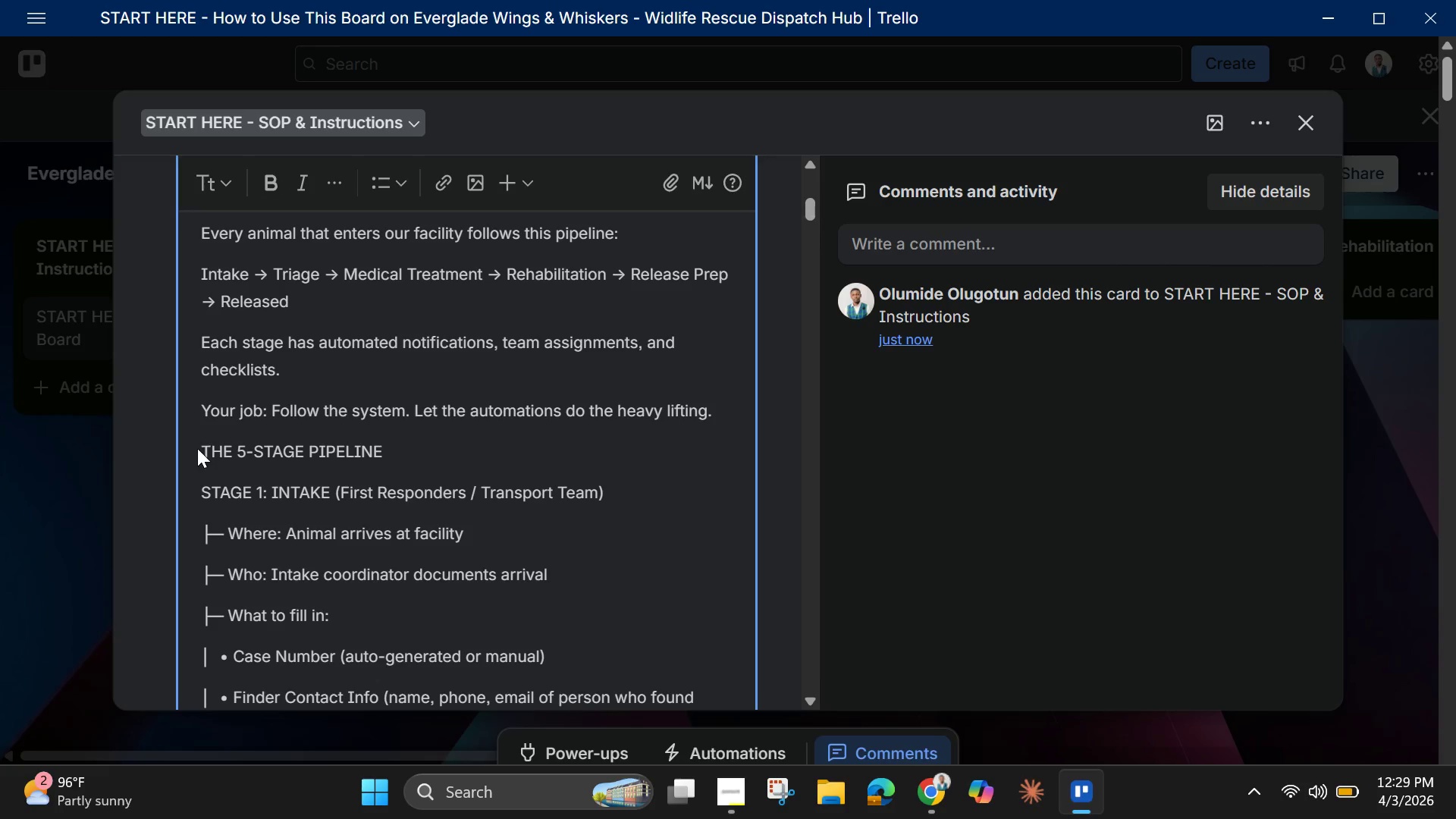 
left_click([197, 448])
 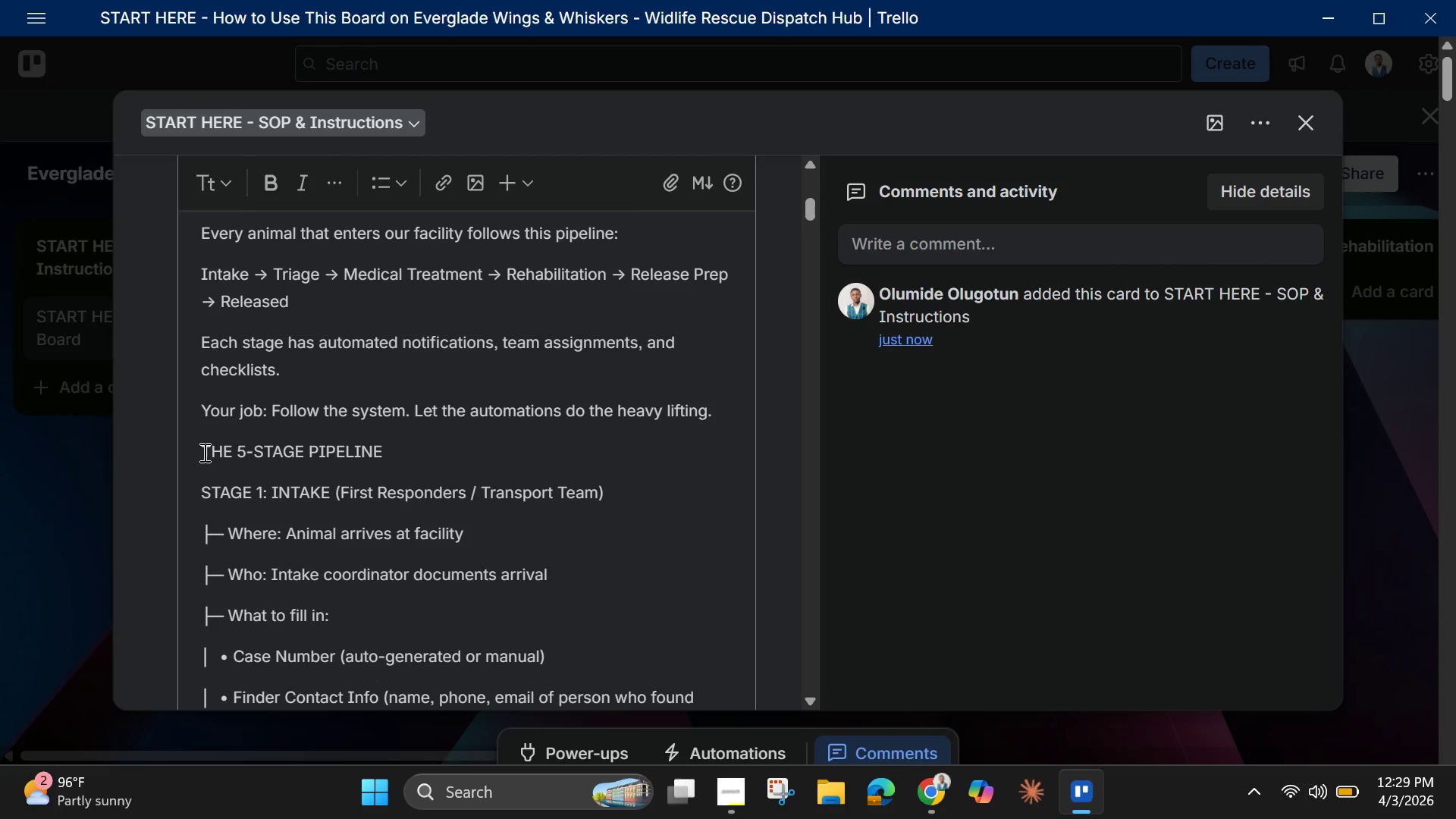 
left_click_drag(start_coordinate=[203, 452], to_coordinate=[398, 450])
 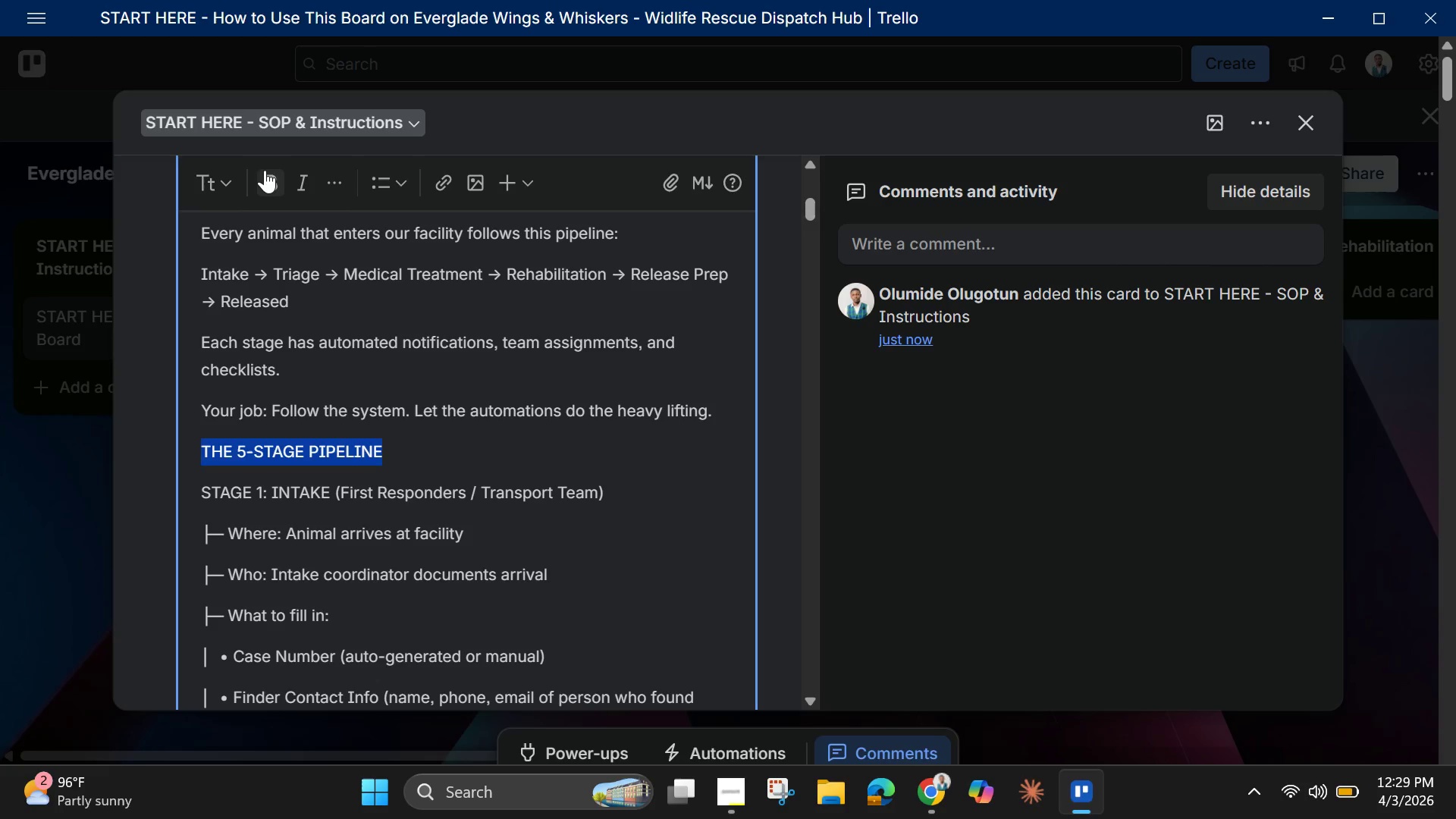 
left_click([265, 170])
 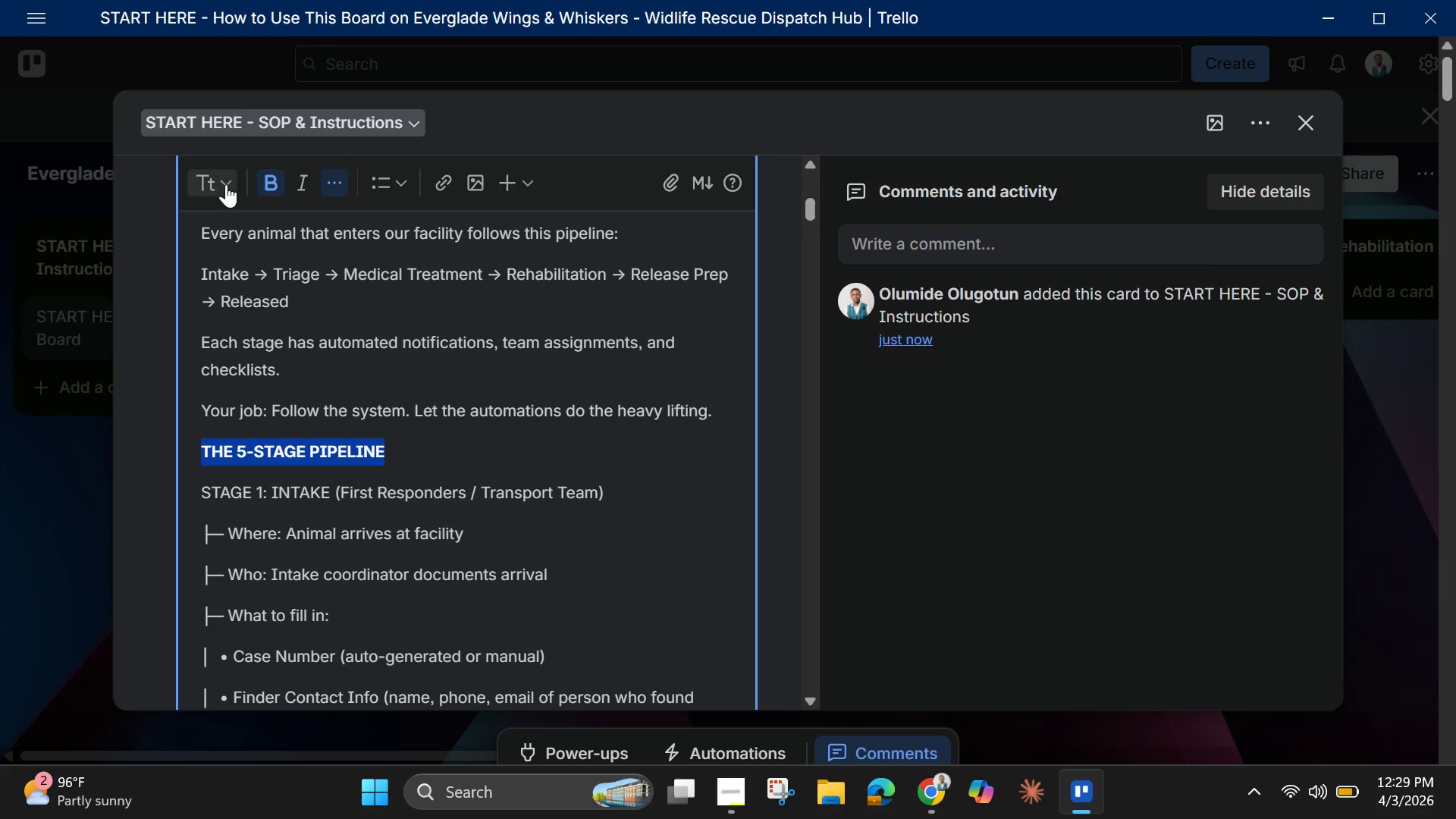 
left_click([226, 184])
 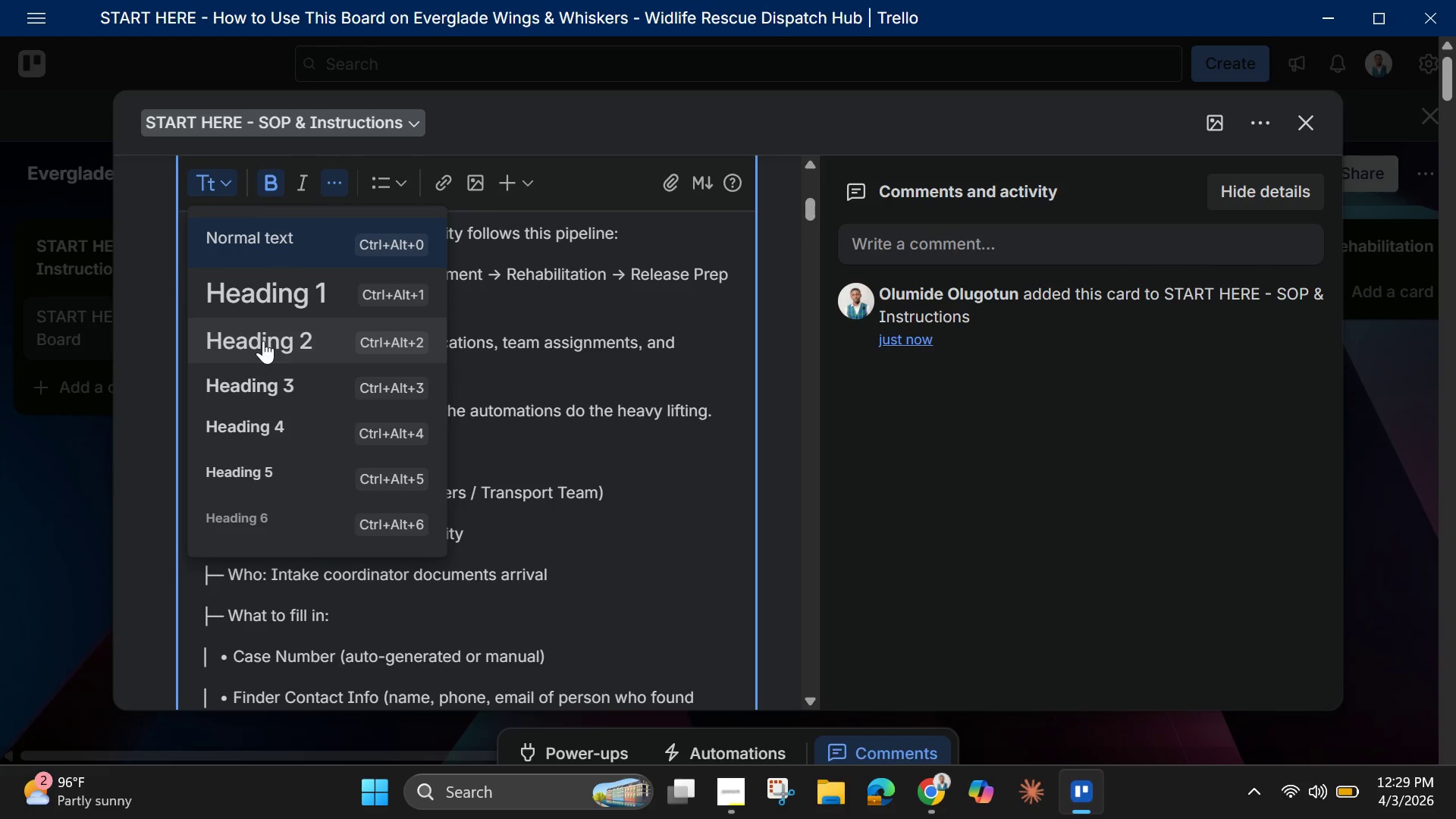 
left_click([265, 340])
 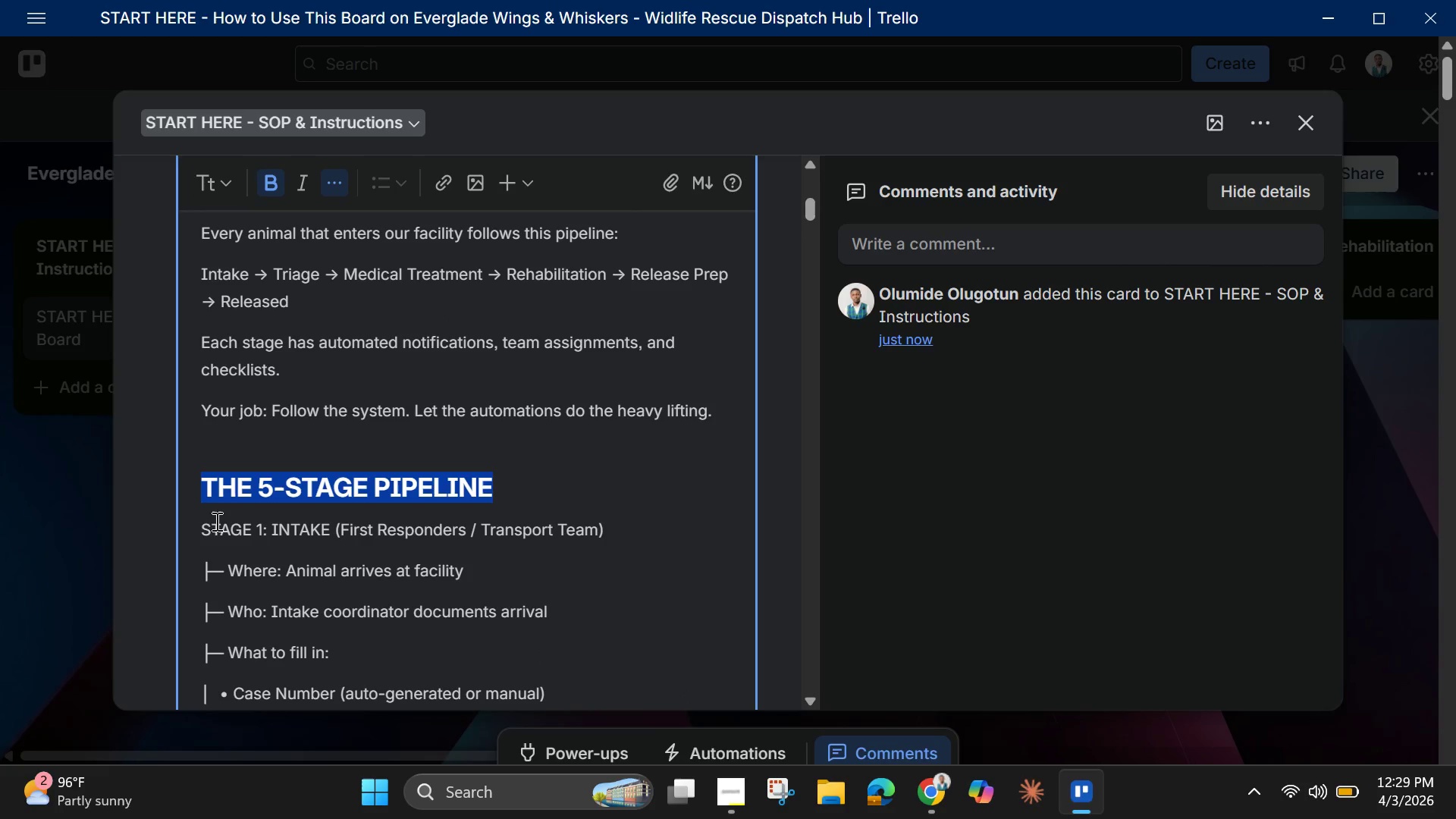 
left_click([201, 532])
 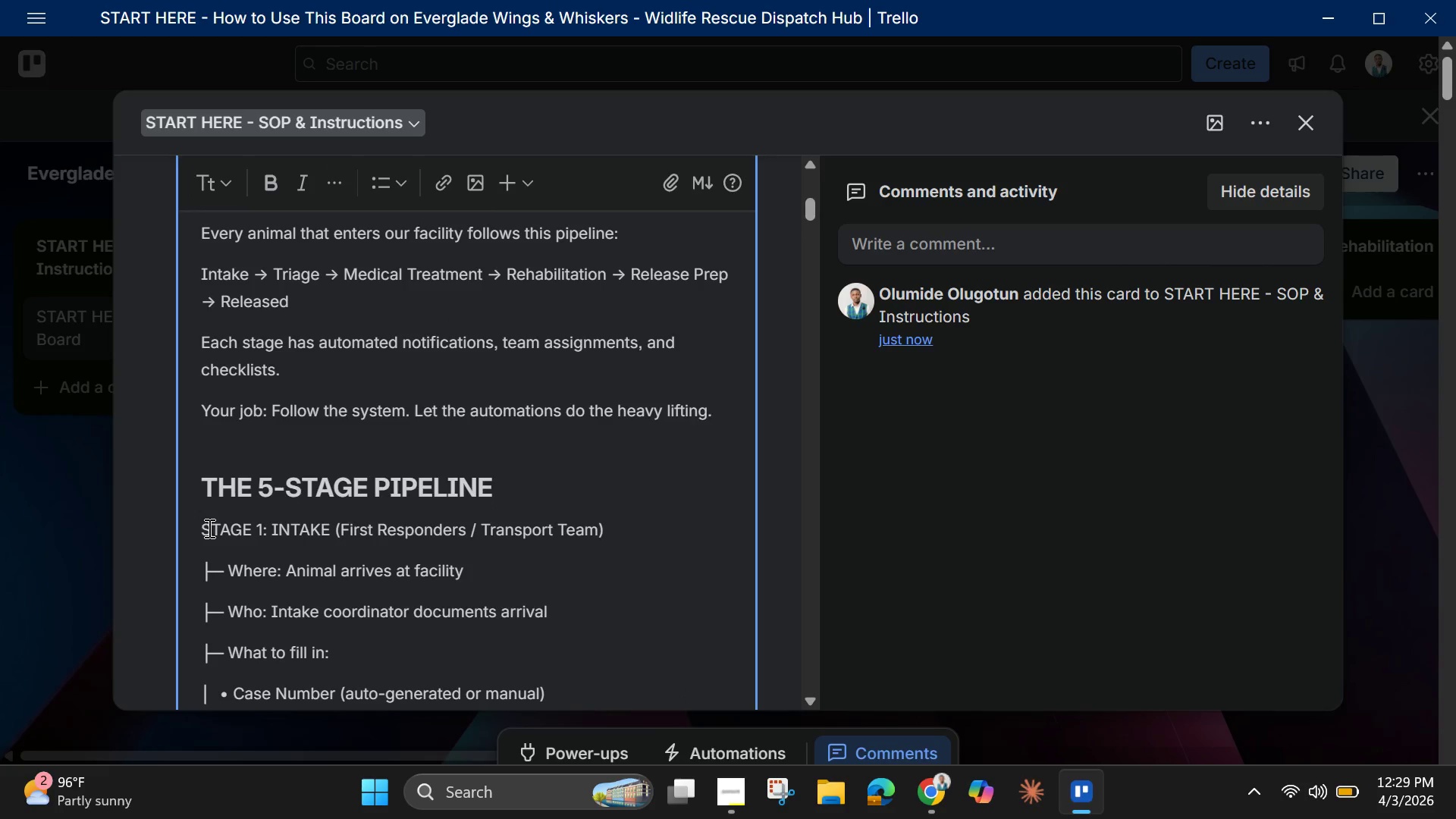 
scroll: coordinate [223, 528], scroll_direction: down, amount: 5.0
 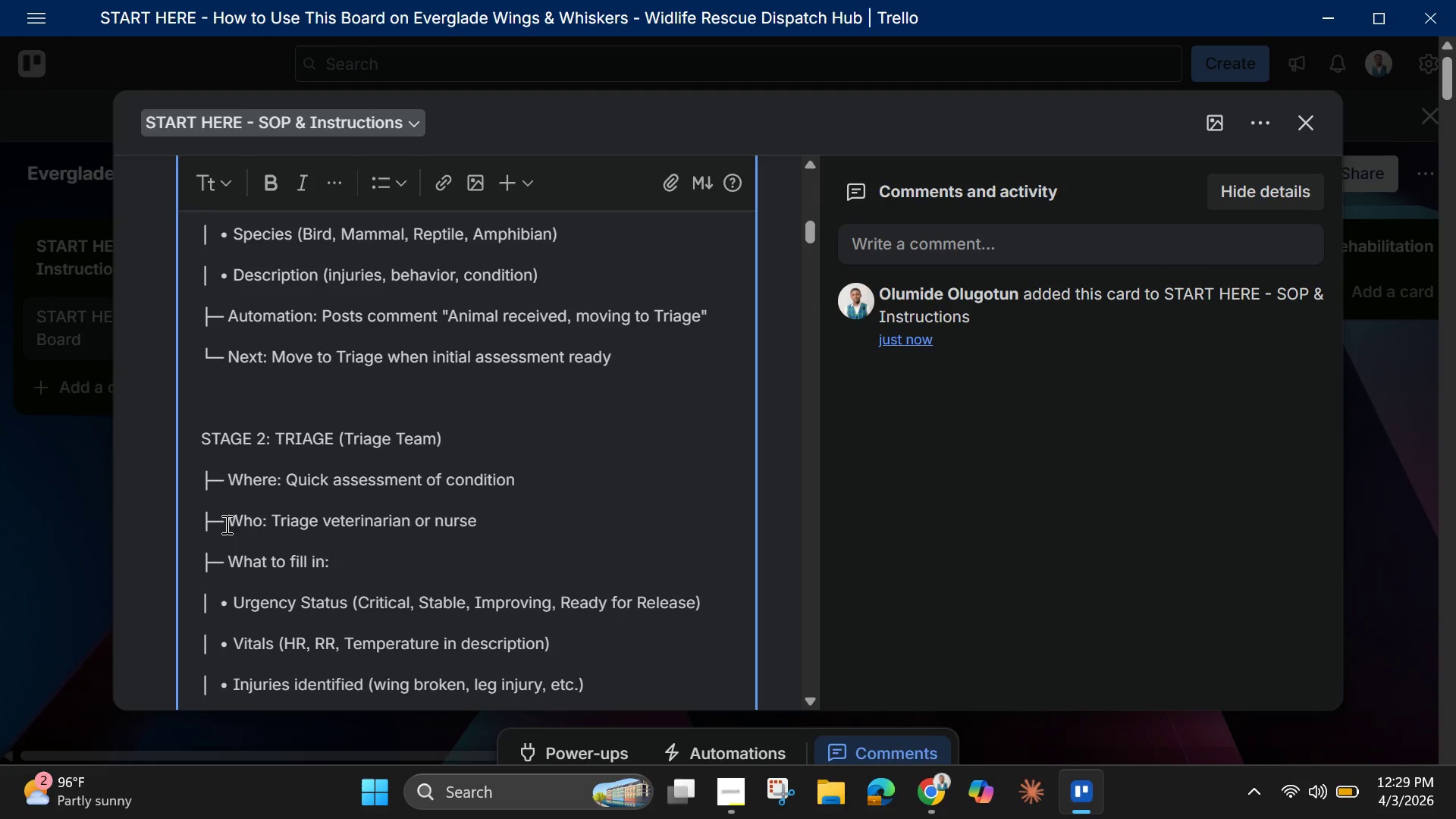 
scroll: coordinate [225, 524], scroll_direction: none, amount: 0.0
 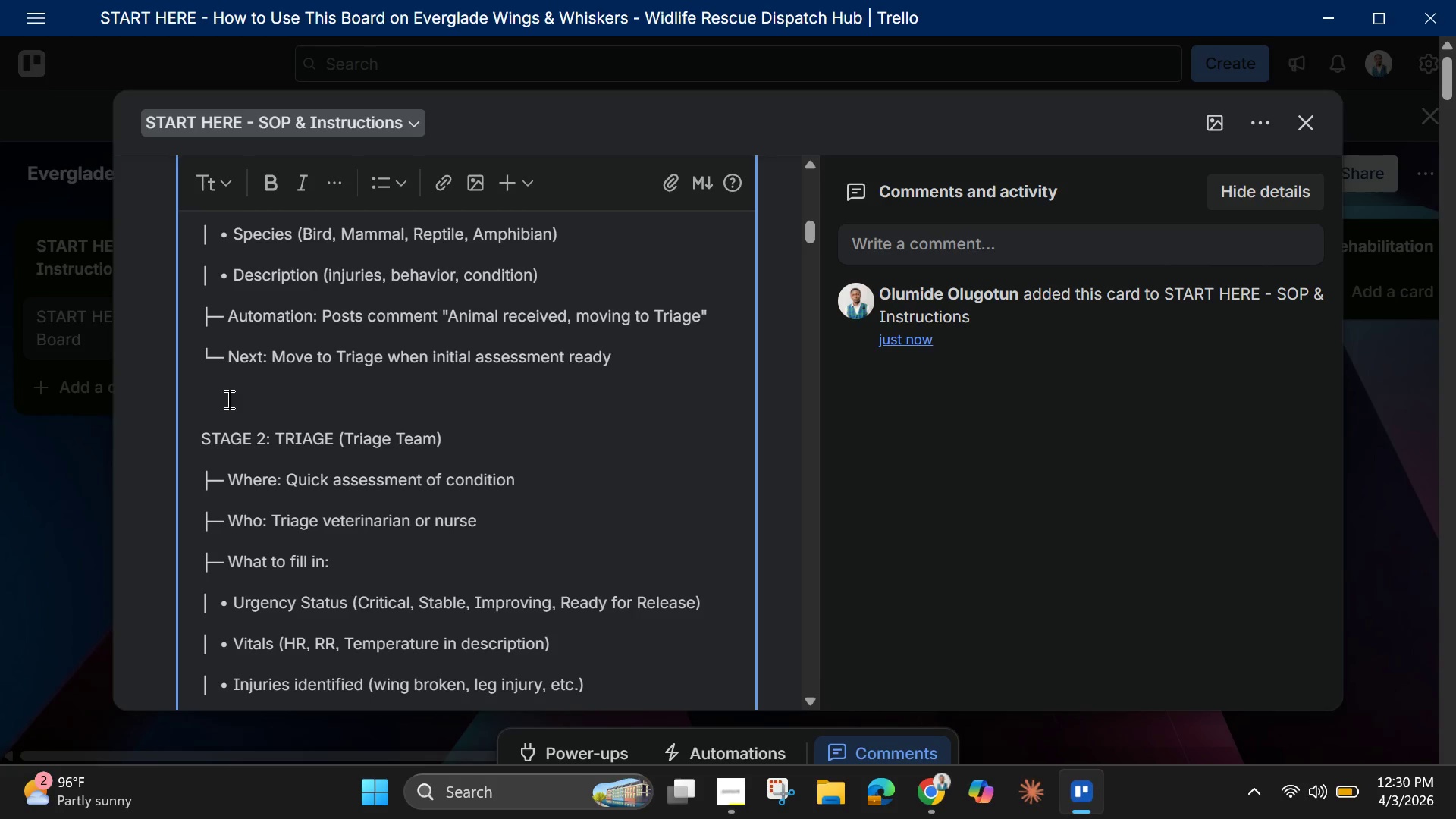 
left_click([228, 399])
 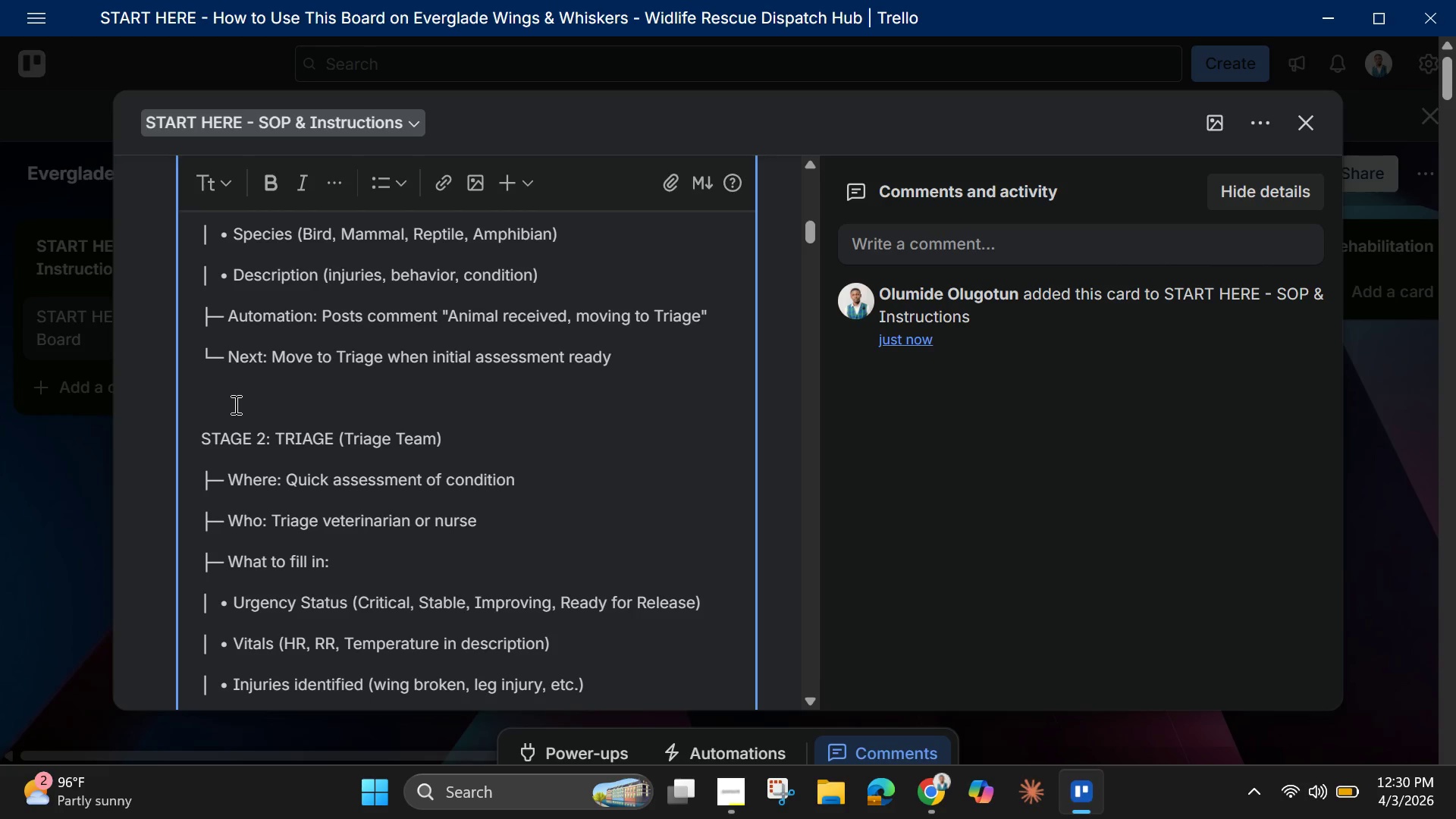 
key(Backspace)
 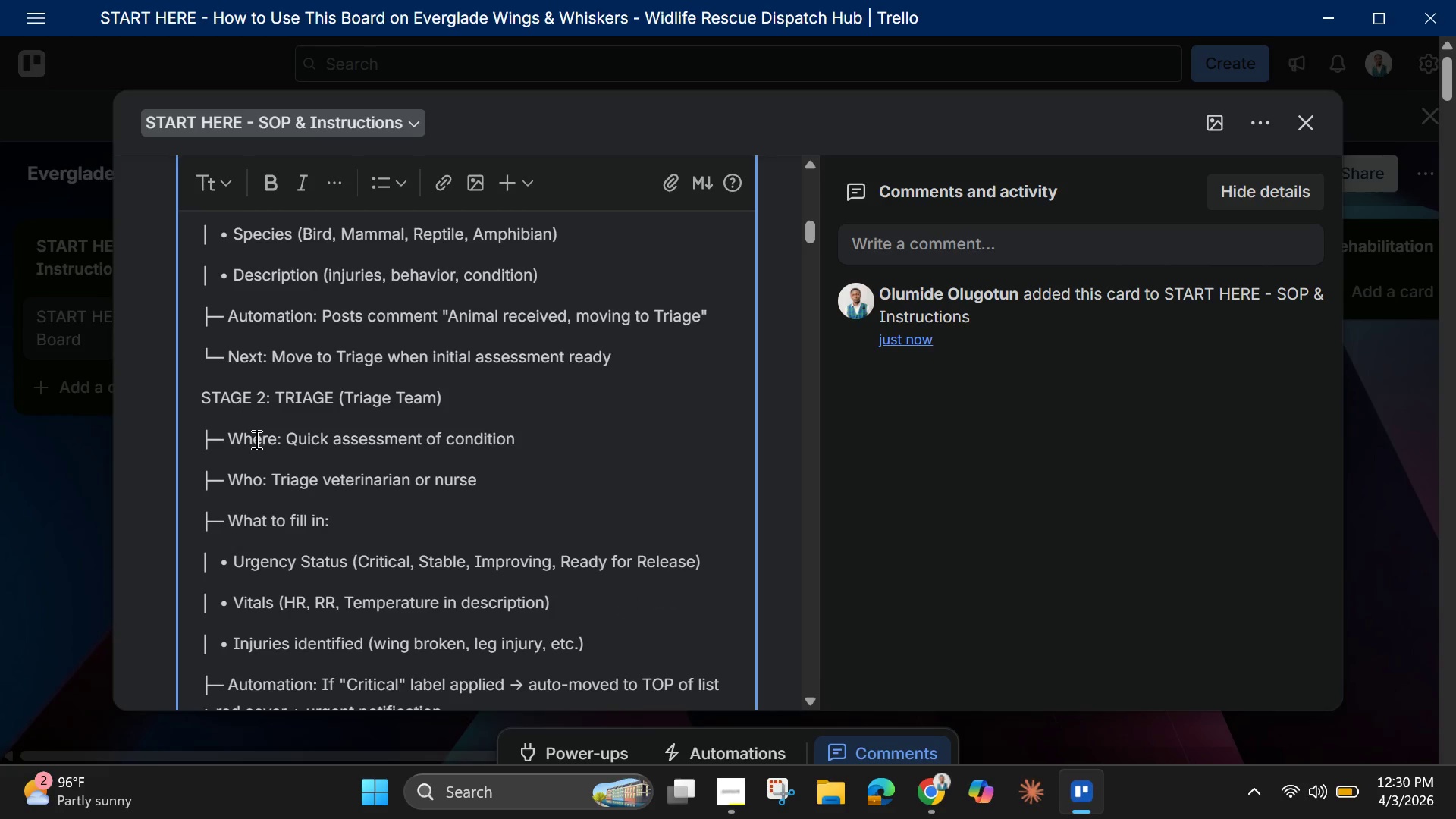 
scroll: coordinate [261, 527], scroll_direction: down, amount: 8.0
 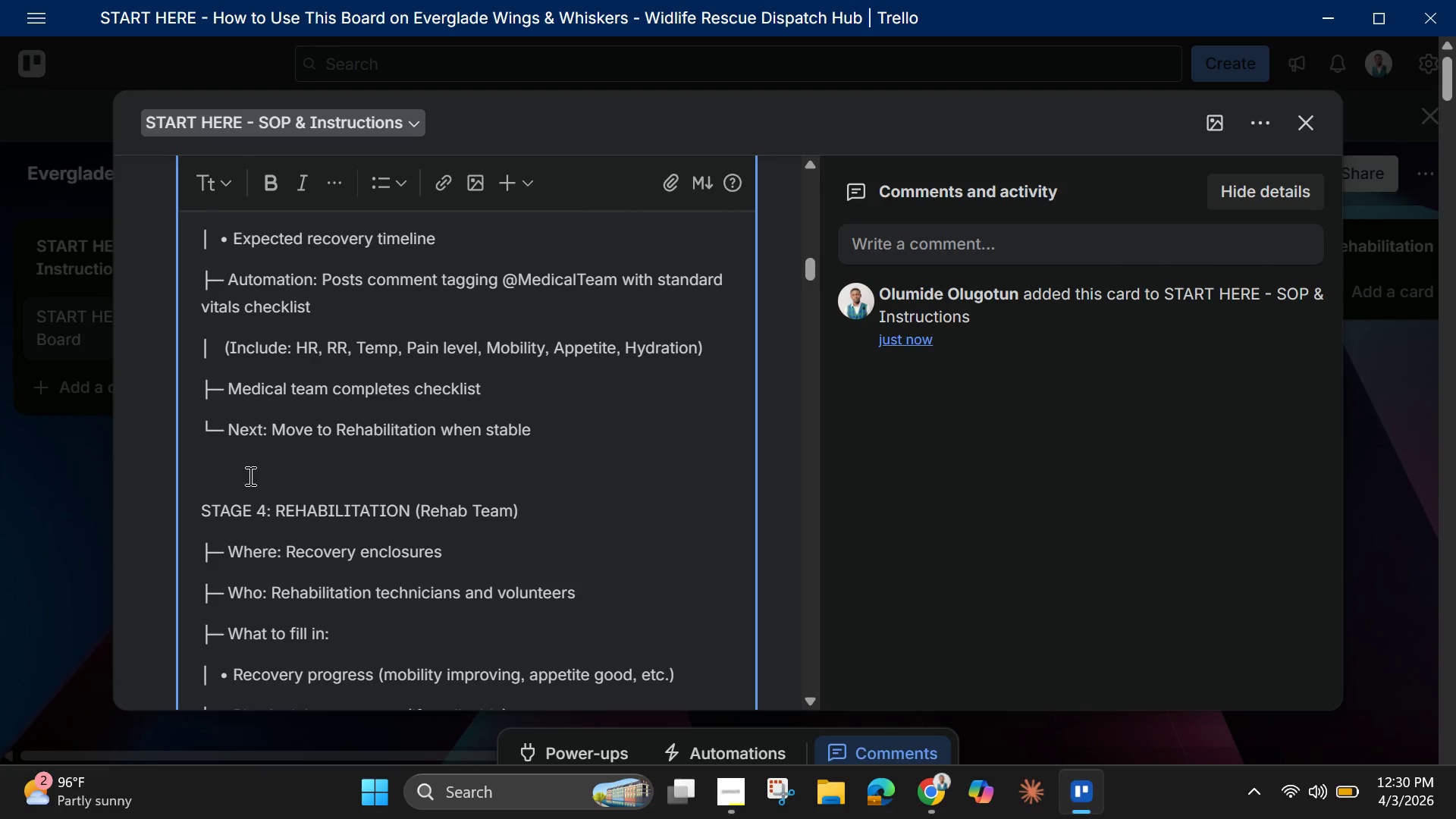 
scroll: coordinate [249, 474], scroll_direction: none, amount: 0.0
 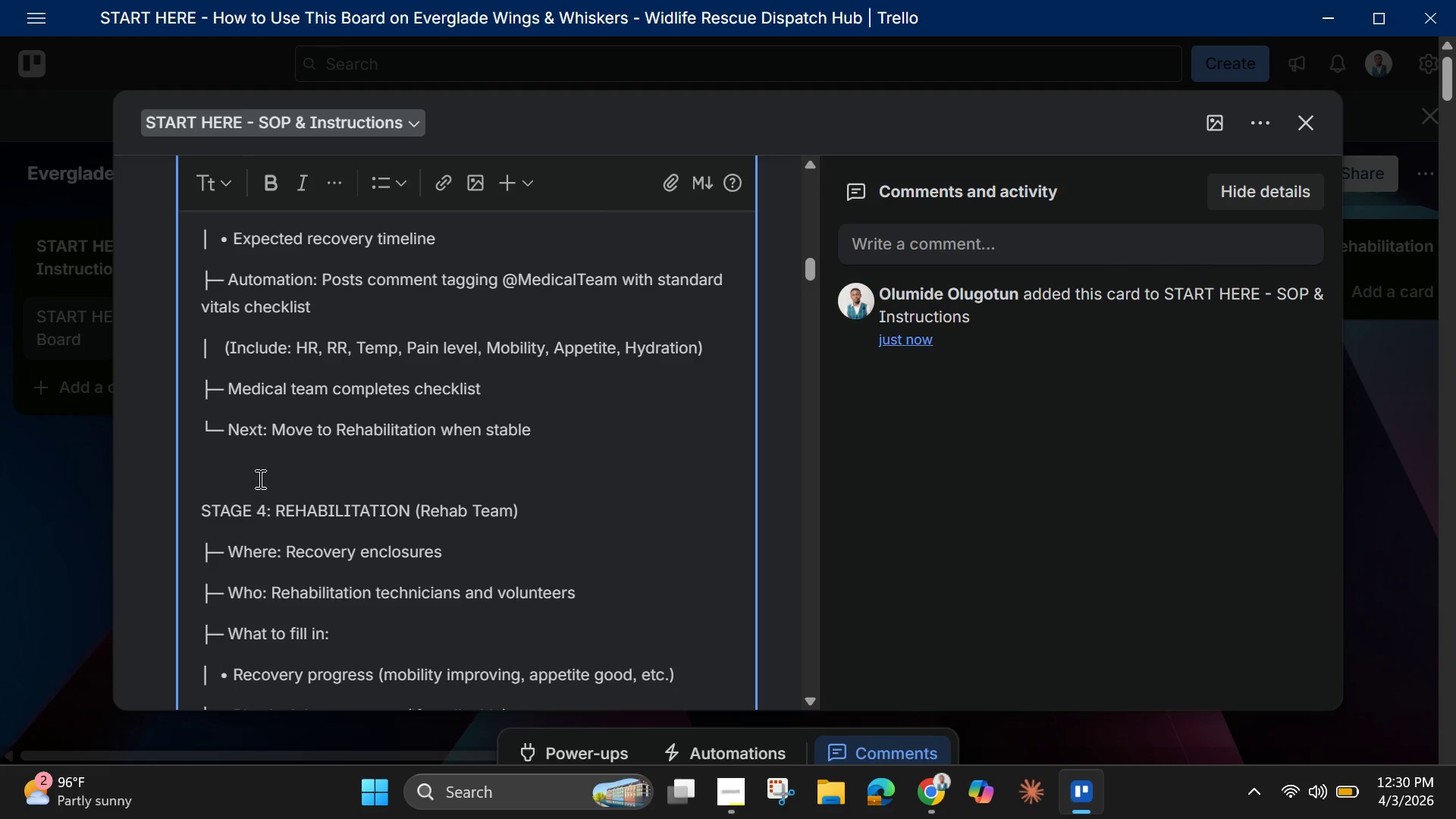 
scroll: coordinate [257, 477], scroll_direction: up, amount: 1.0
 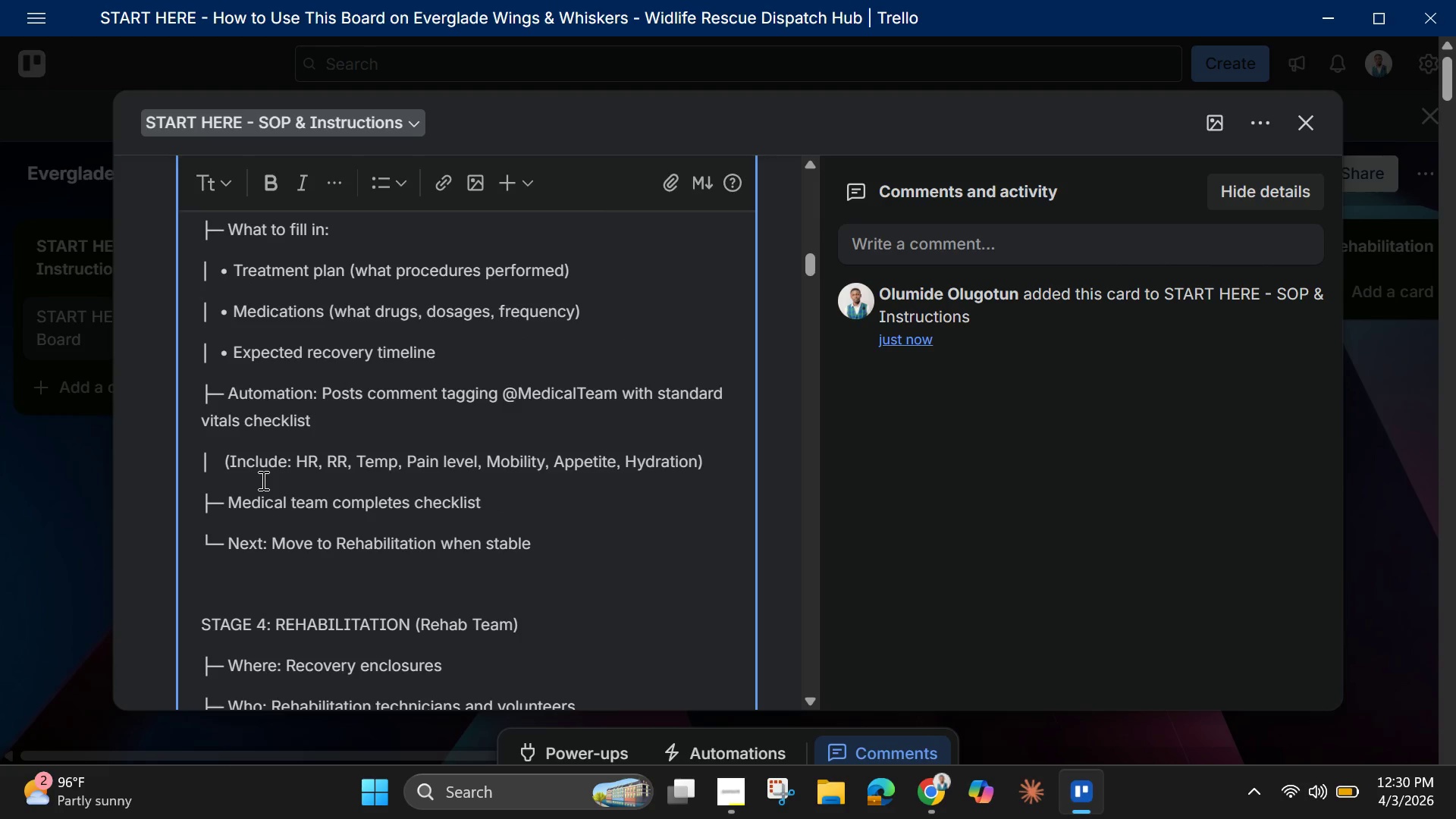 
scroll: coordinate [262, 480], scroll_direction: down, amount: 1.0
 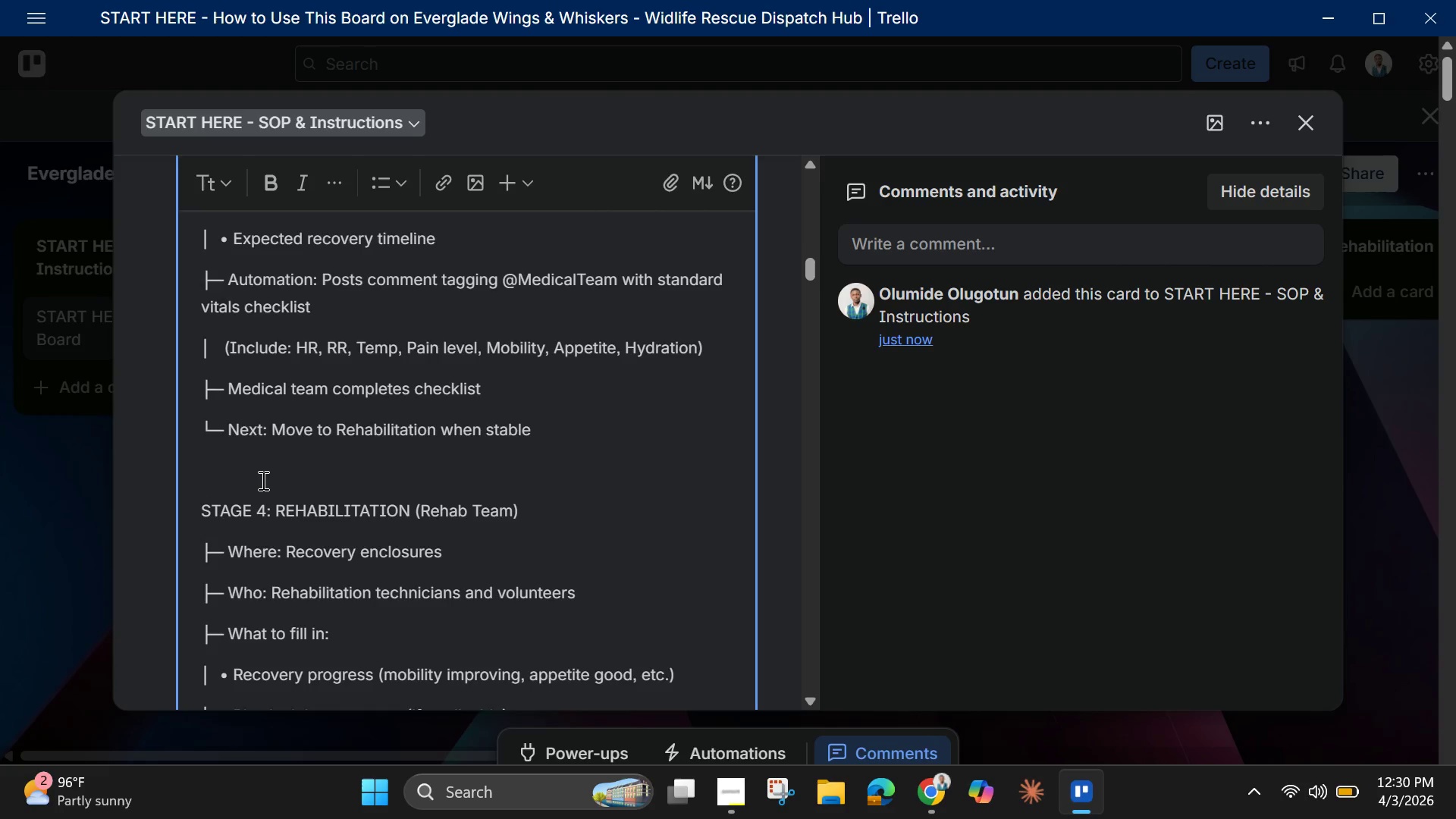 
scroll: coordinate [262, 480], scroll_direction: up, amount: 3.0
 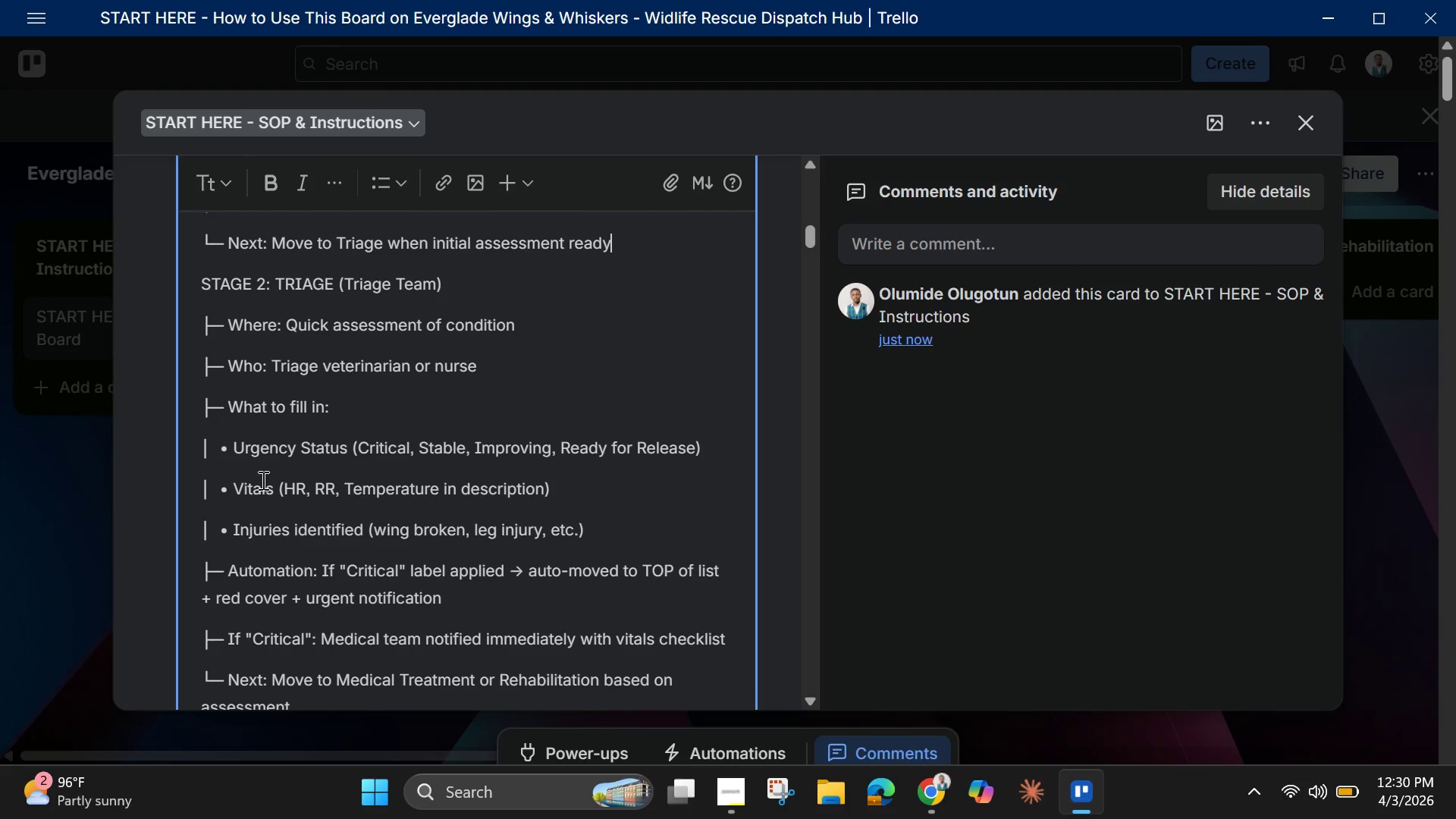 
scroll: coordinate [262, 480], scroll_direction: none, amount: 0.0
 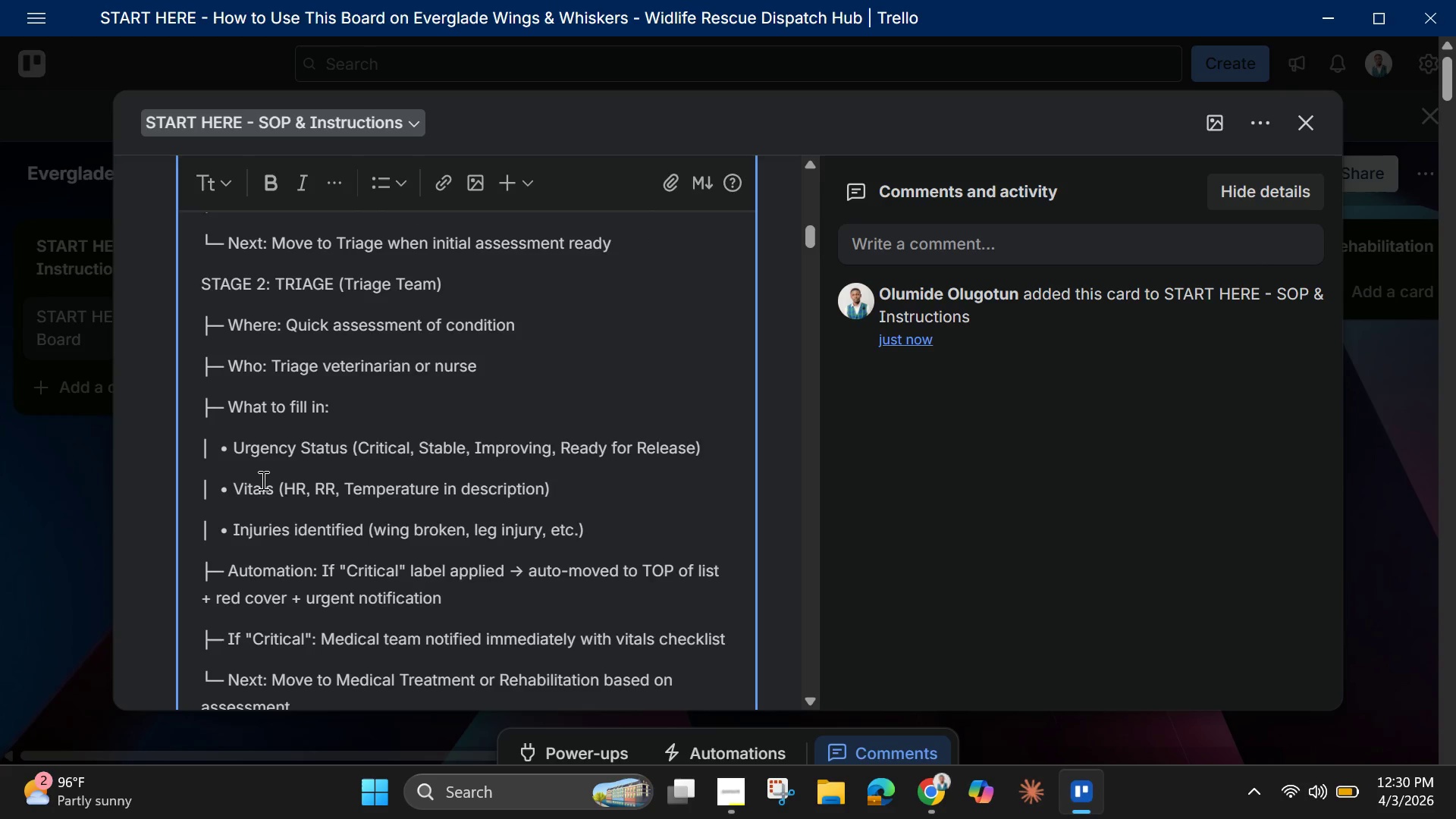 
scroll: coordinate [262, 480], scroll_direction: up, amount: 3.0
 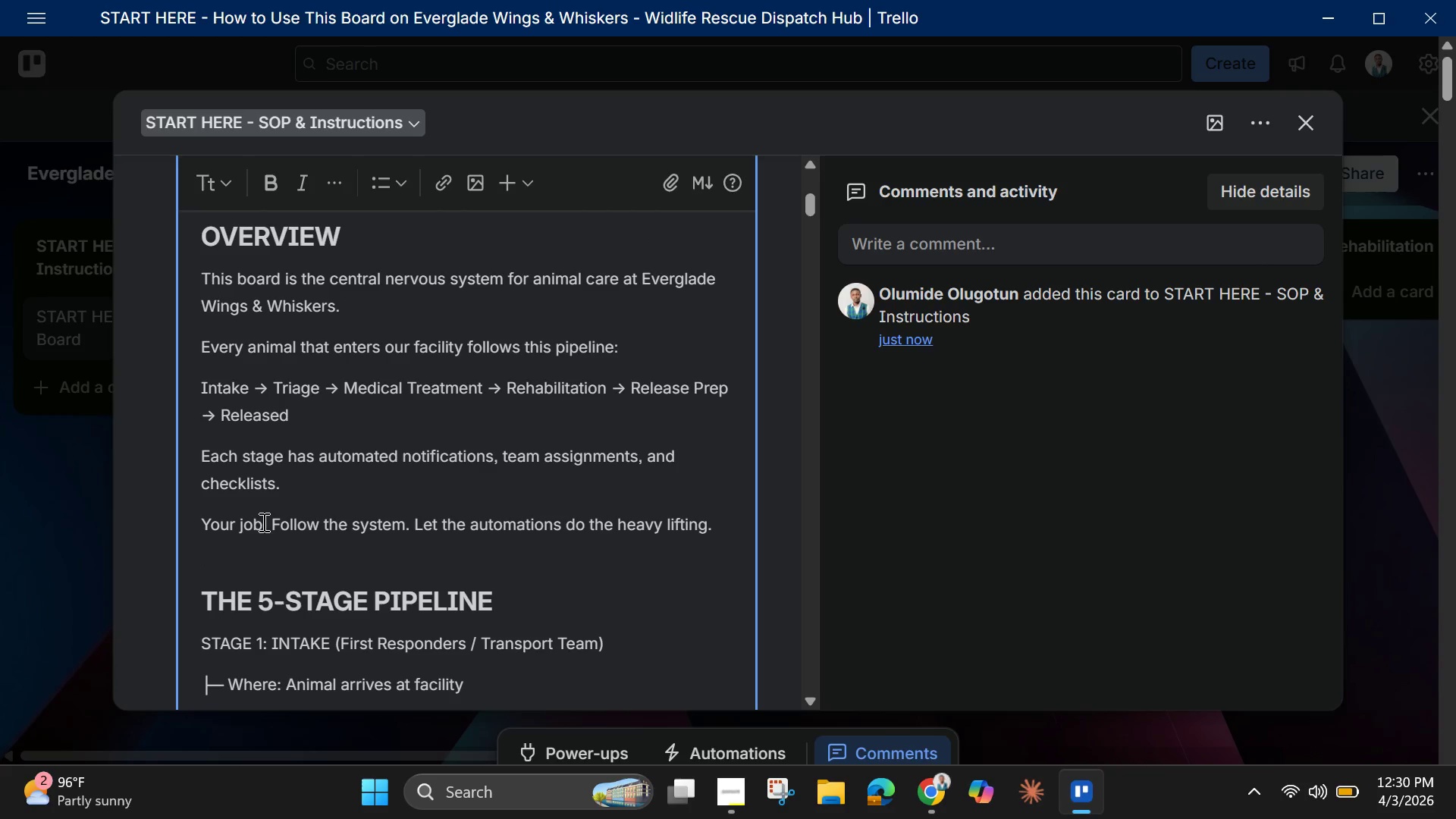 
scroll: coordinate [262, 563], scroll_direction: down, amount: 1.0
 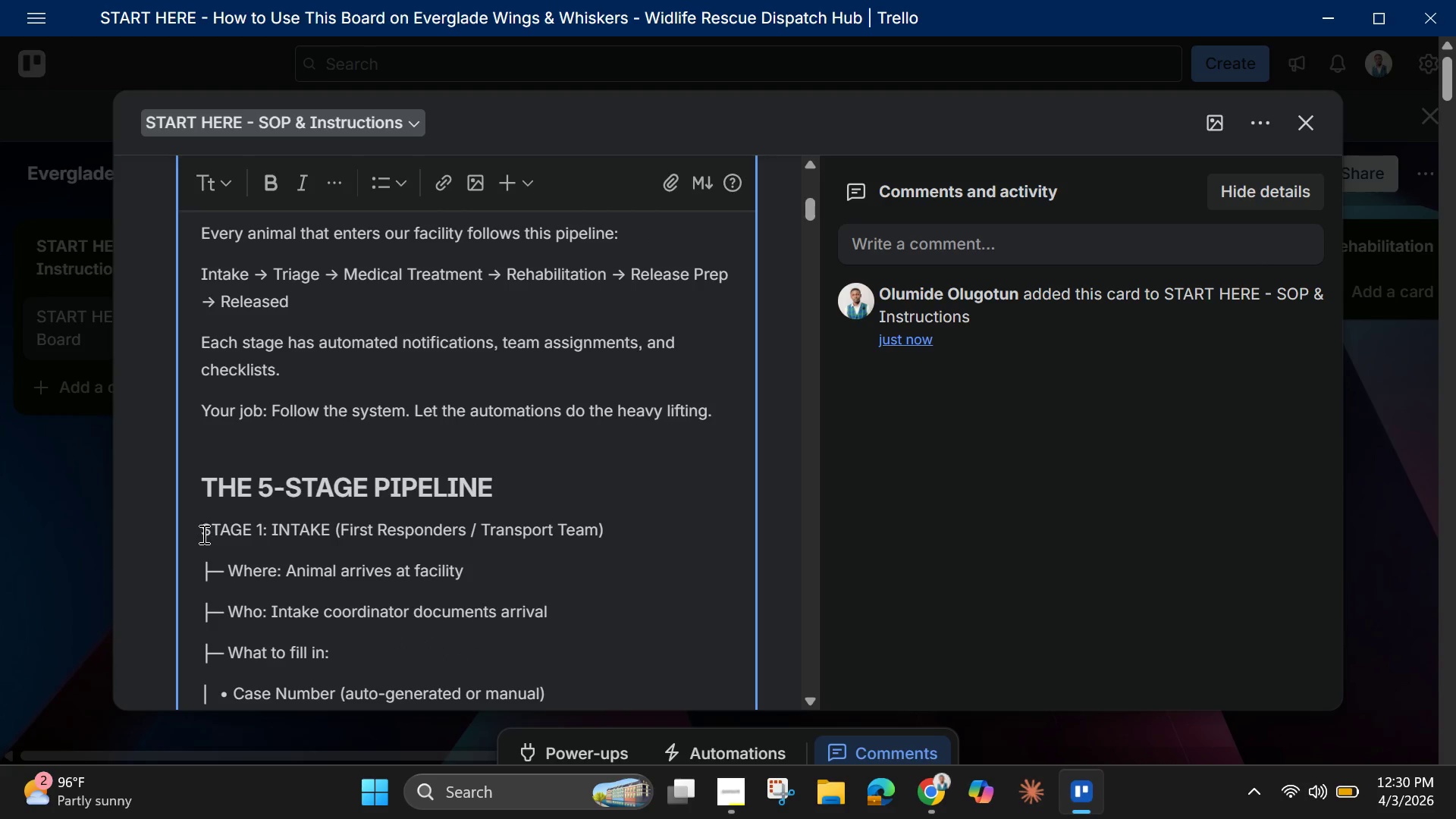 
left_click([202, 534])
 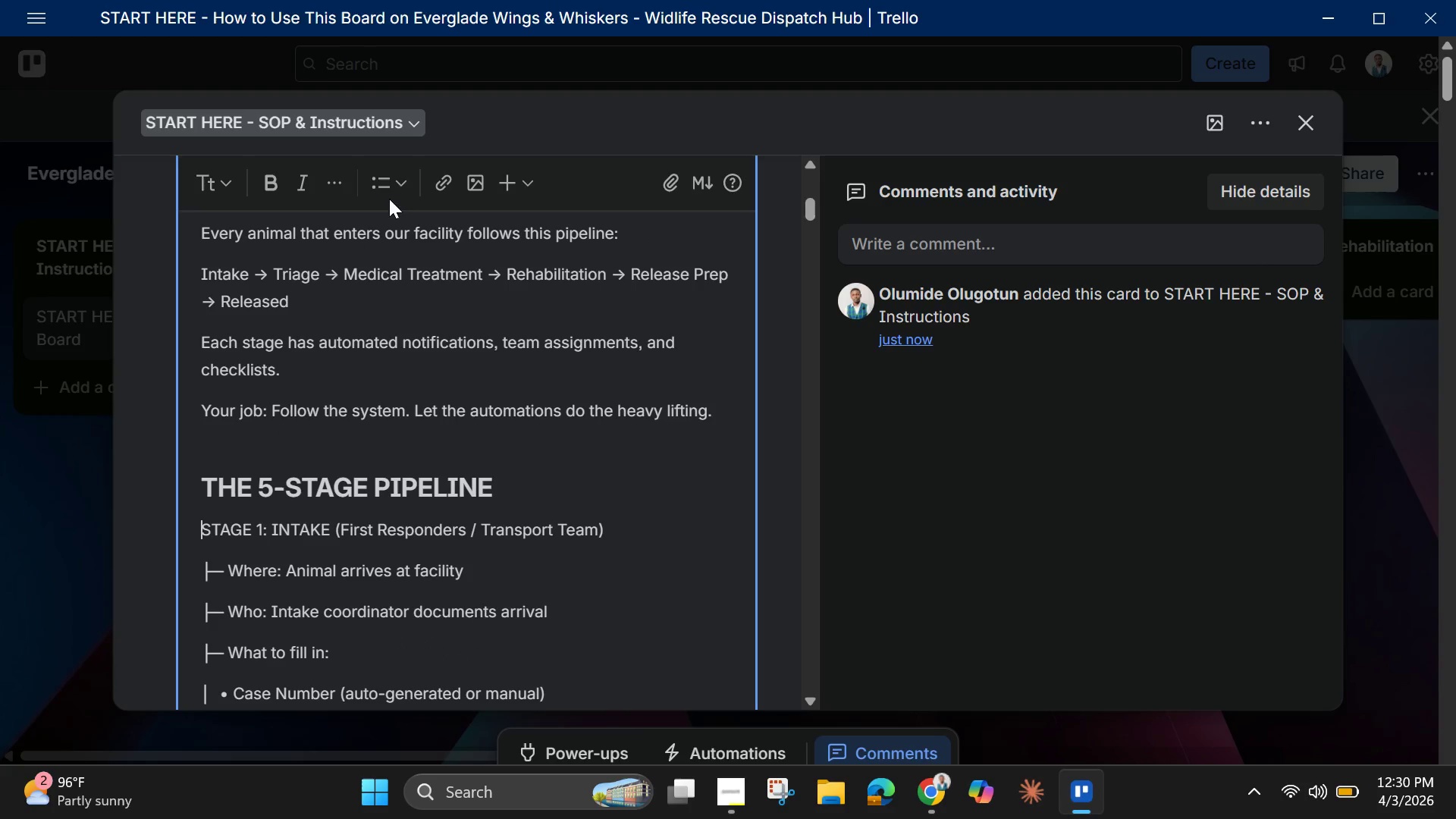 
left_click([382, 189])
 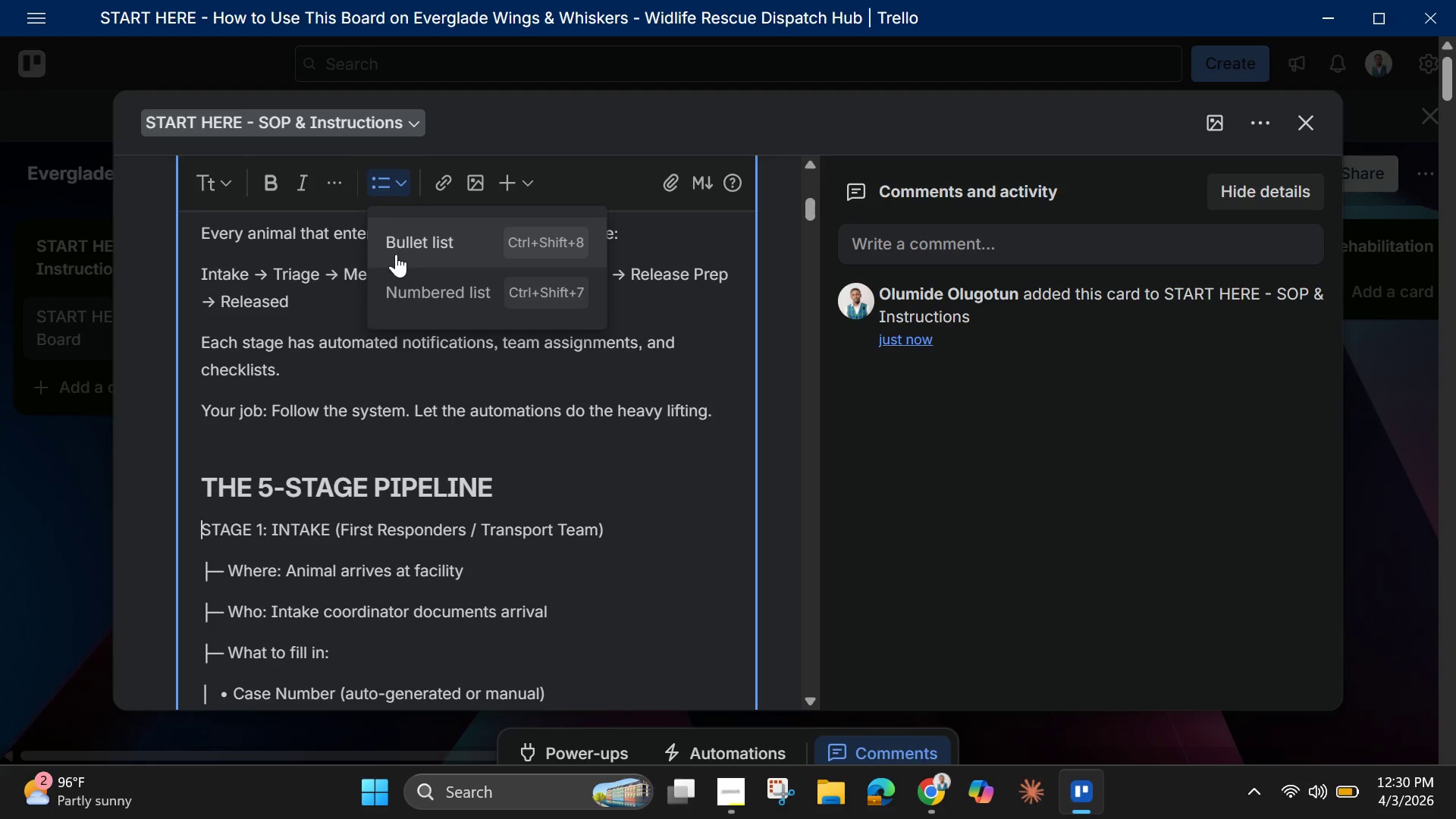 
left_click([397, 246])
 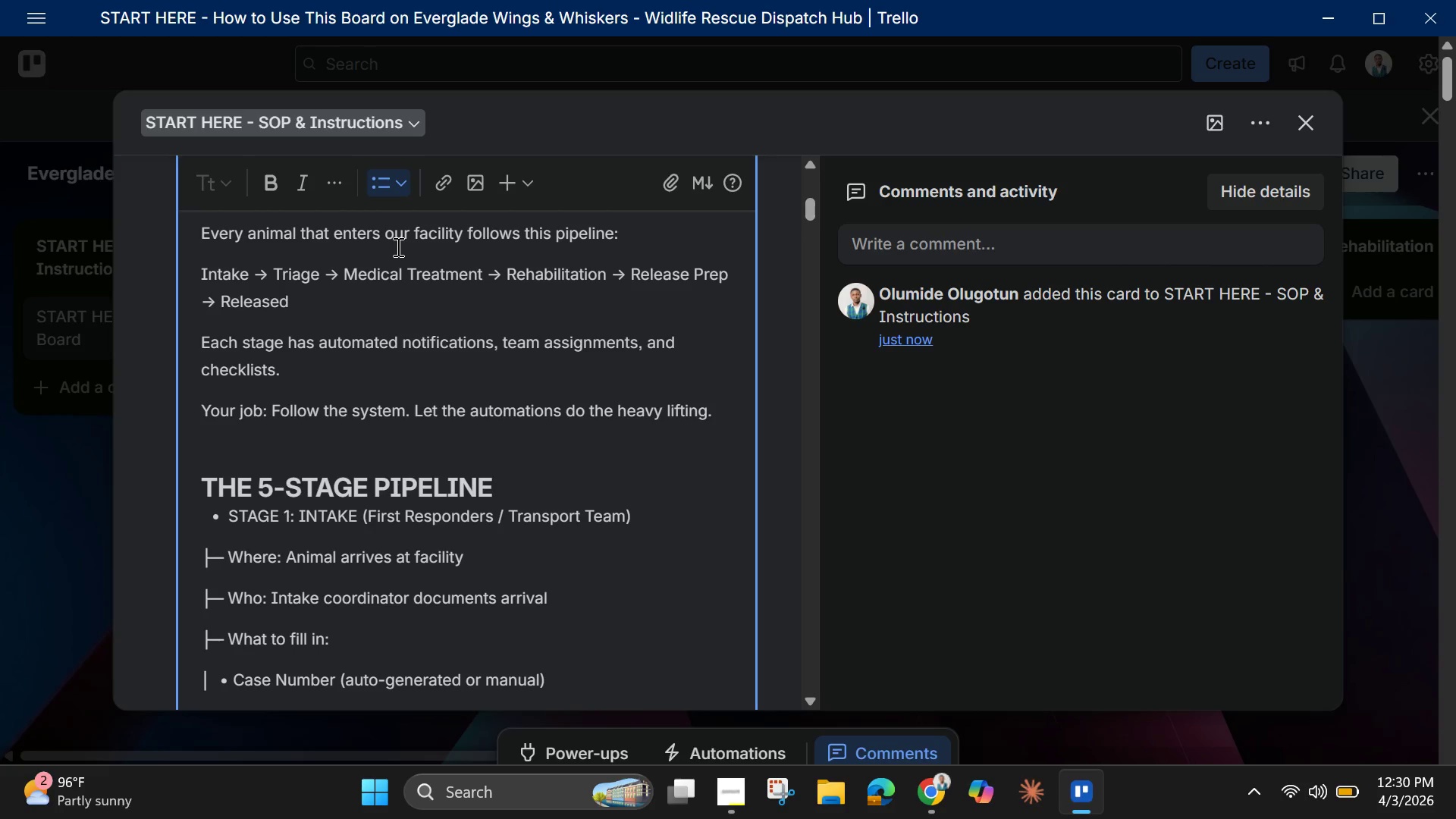 
wait(6.69)
 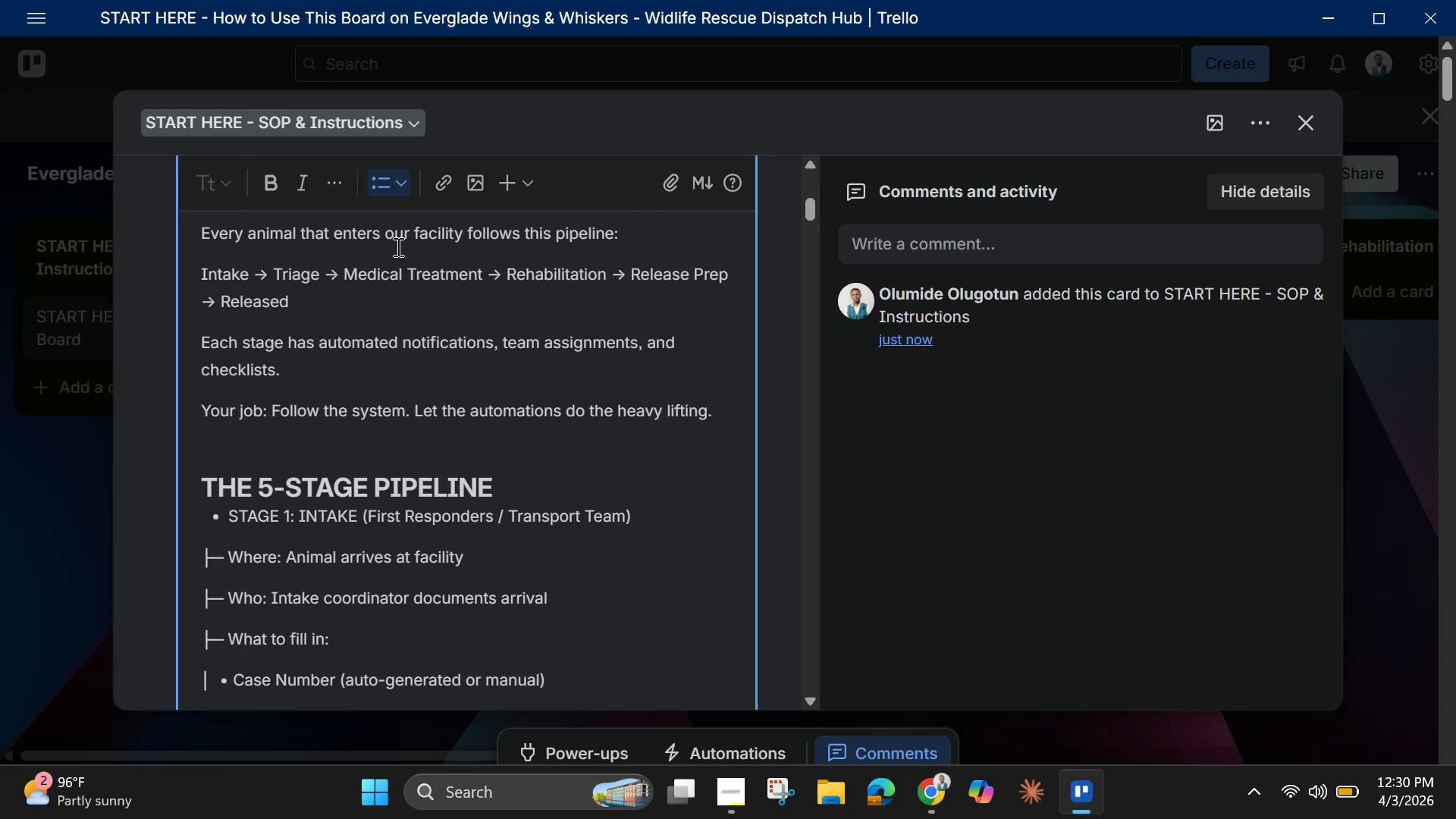 
scroll: coordinate [428, 439], scroll_direction: down, amount: 3.0
 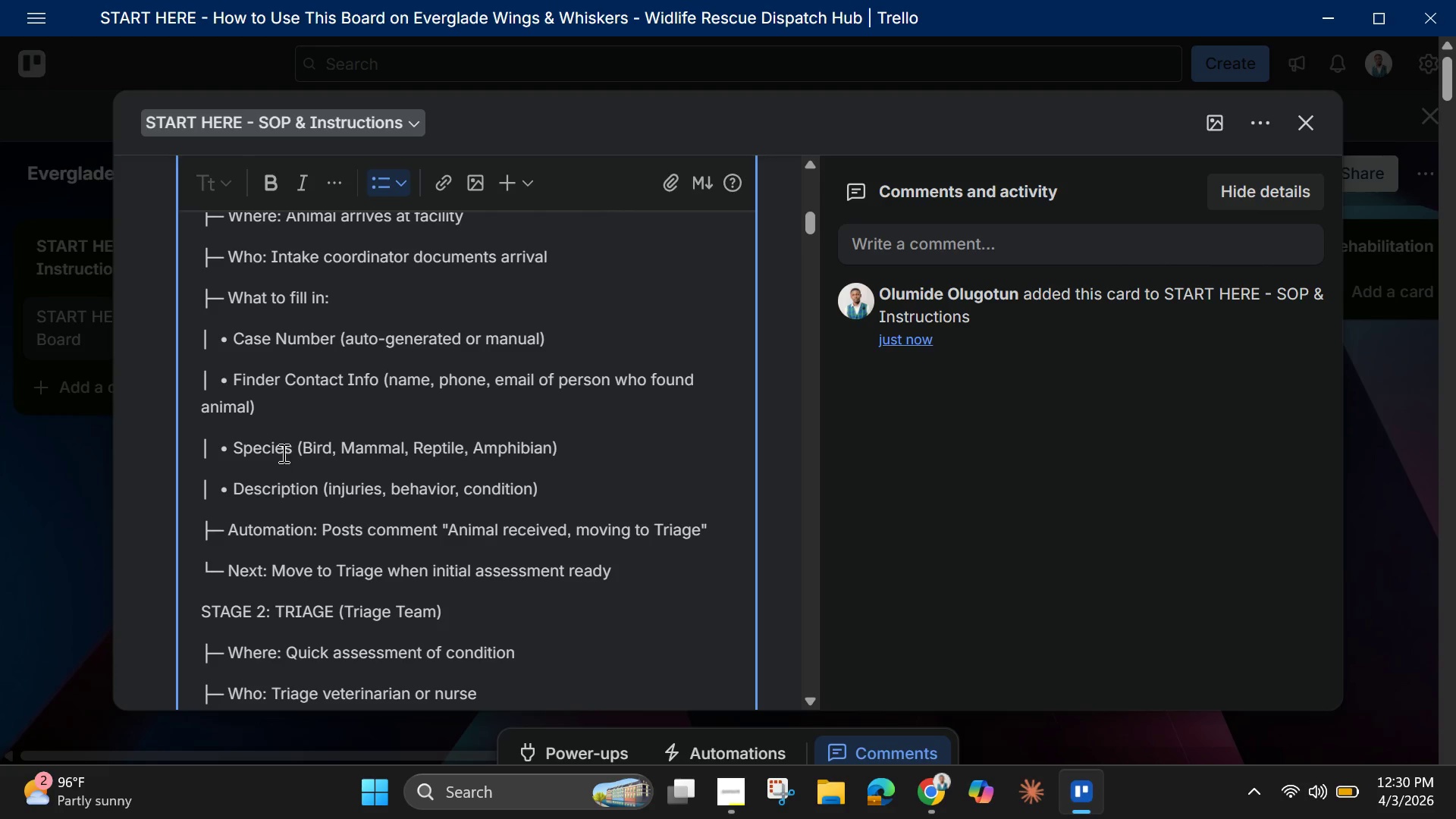 
scroll: coordinate [284, 450], scroll_direction: up, amount: 1.0
 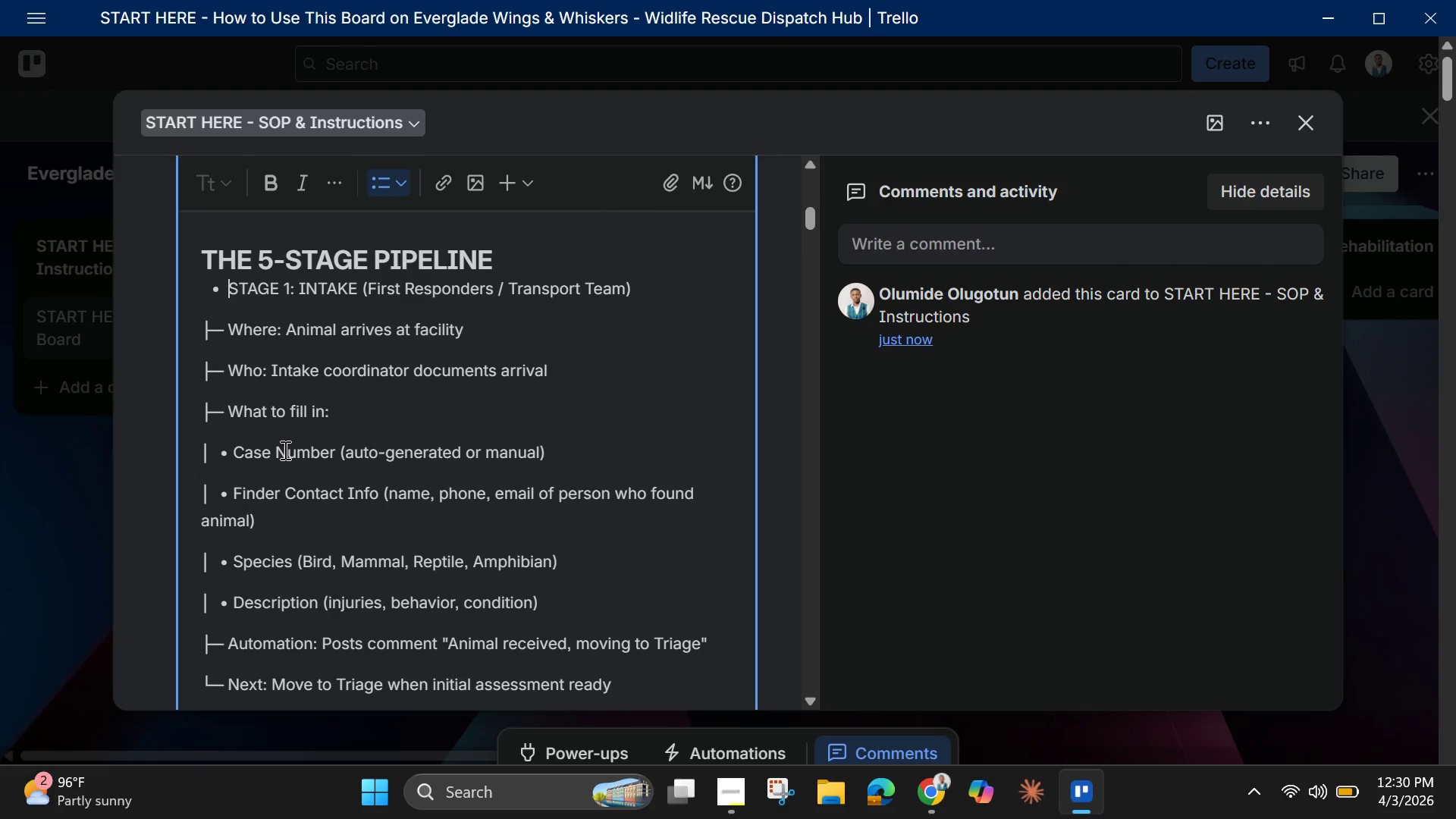 
scroll: coordinate [275, 471], scroll_direction: down, amount: 3.0
 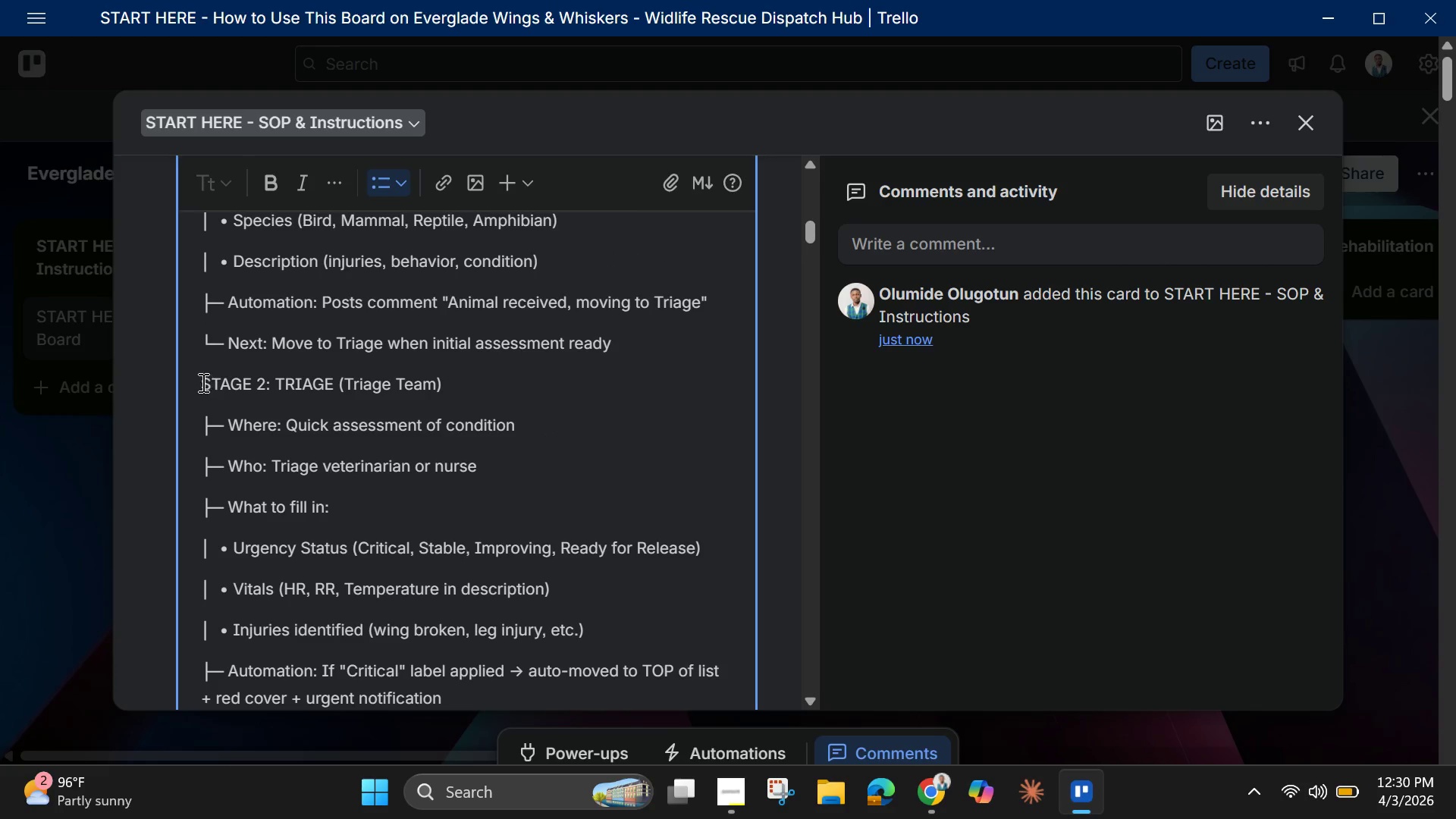 
left_click([200, 382])
 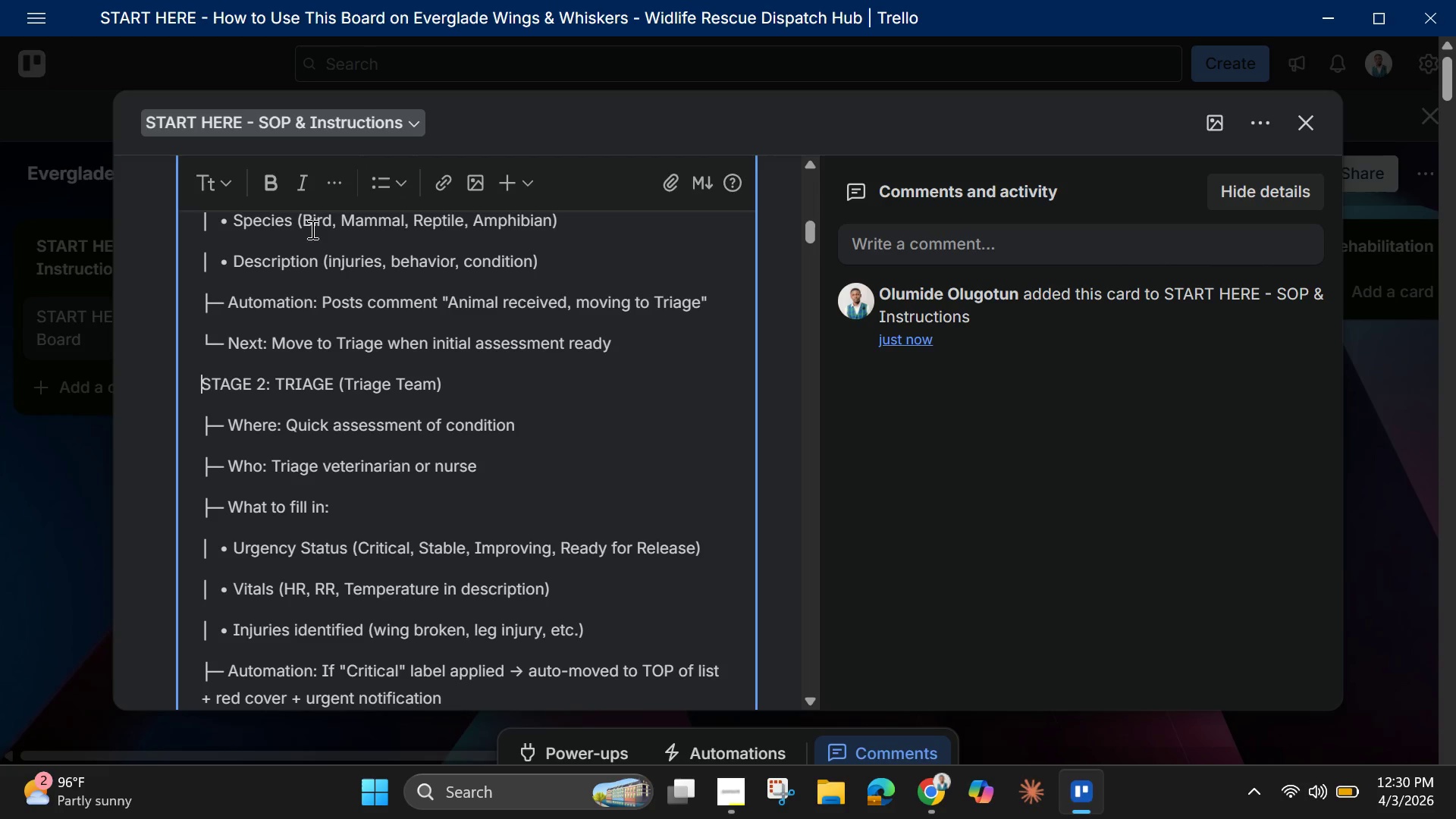 
left_click([378, 190])
 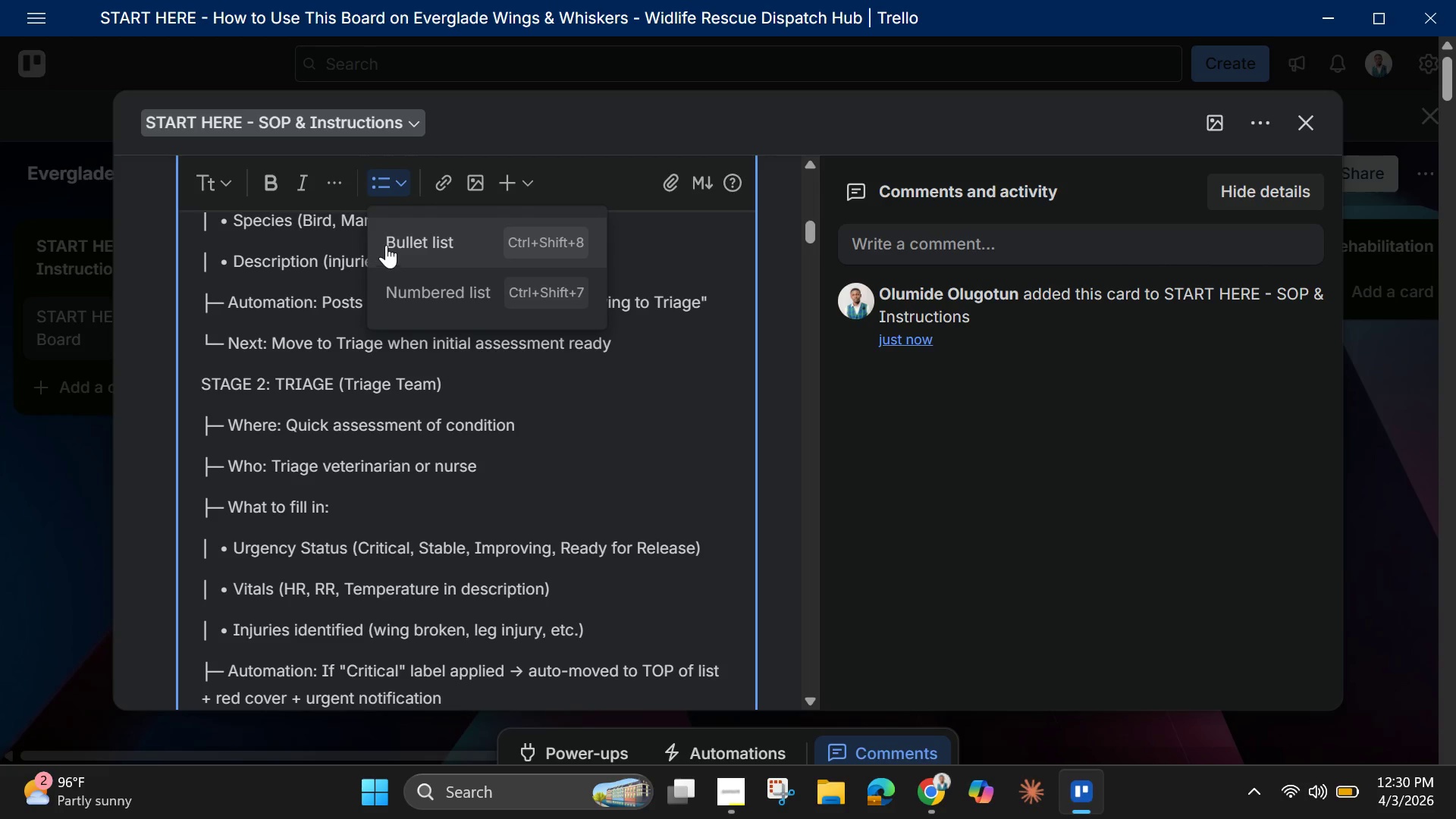 
left_click([397, 237])
 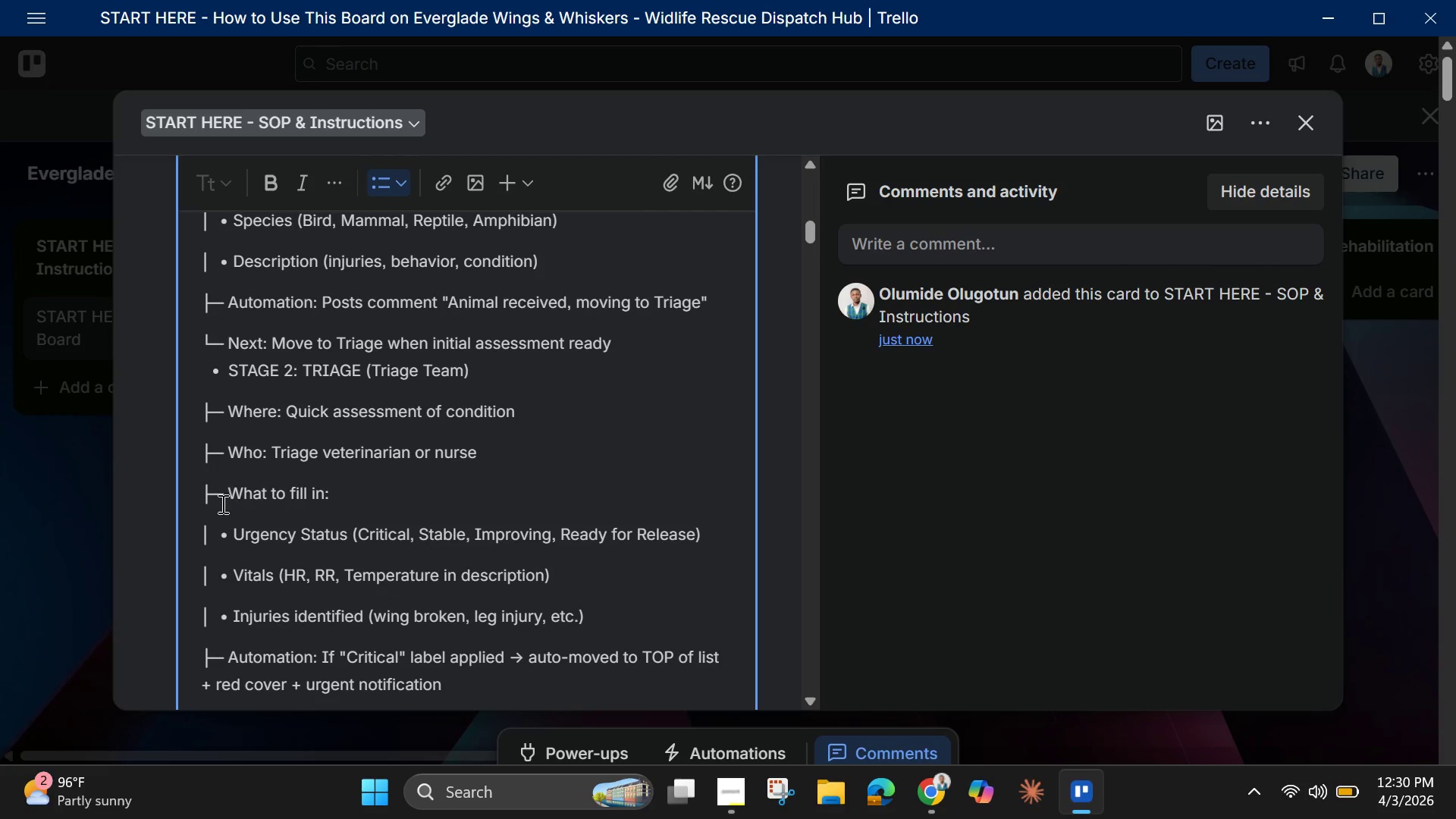 
scroll: coordinate [221, 510], scroll_direction: down, amount: 1.0
 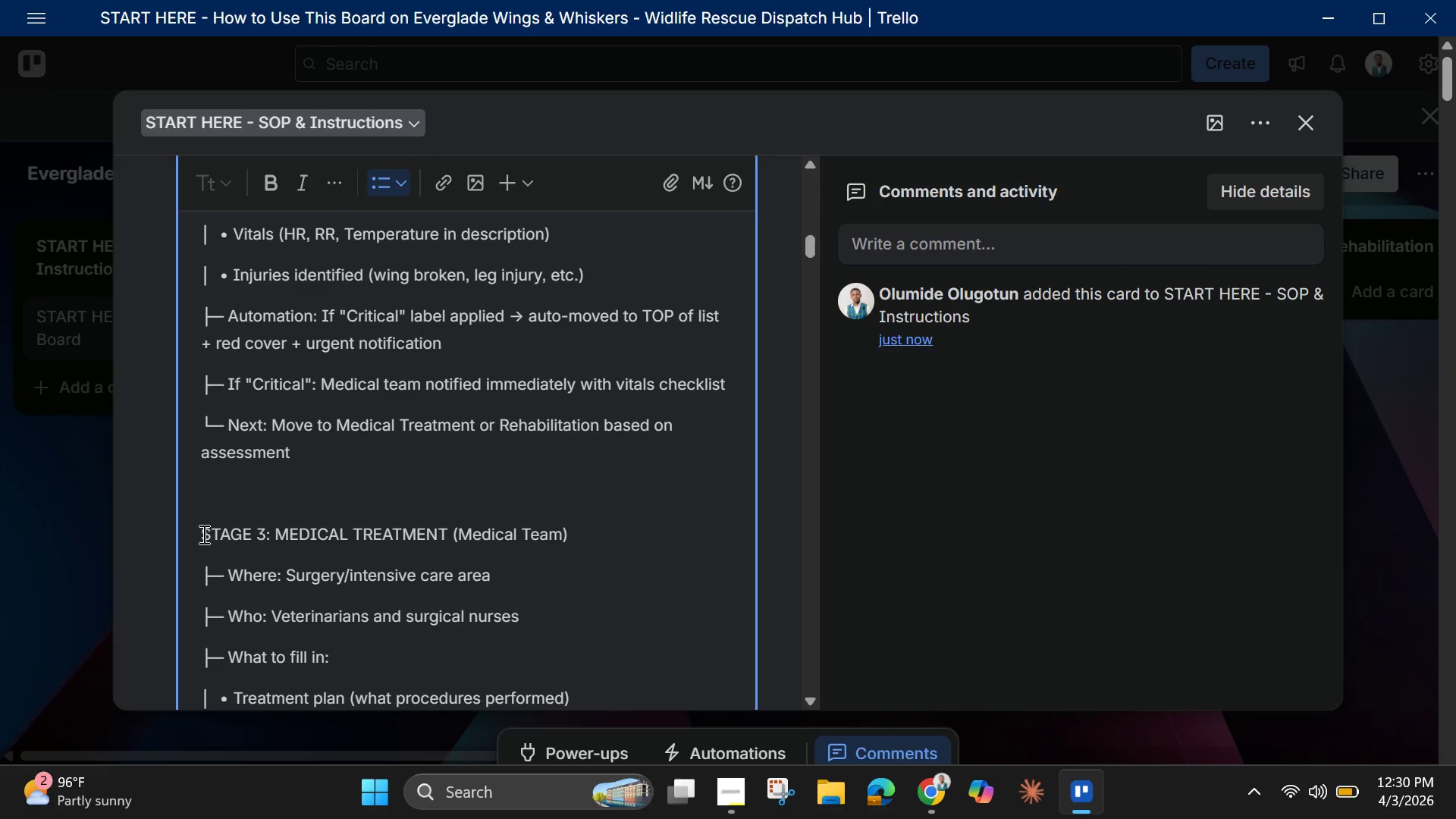 
left_click([202, 526])
 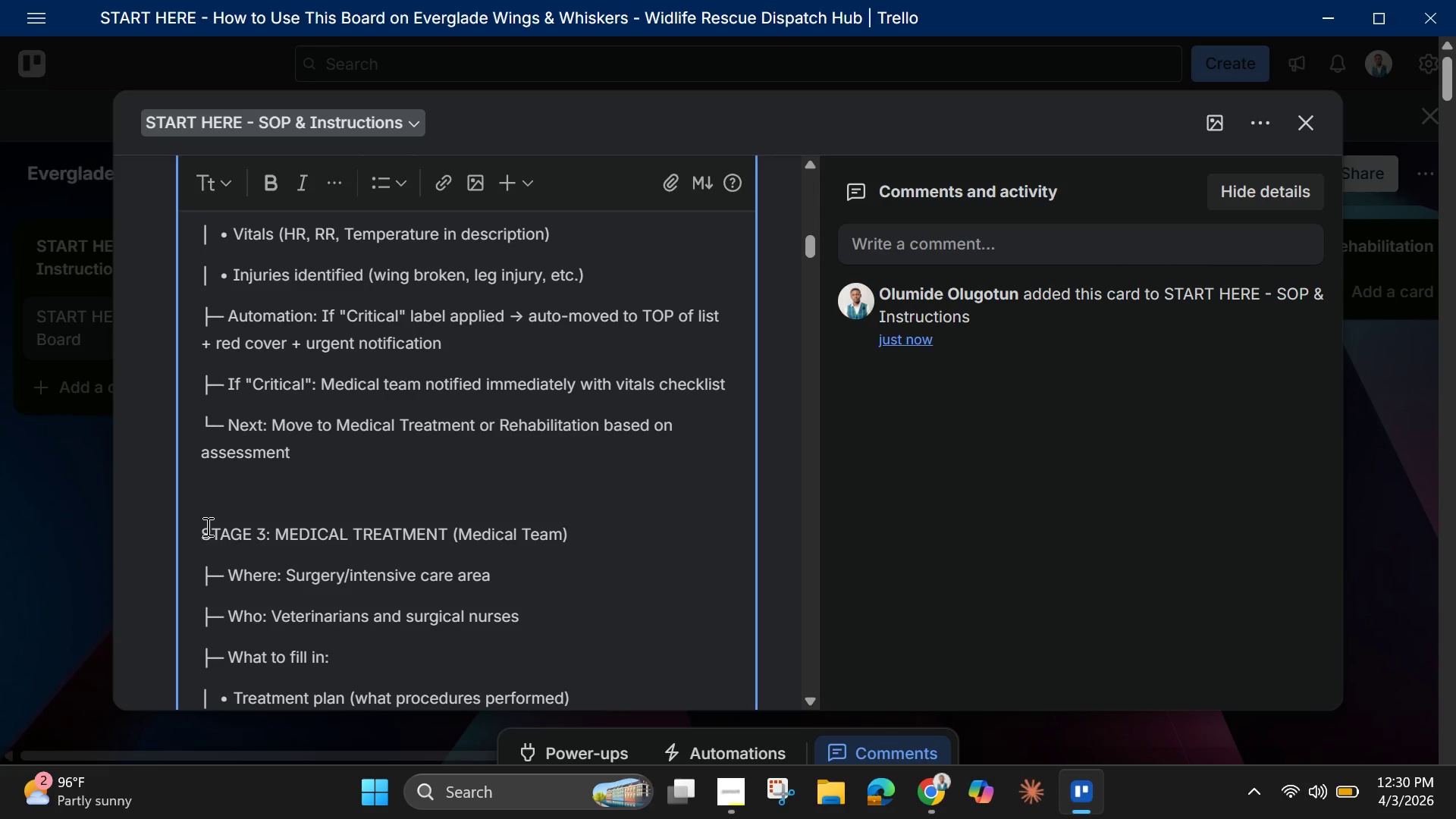 
key(Backspace)
 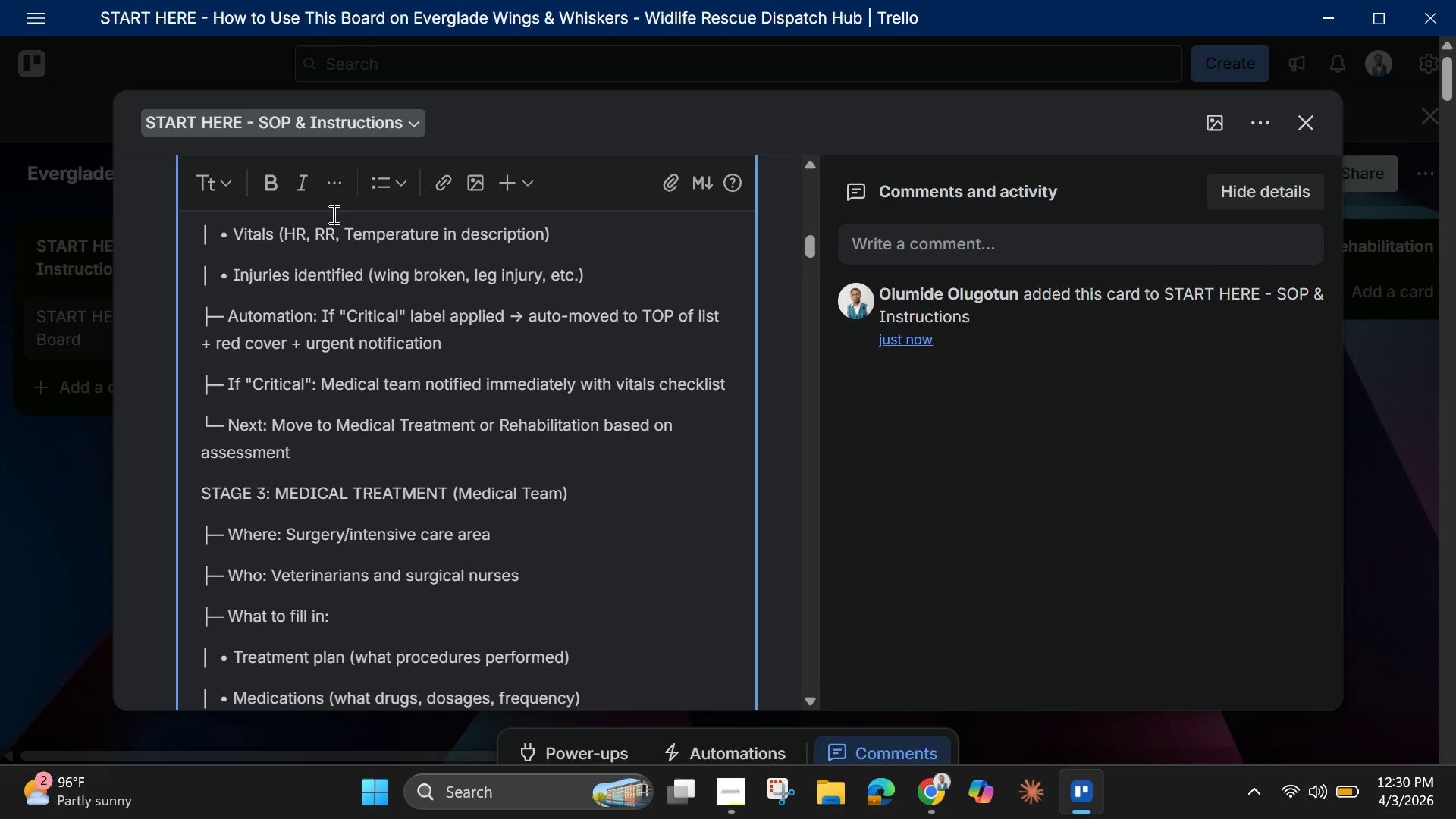 
left_click([382, 193])
 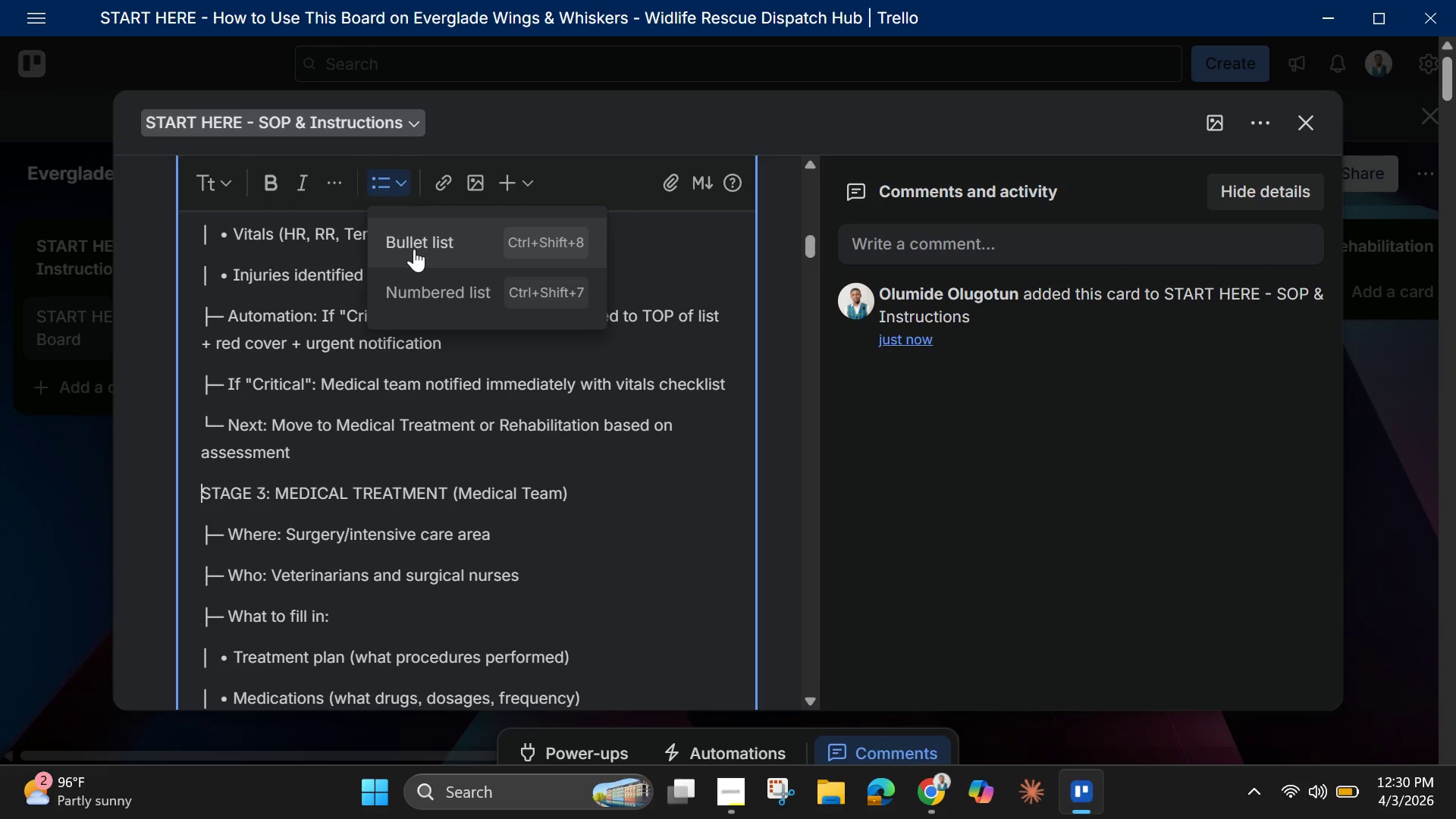 
left_click([414, 249])
 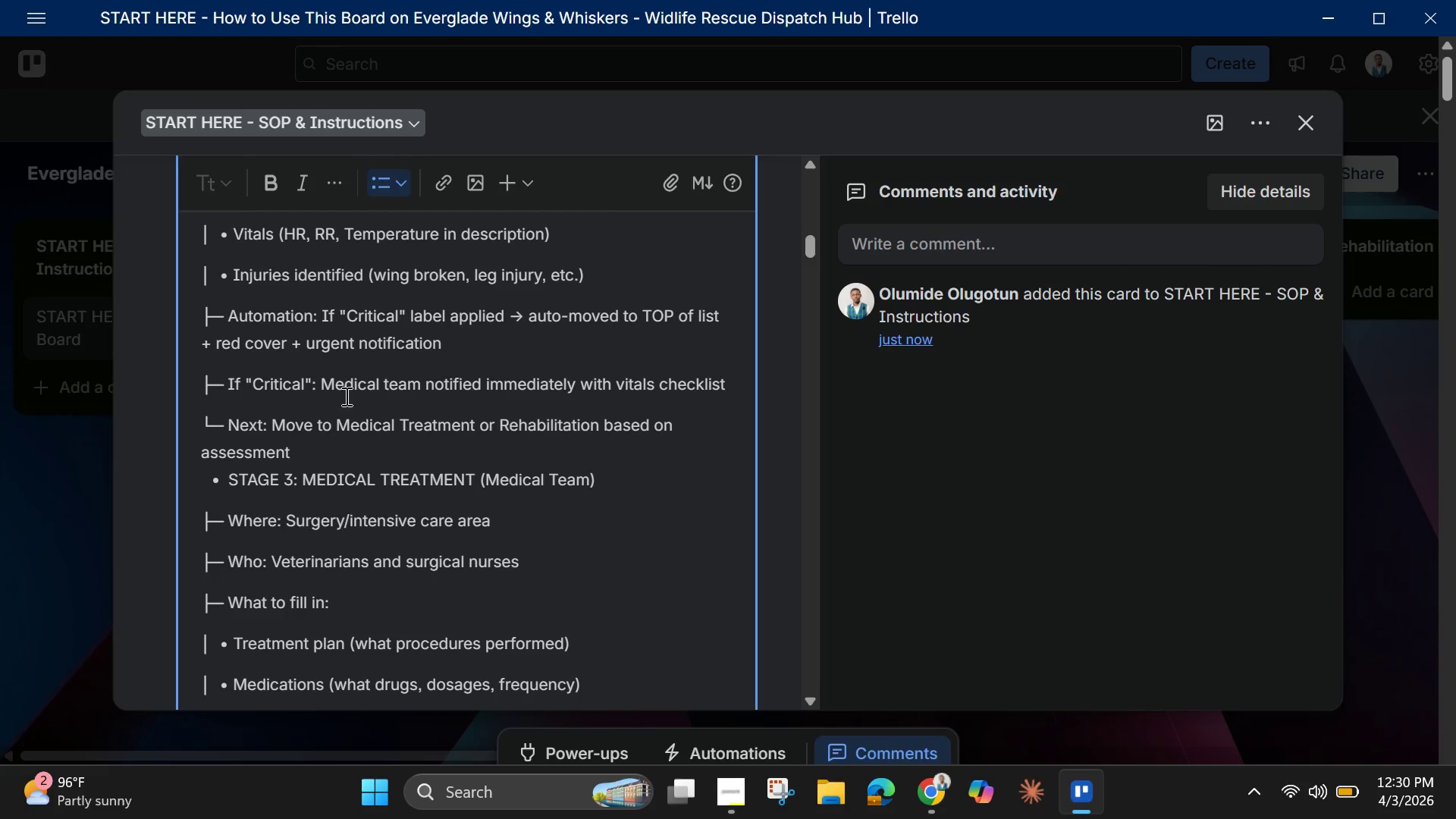 
scroll: coordinate [324, 446], scroll_direction: down, amount: 3.0
 